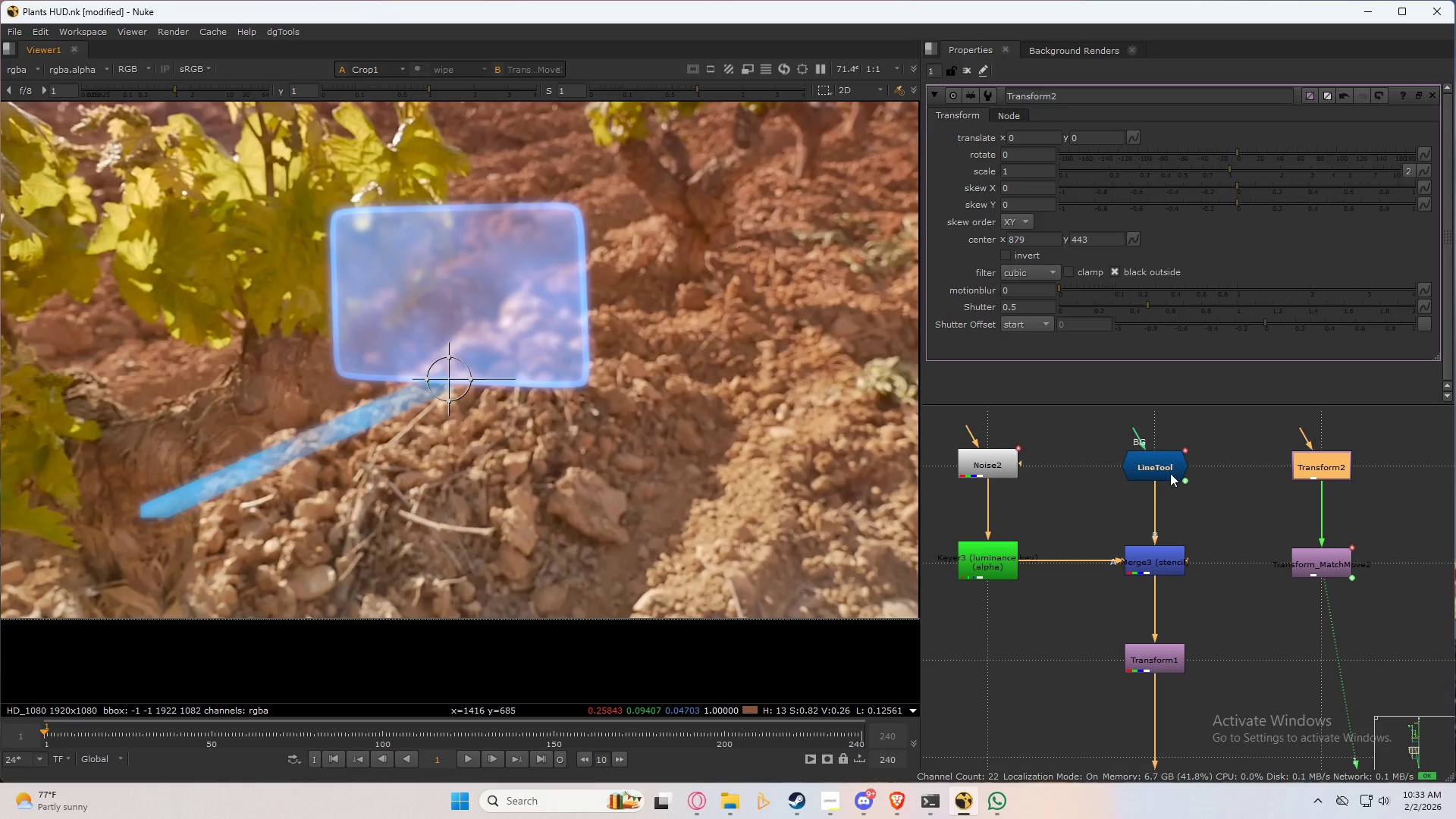 
wait(10.33)
 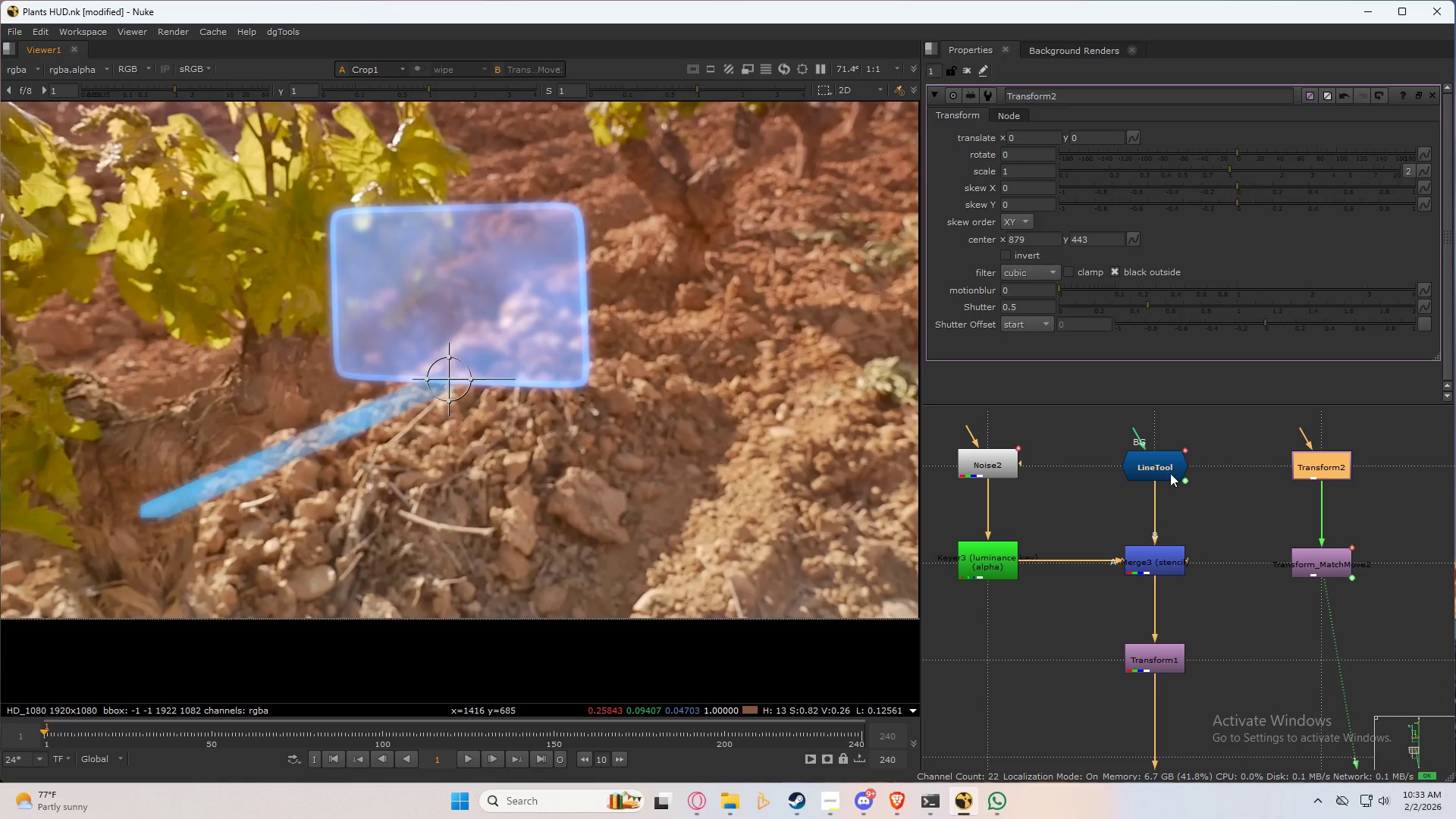 
double_click([1335, 566])
 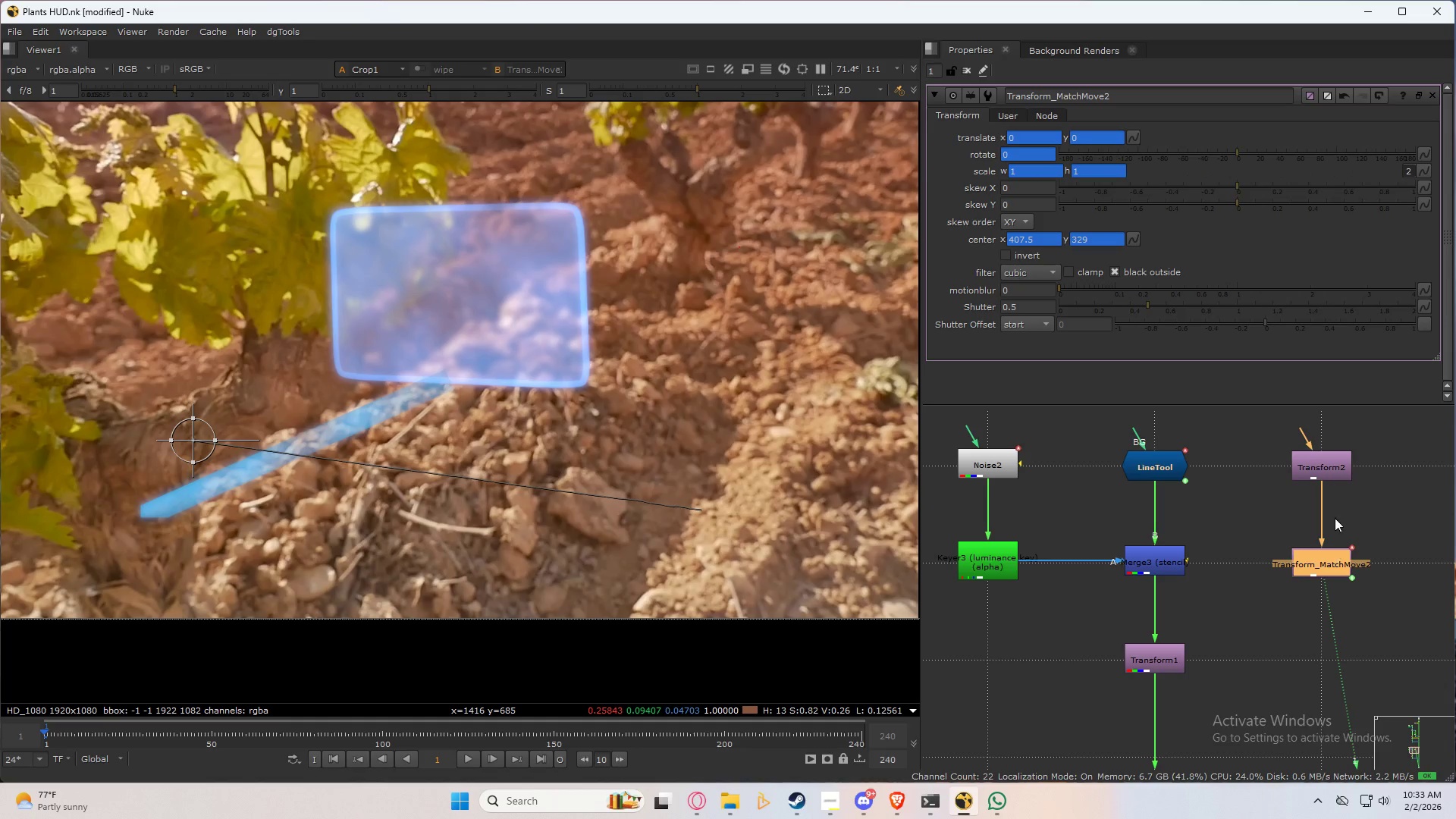 
left_click([1335, 457])
 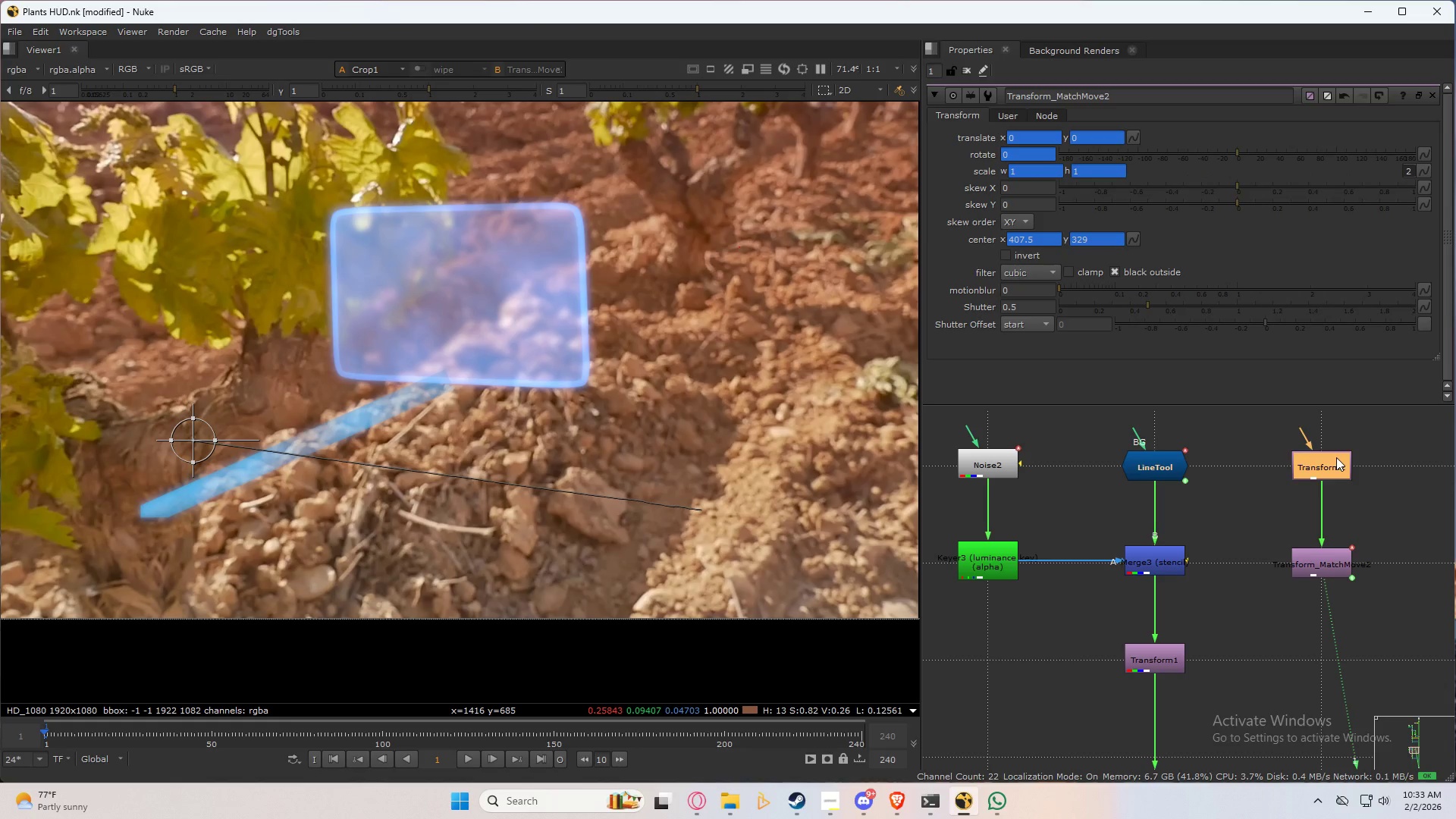 
key(Delete)
 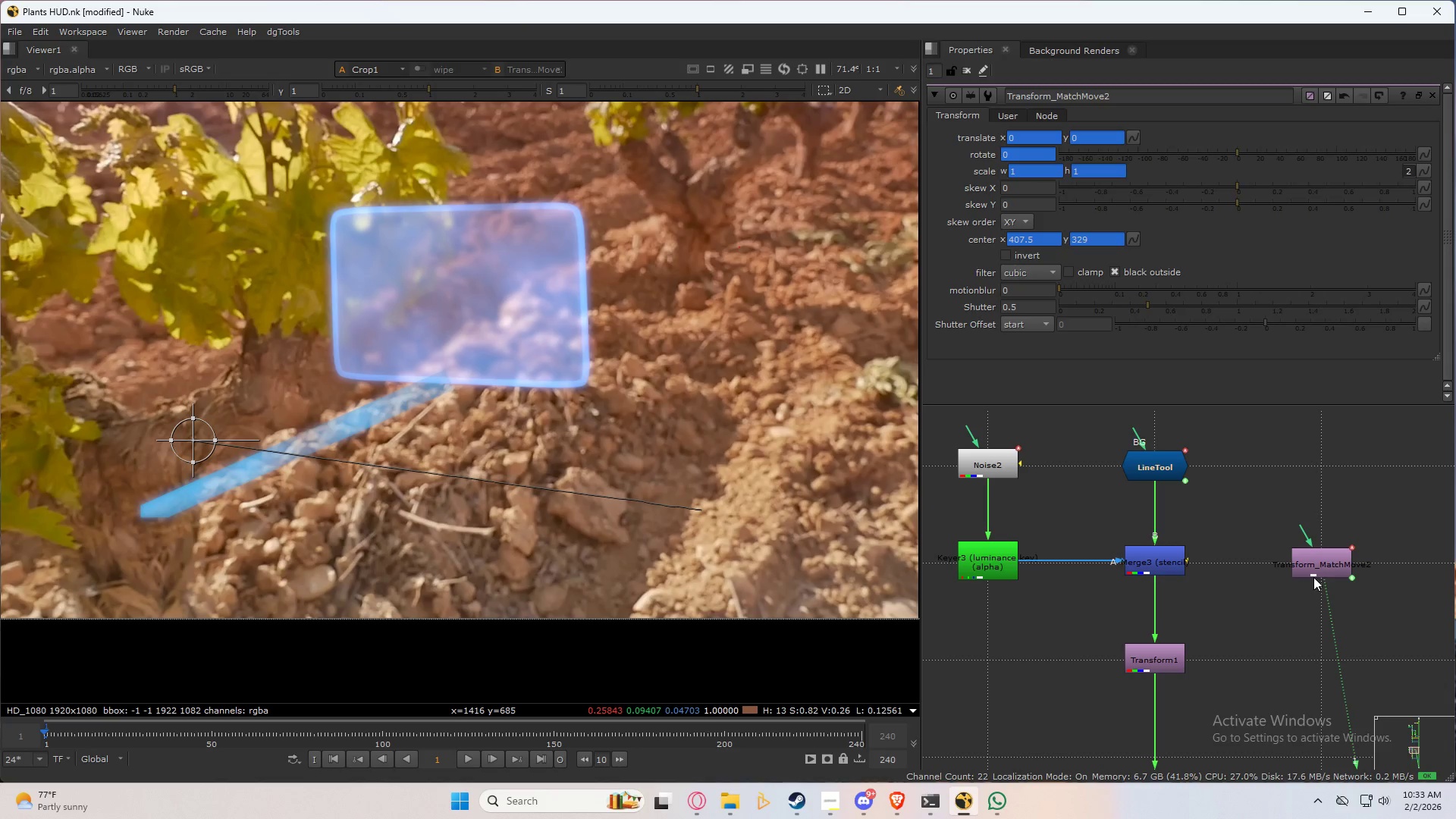 
left_click([1320, 570])
 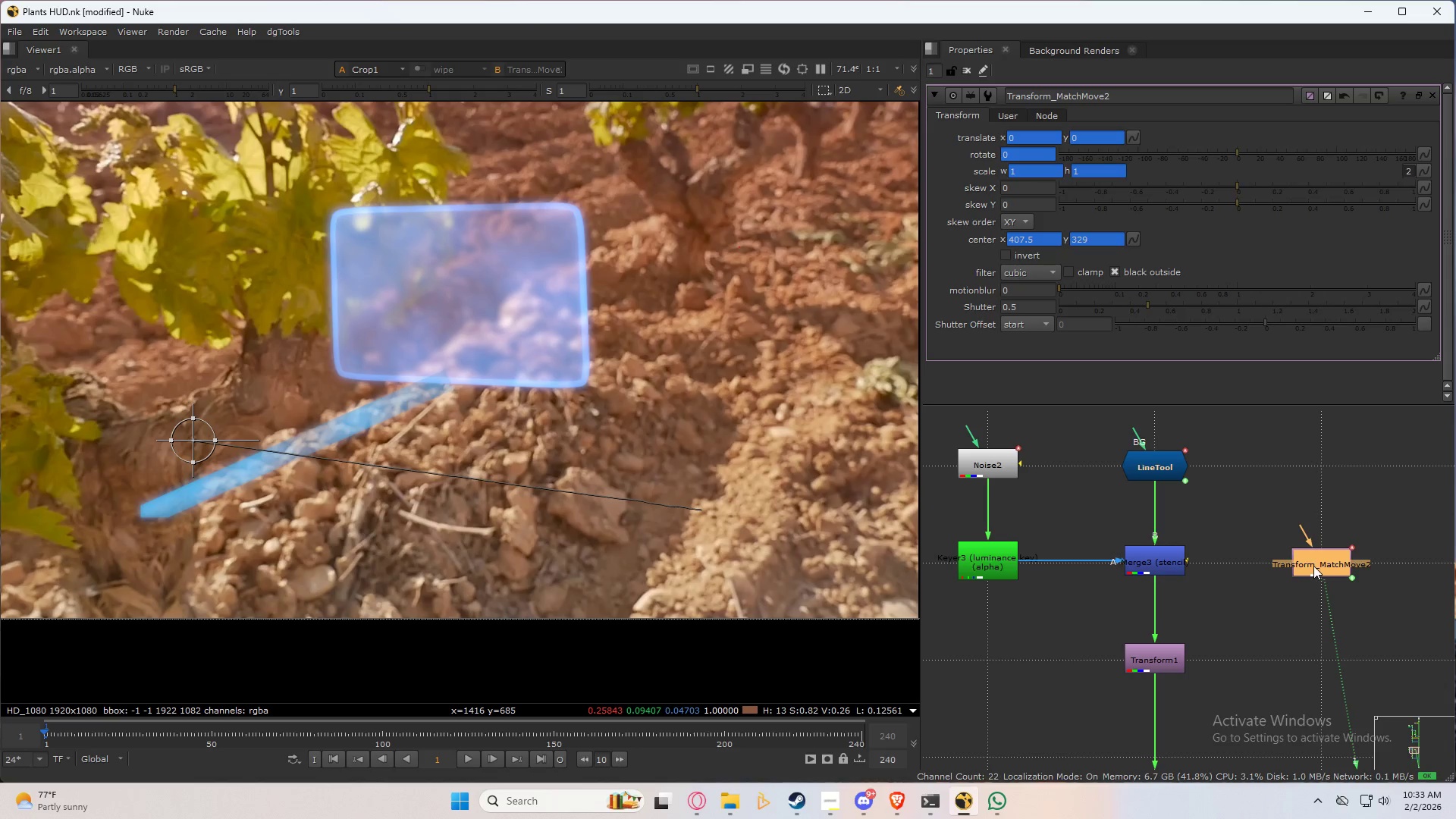 
key(T)
 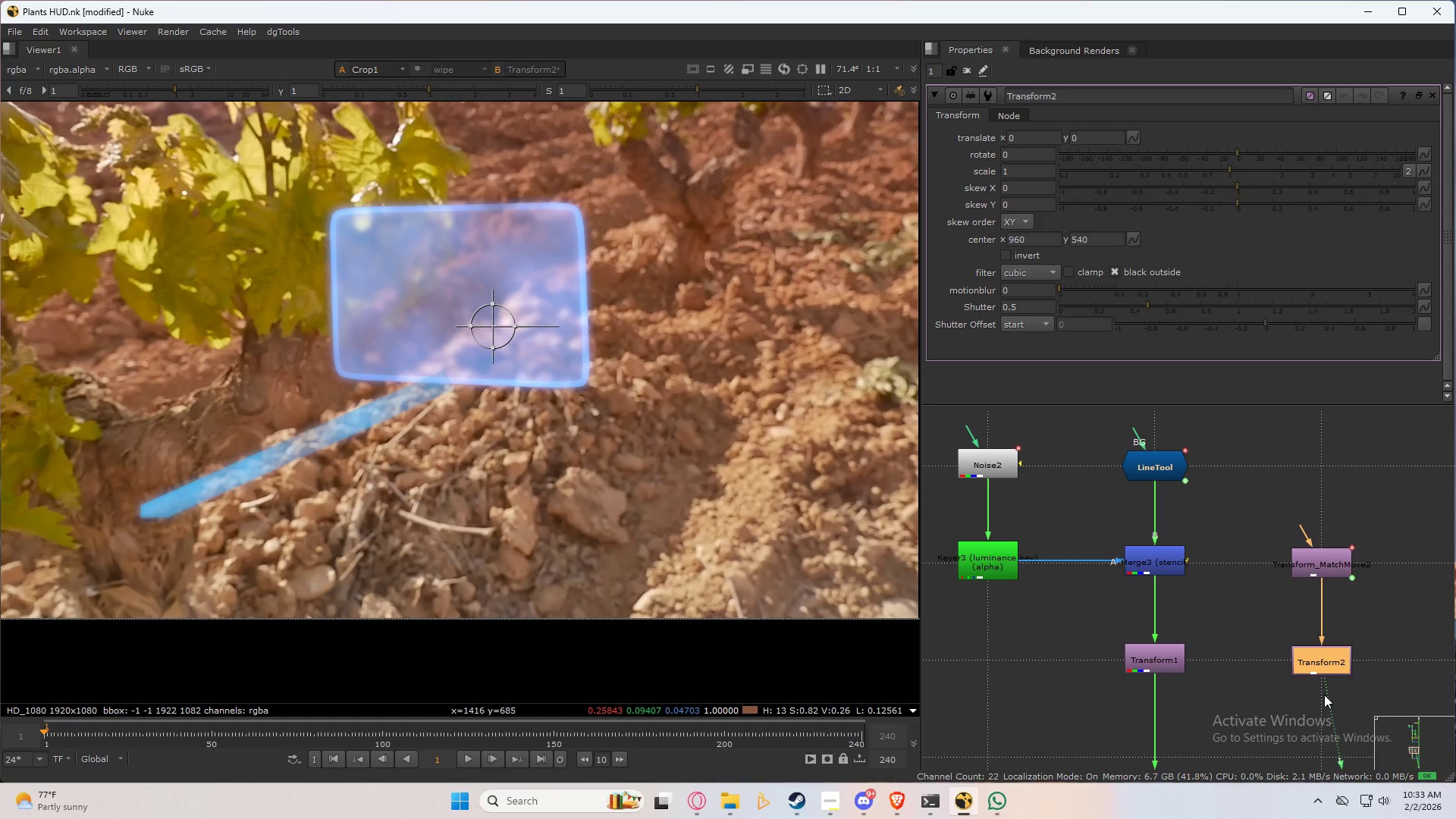 
left_click([1332, 661])
 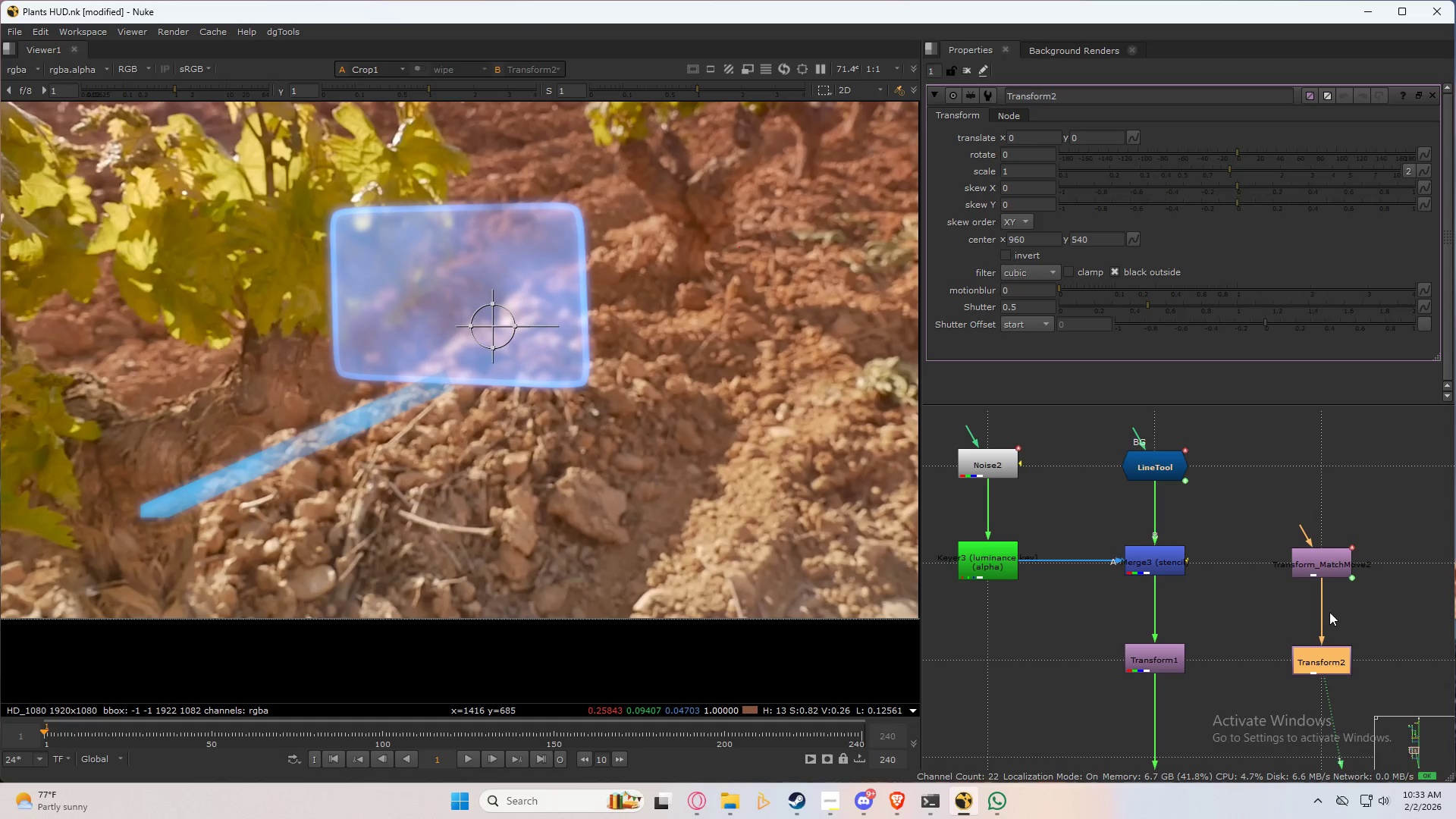 
left_click([1329, 551])
 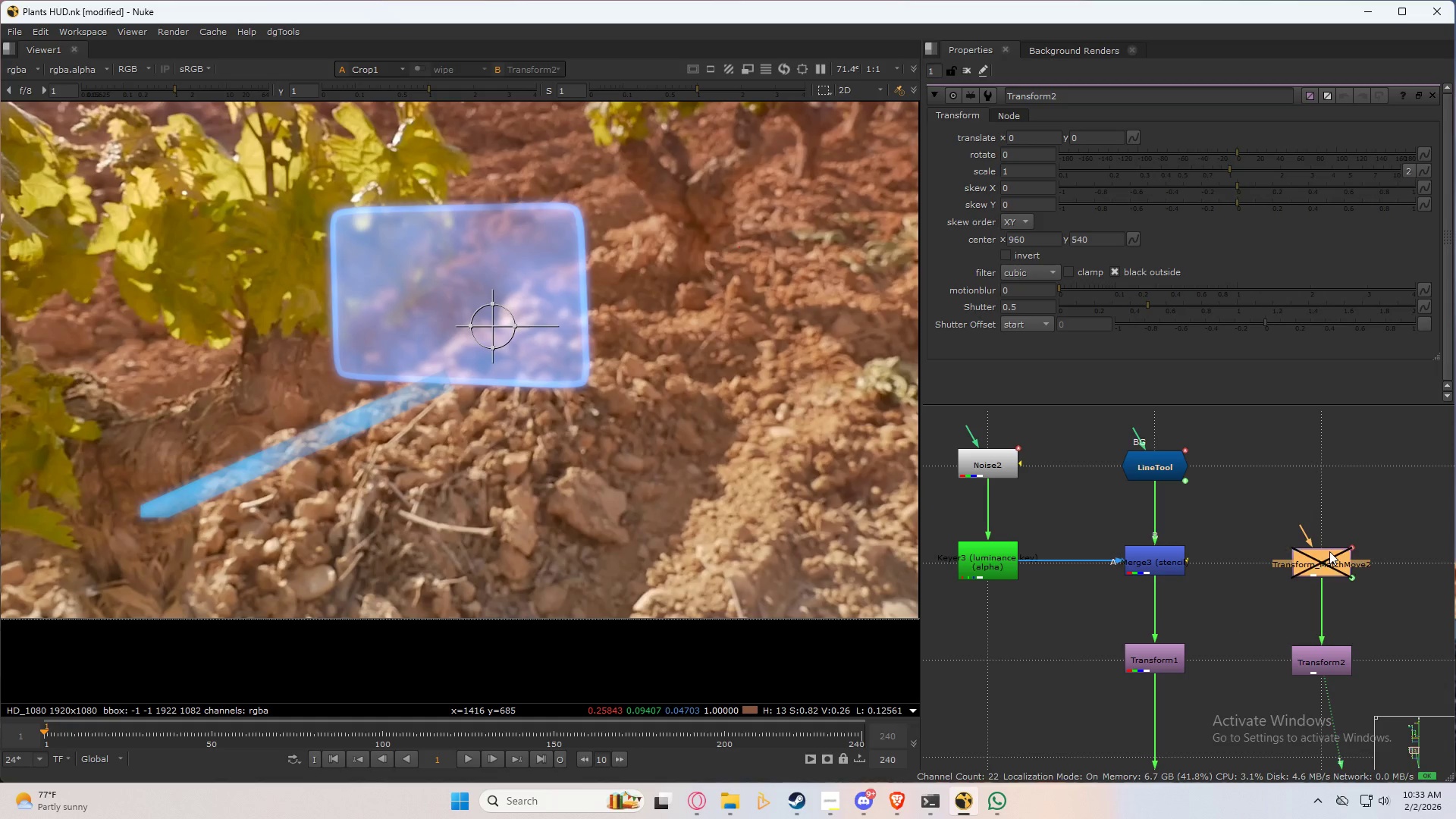 
key(D)
 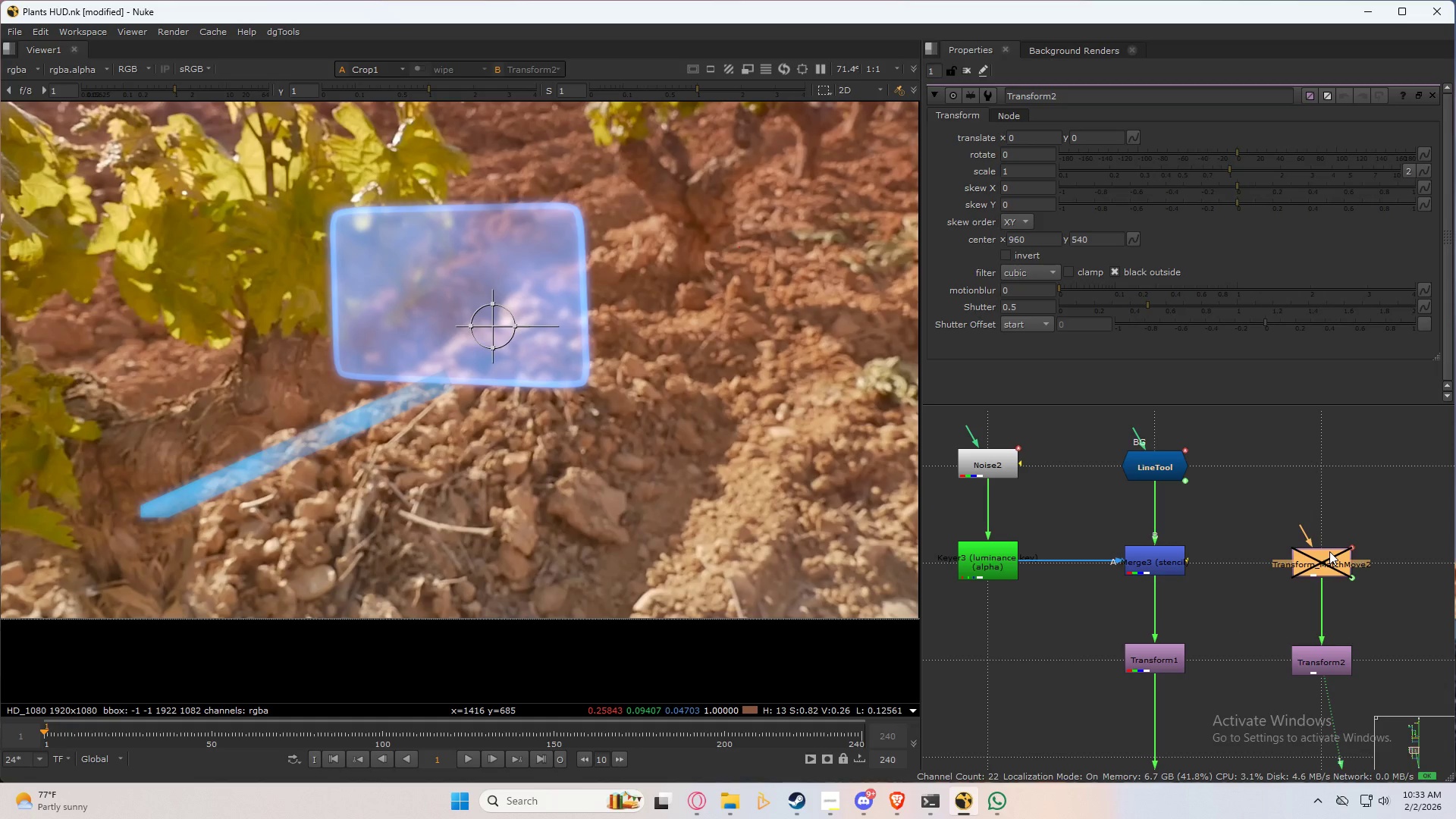 
left_click([1329, 551])
 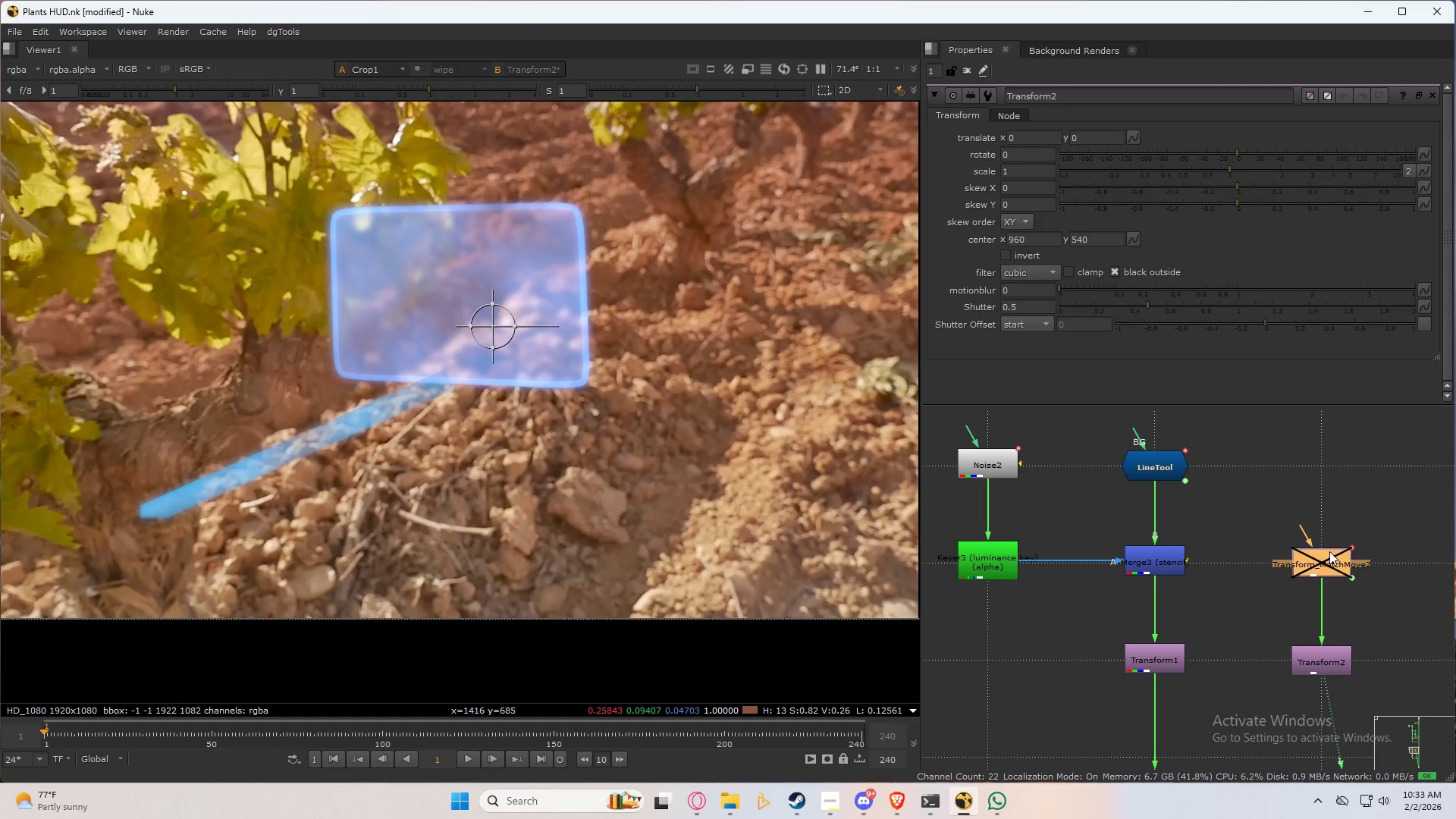 
key(D)
 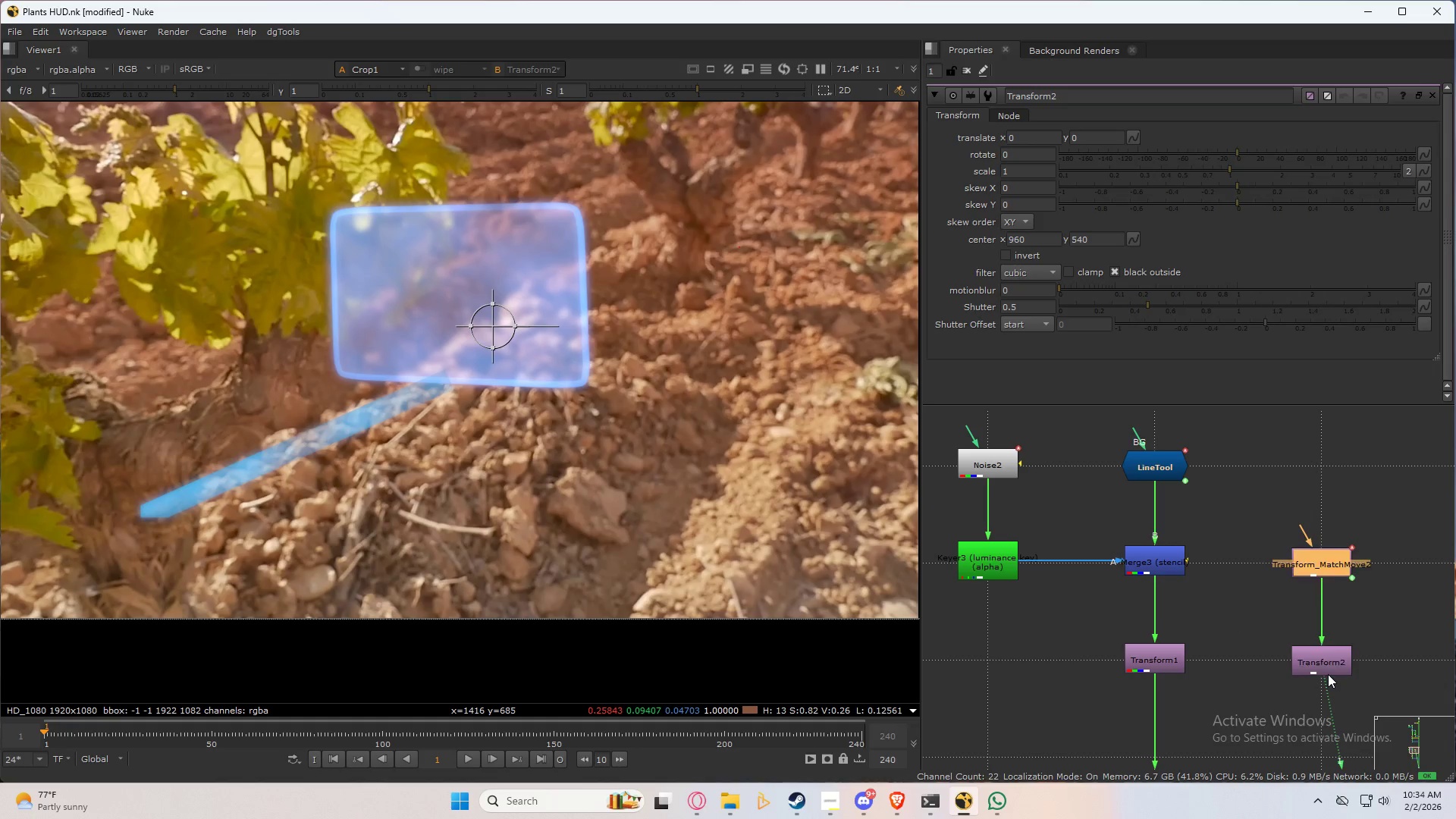 
left_click([1328, 674])
 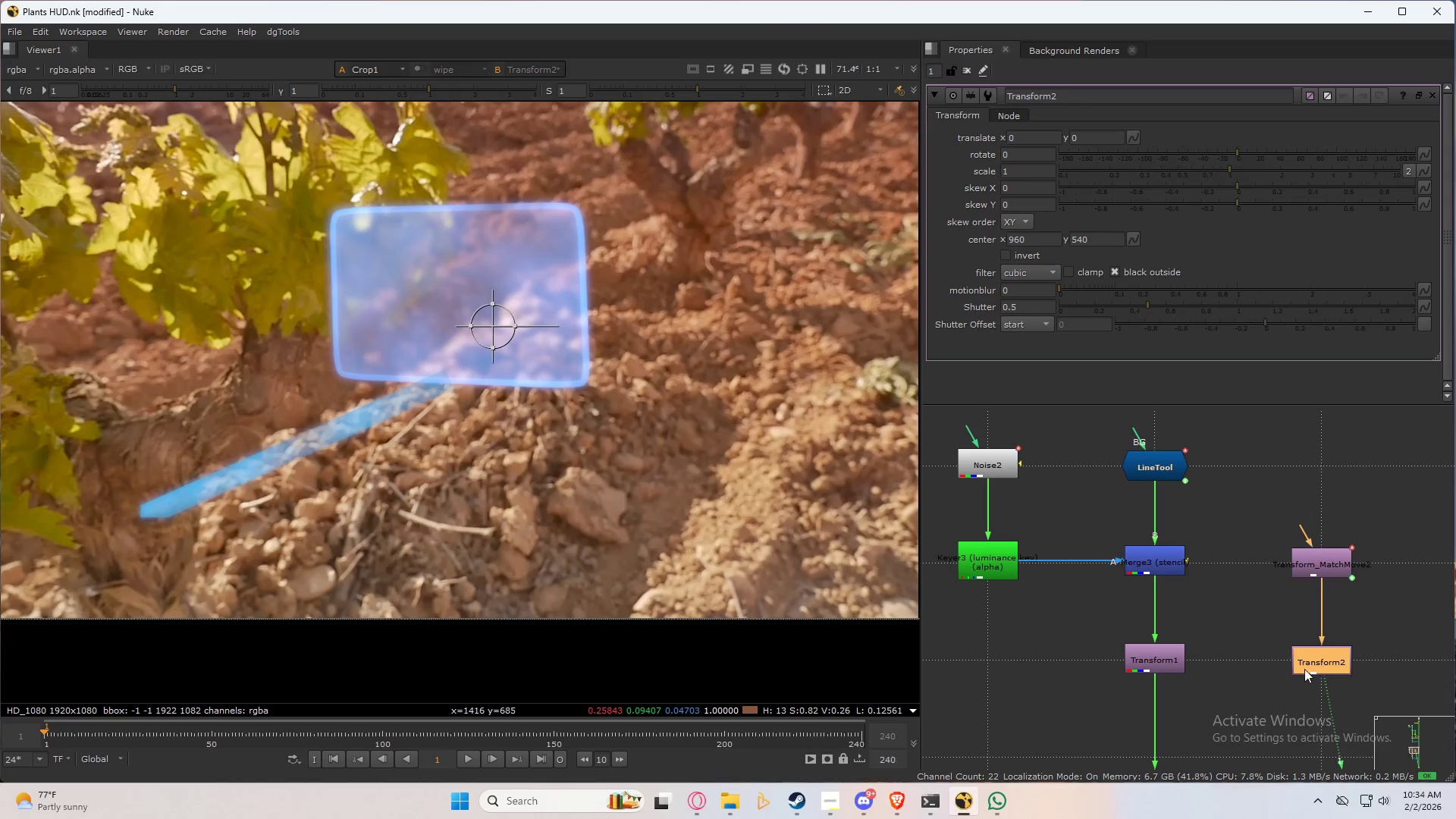 
double_click([1326, 667])
 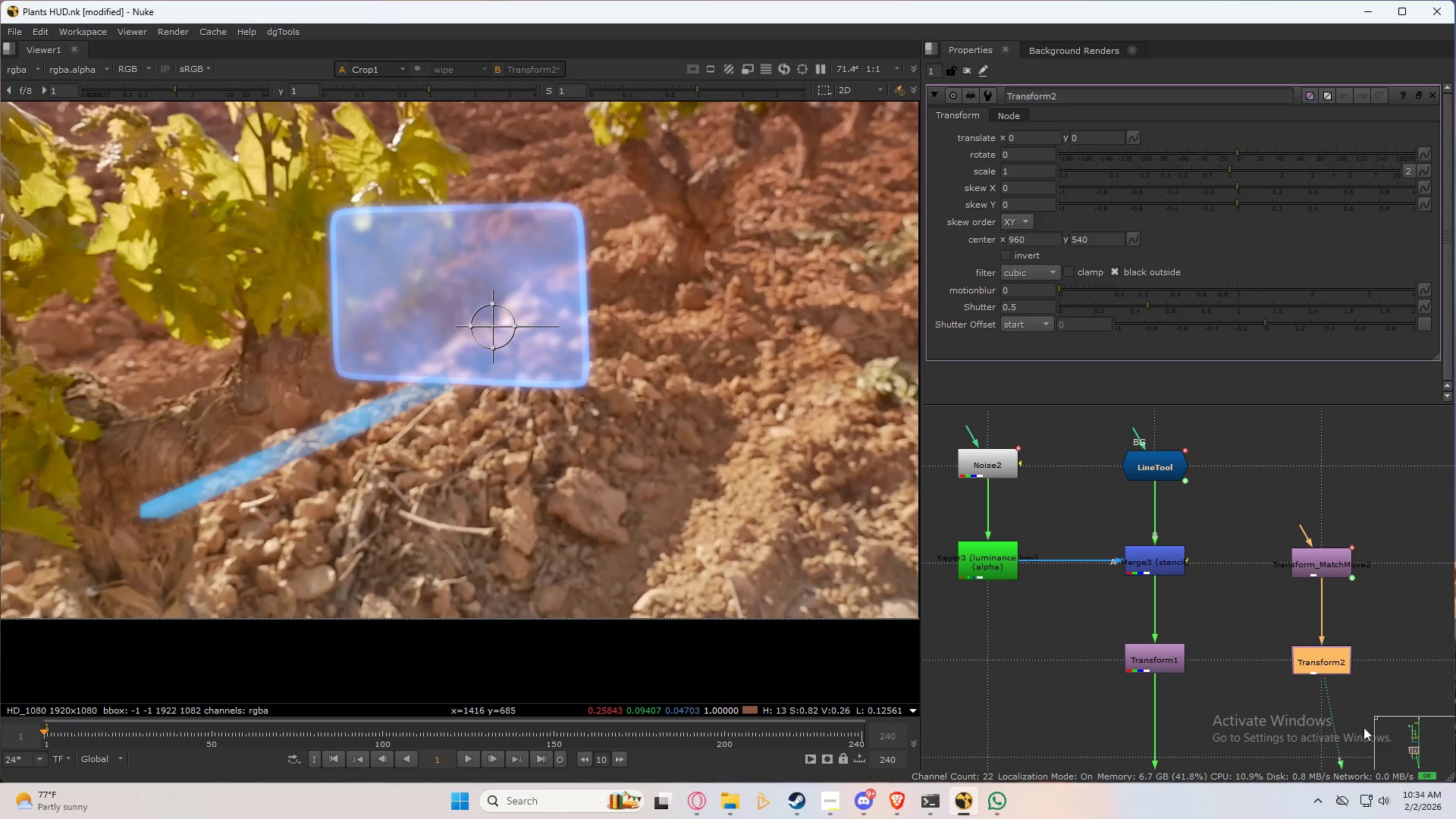 
key(1)
 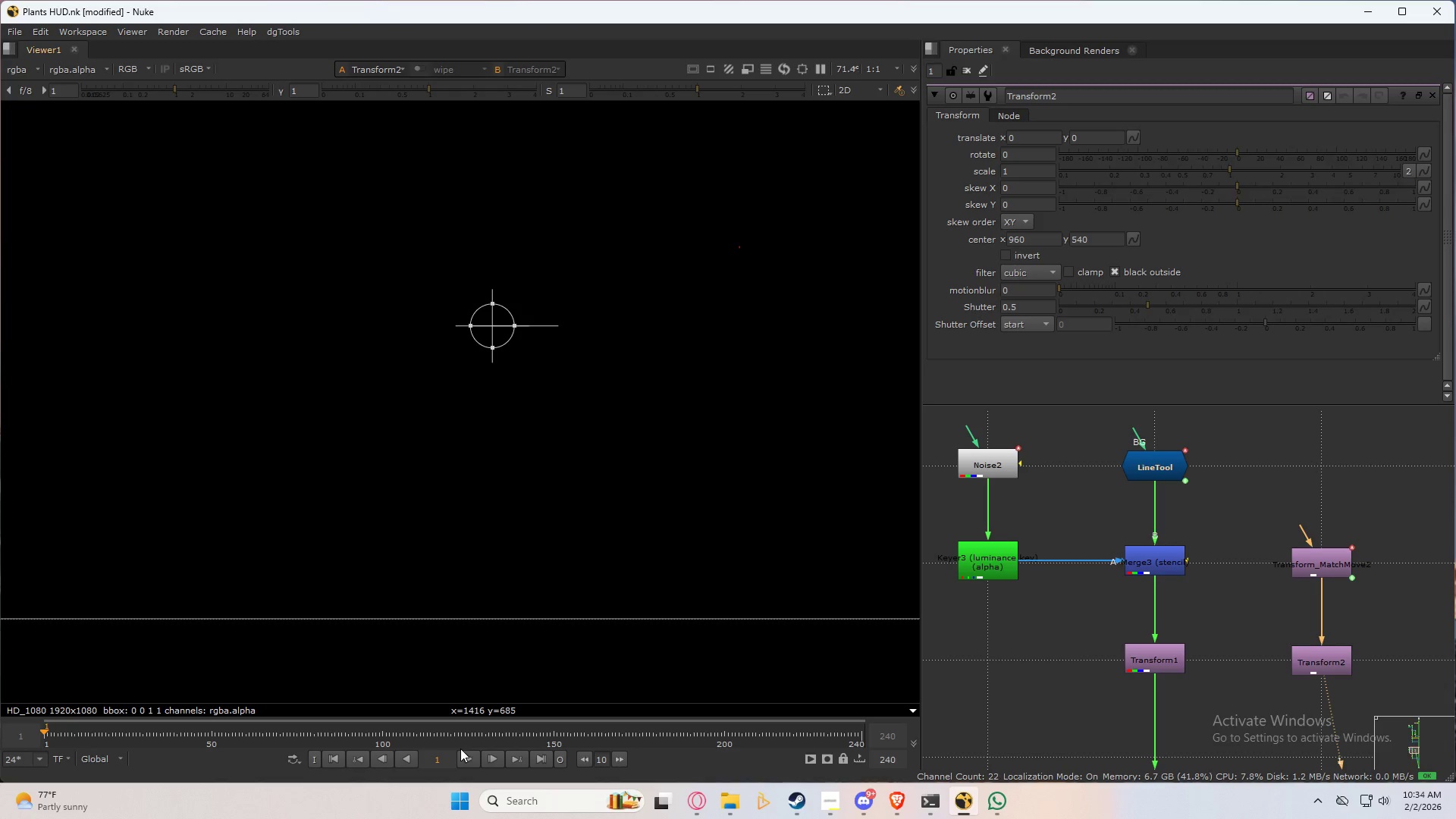 
left_click([465, 754])
 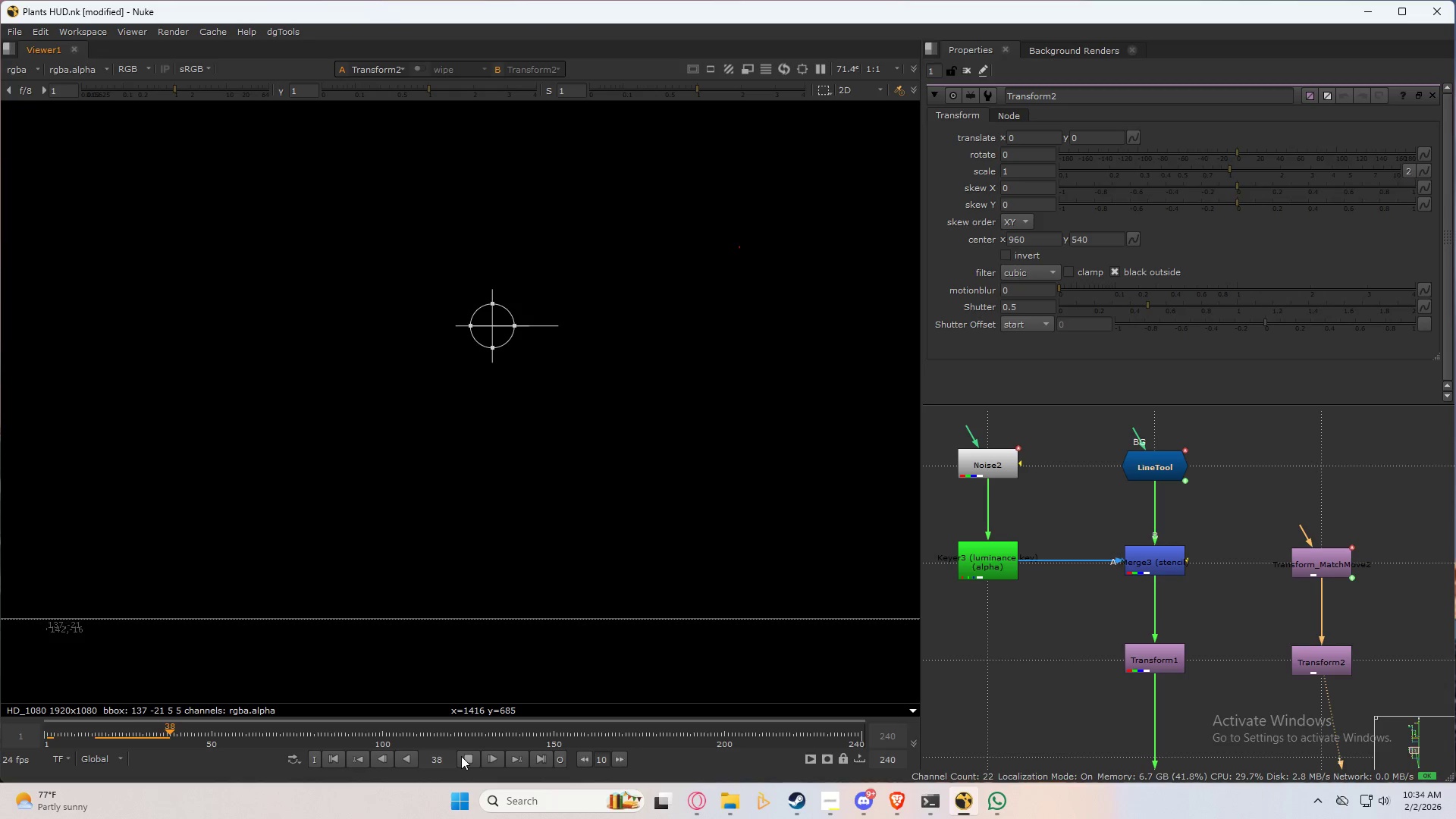 
scroll: coordinate [453, 530], scroll_direction: down, amount: 4.0
 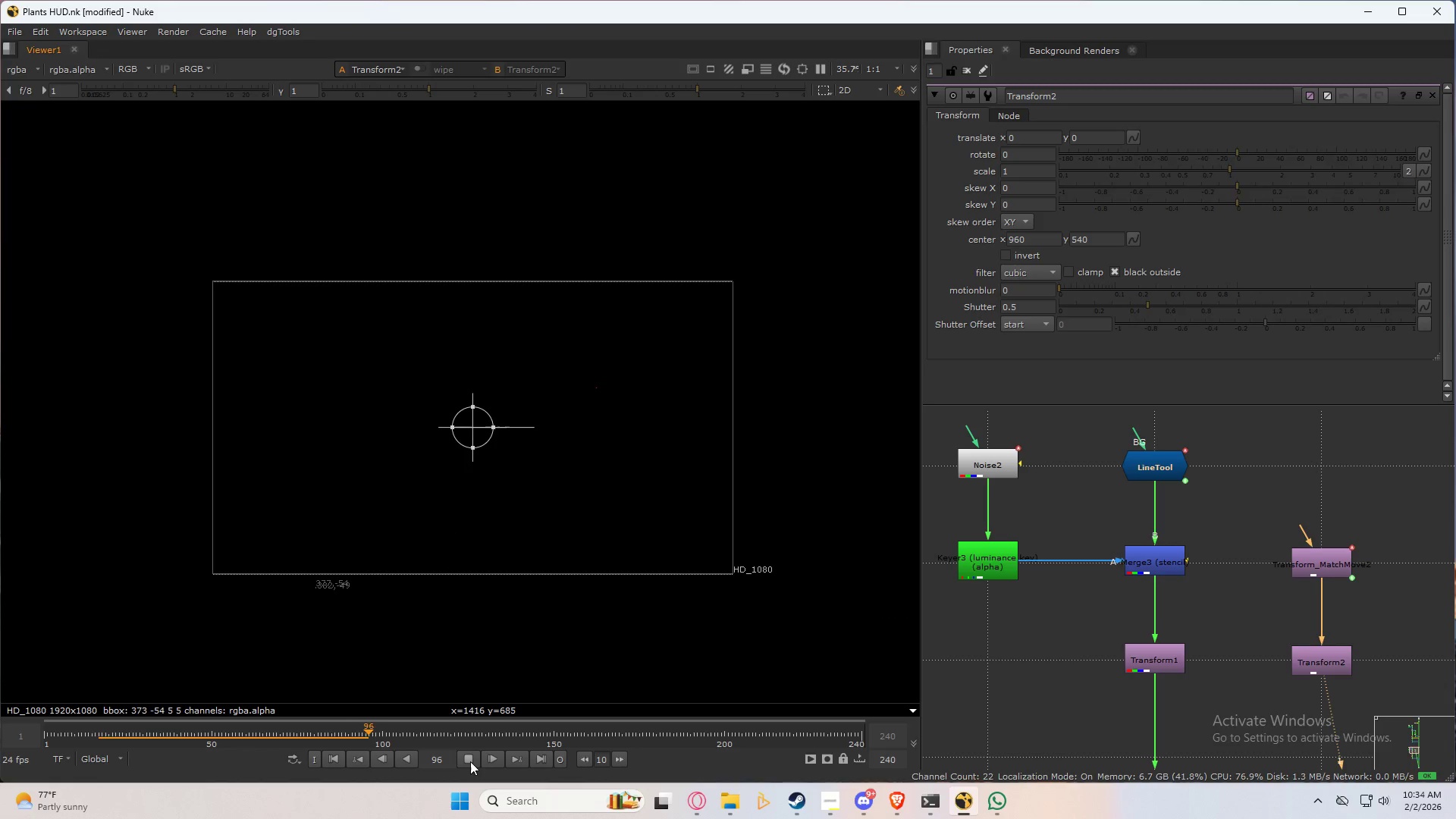 
left_click([466, 761])
 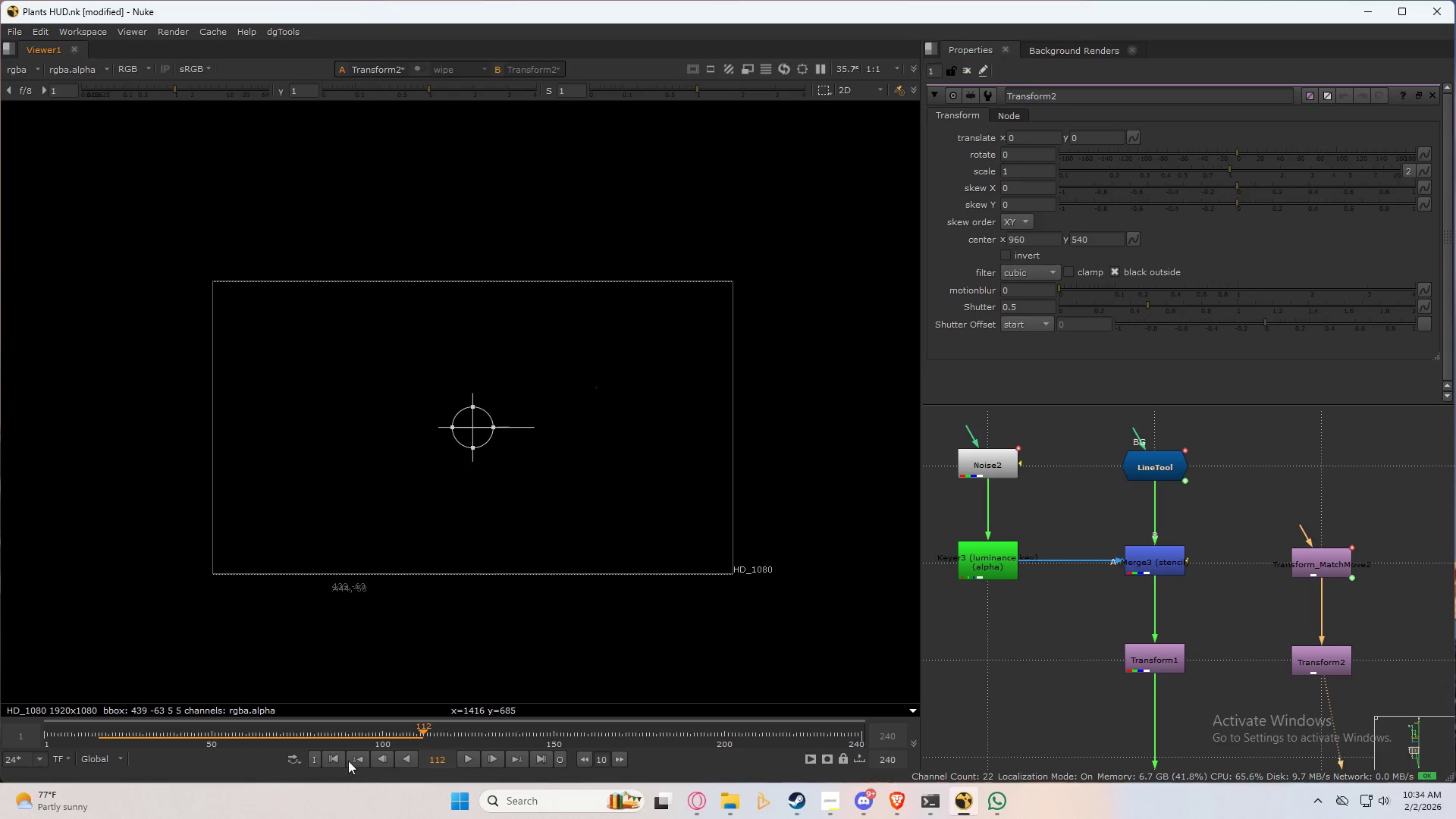 
left_click([340, 758])
 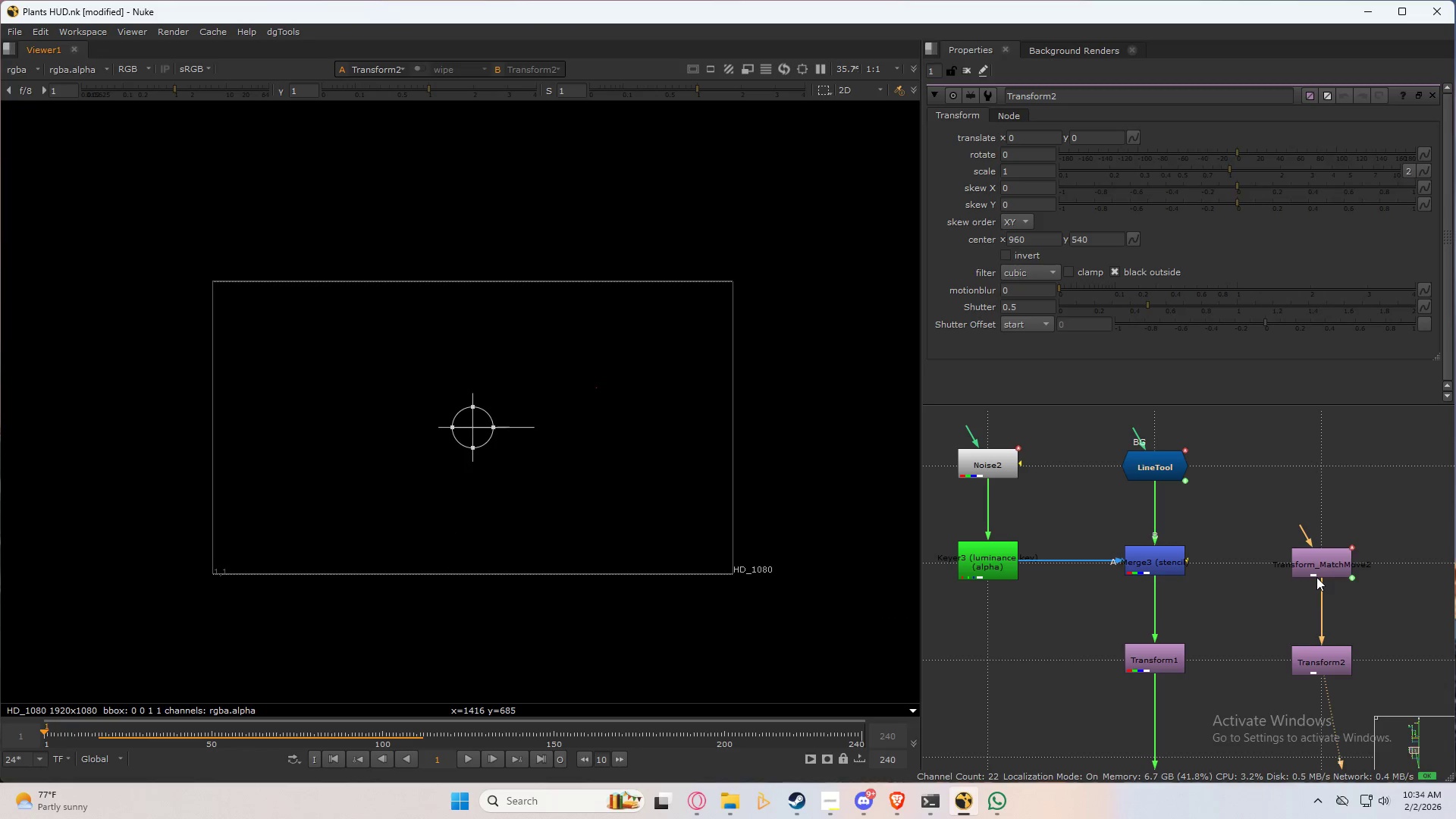 
double_click([1314, 564])
 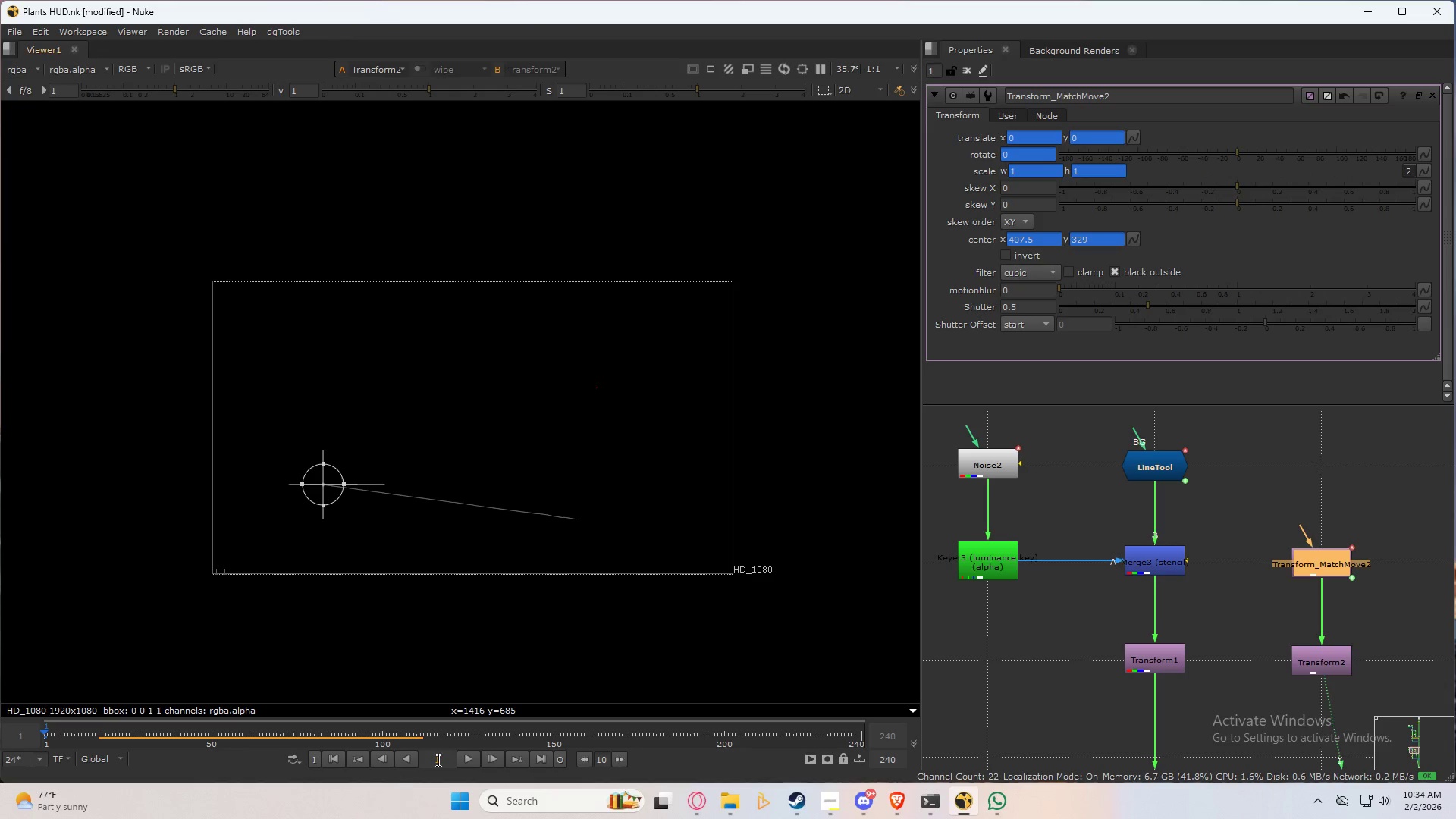 
left_click([468, 759])
 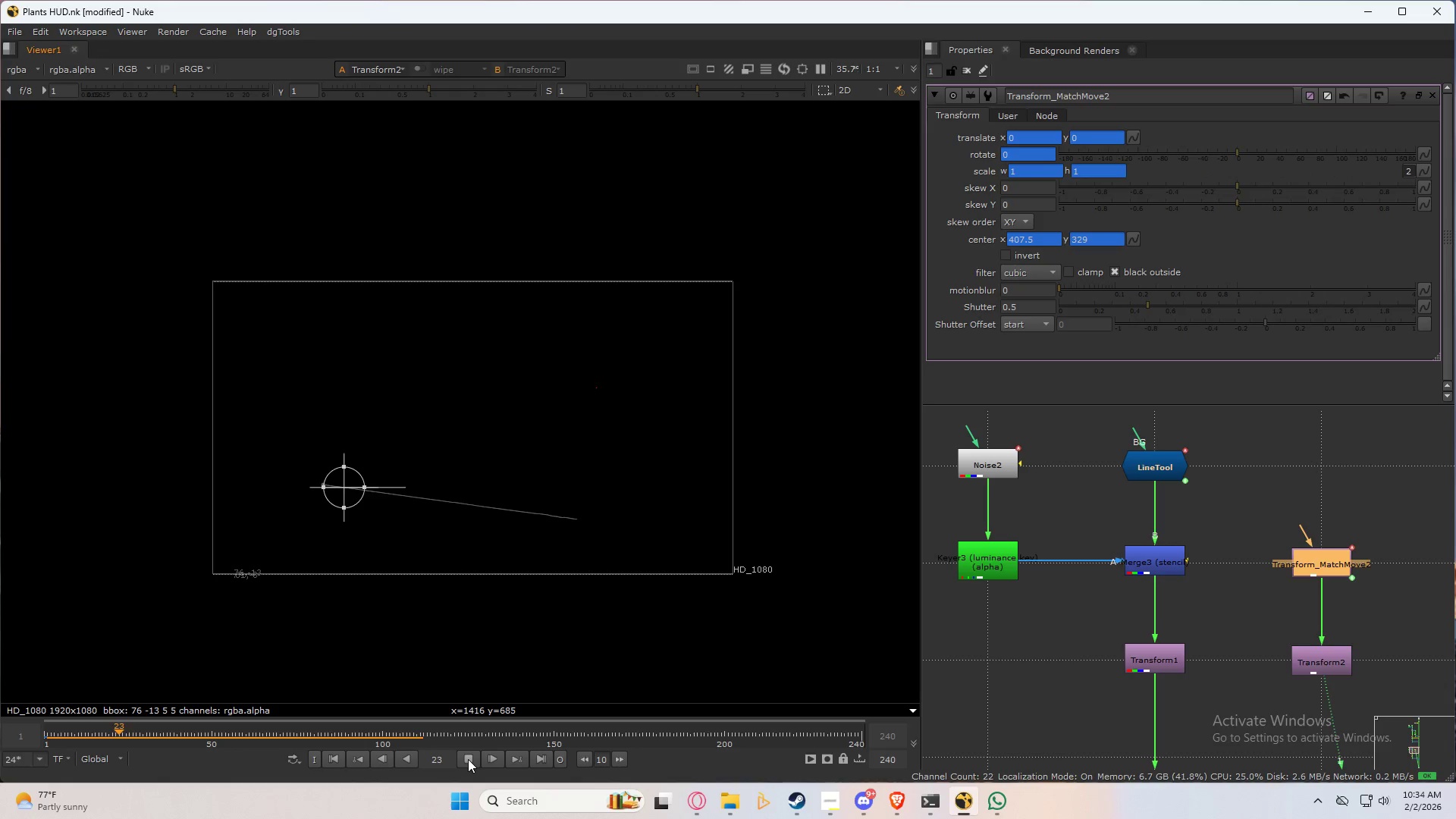 
left_click([468, 759])
 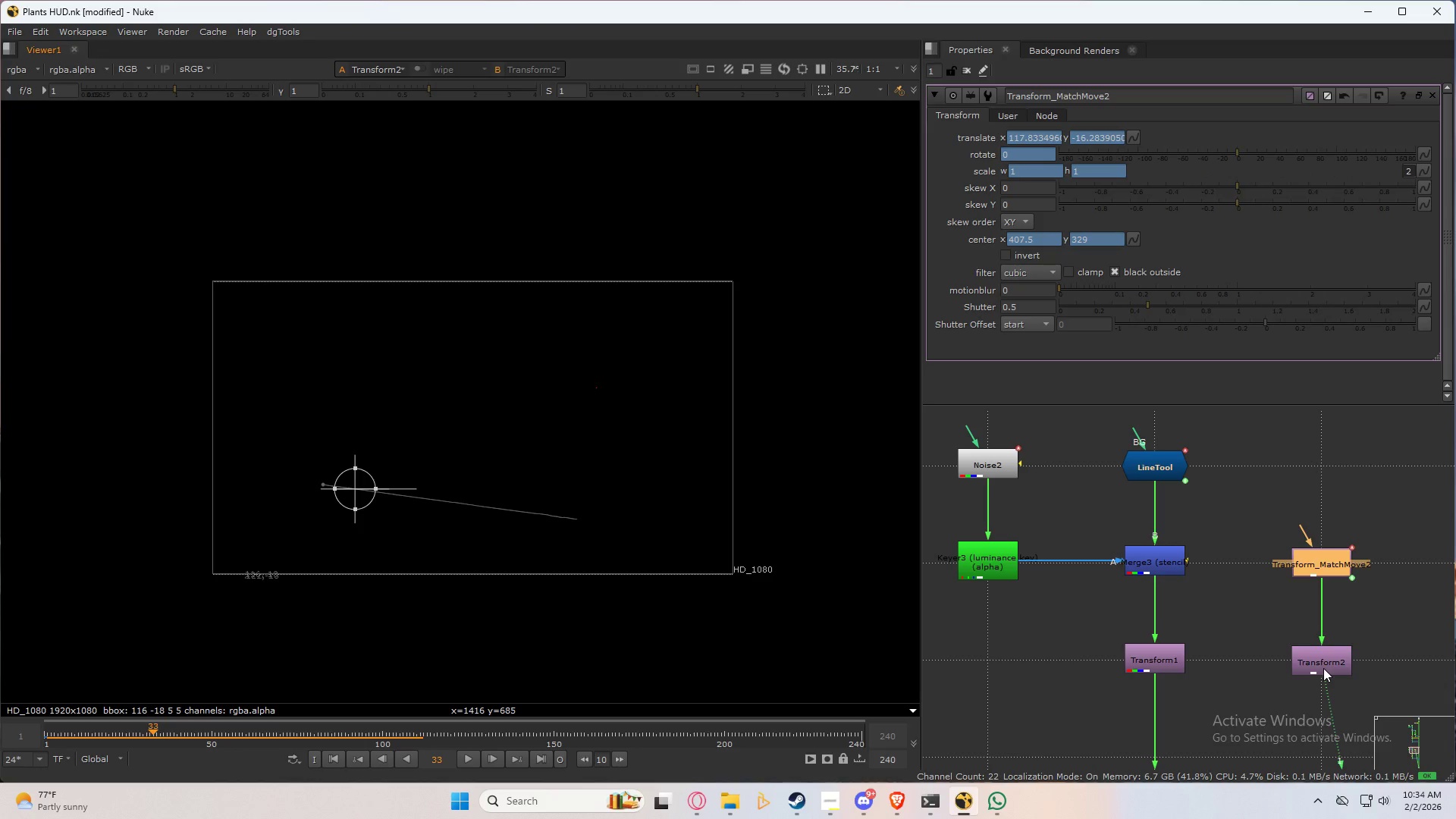 
left_click([1324, 661])
 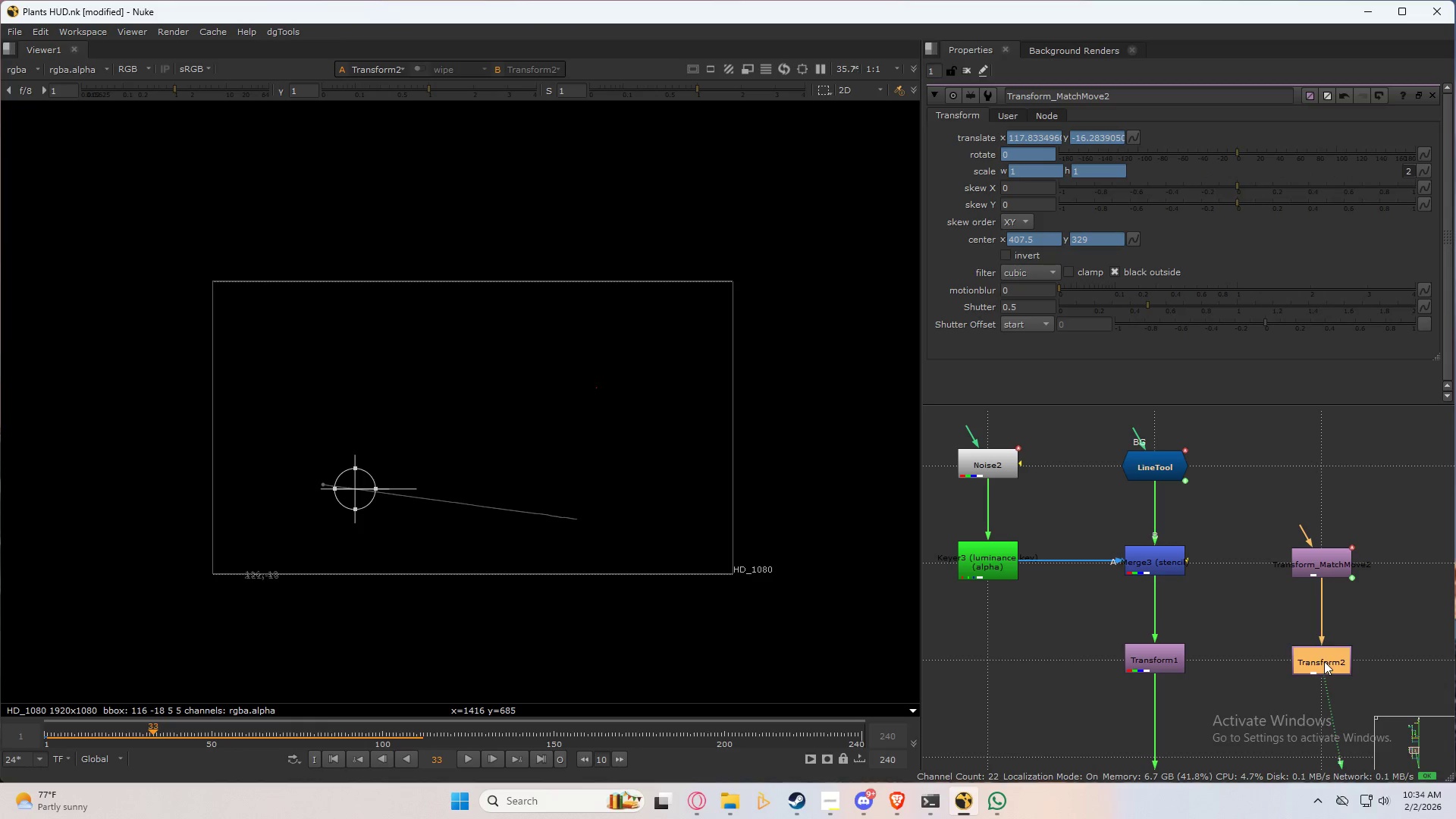 
key(1)
 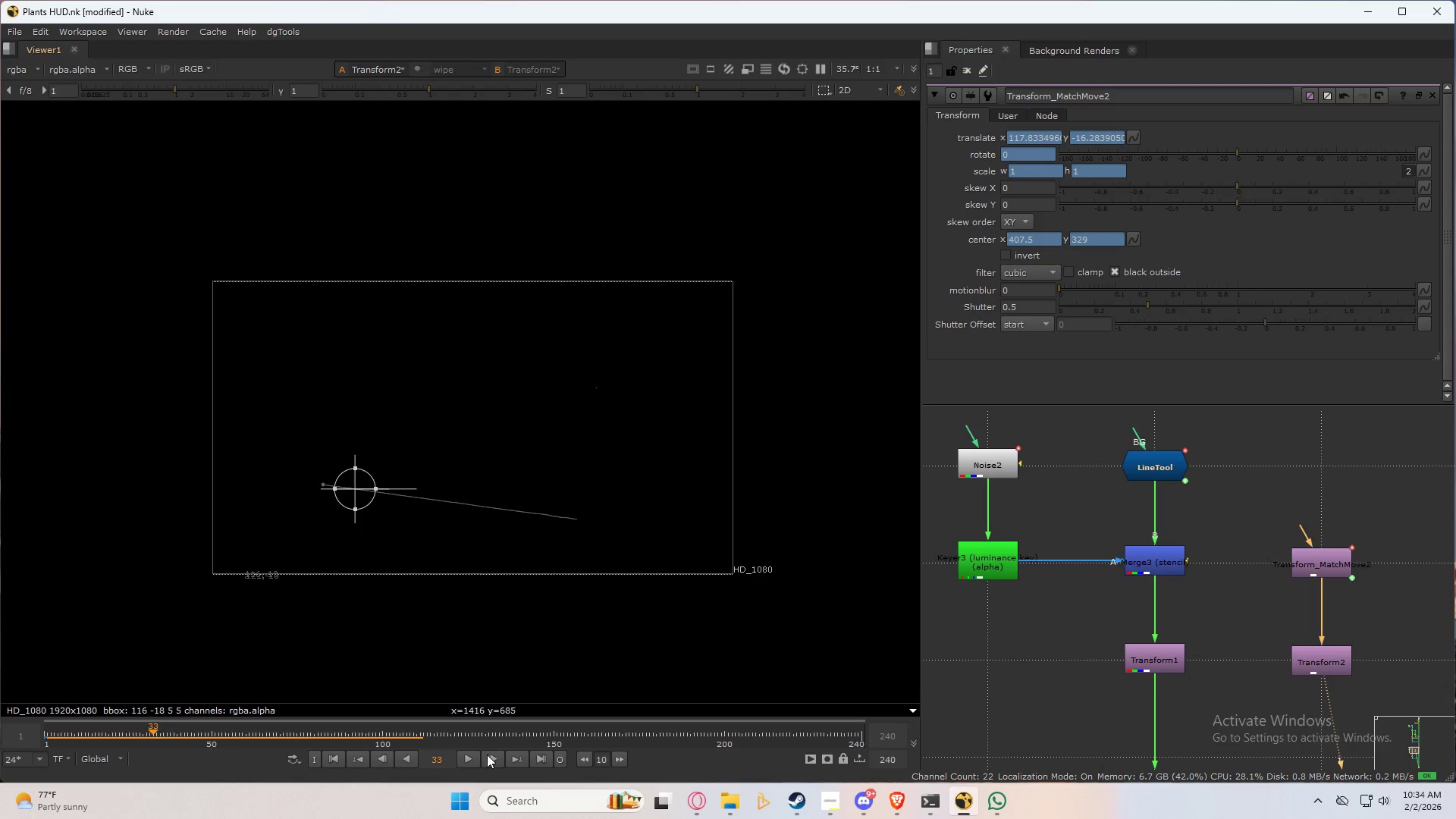 
left_click([471, 758])
 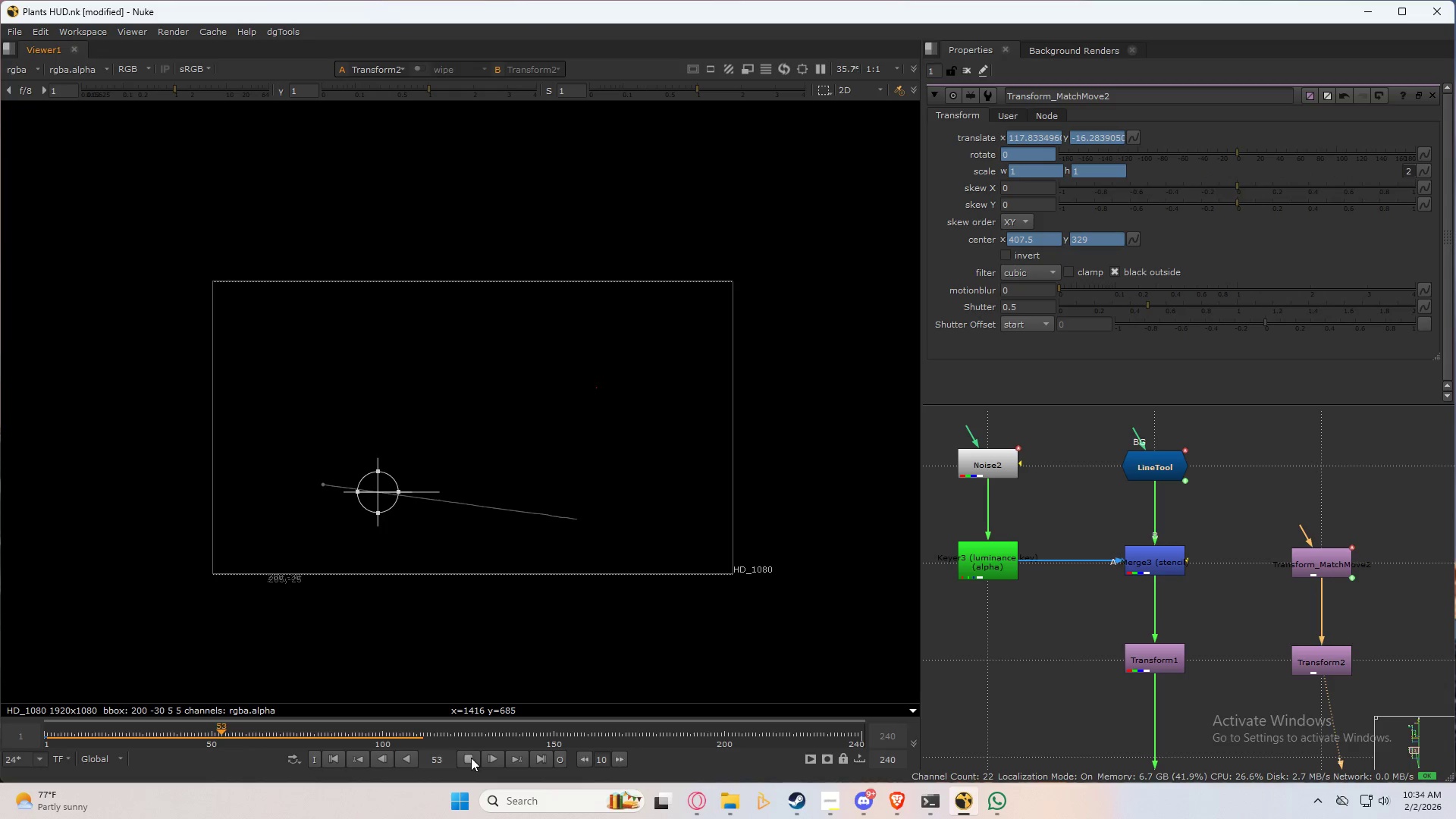 
left_click([471, 758])
 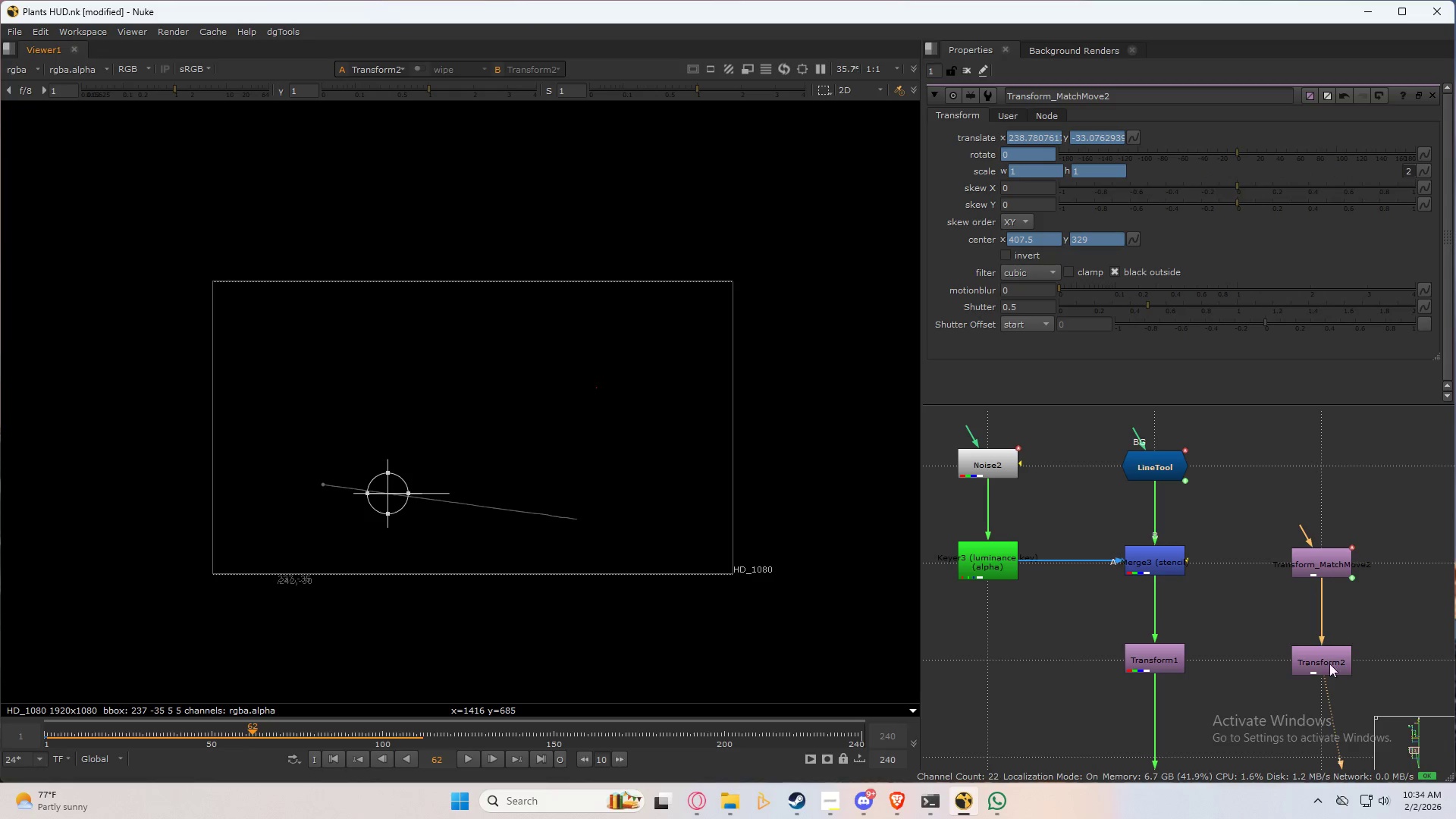 
double_click([1329, 664])
 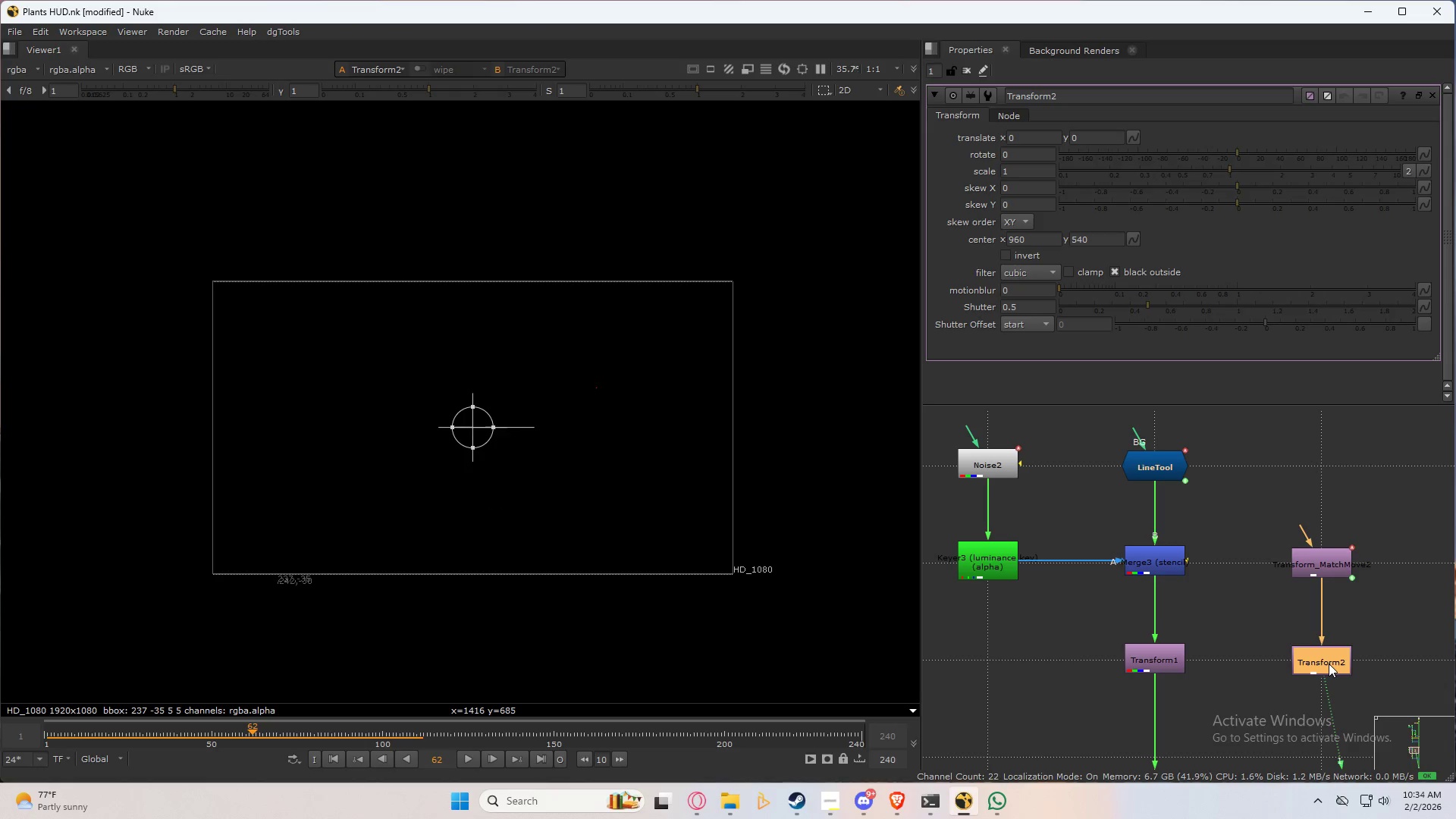 
triple_click([1329, 664])
 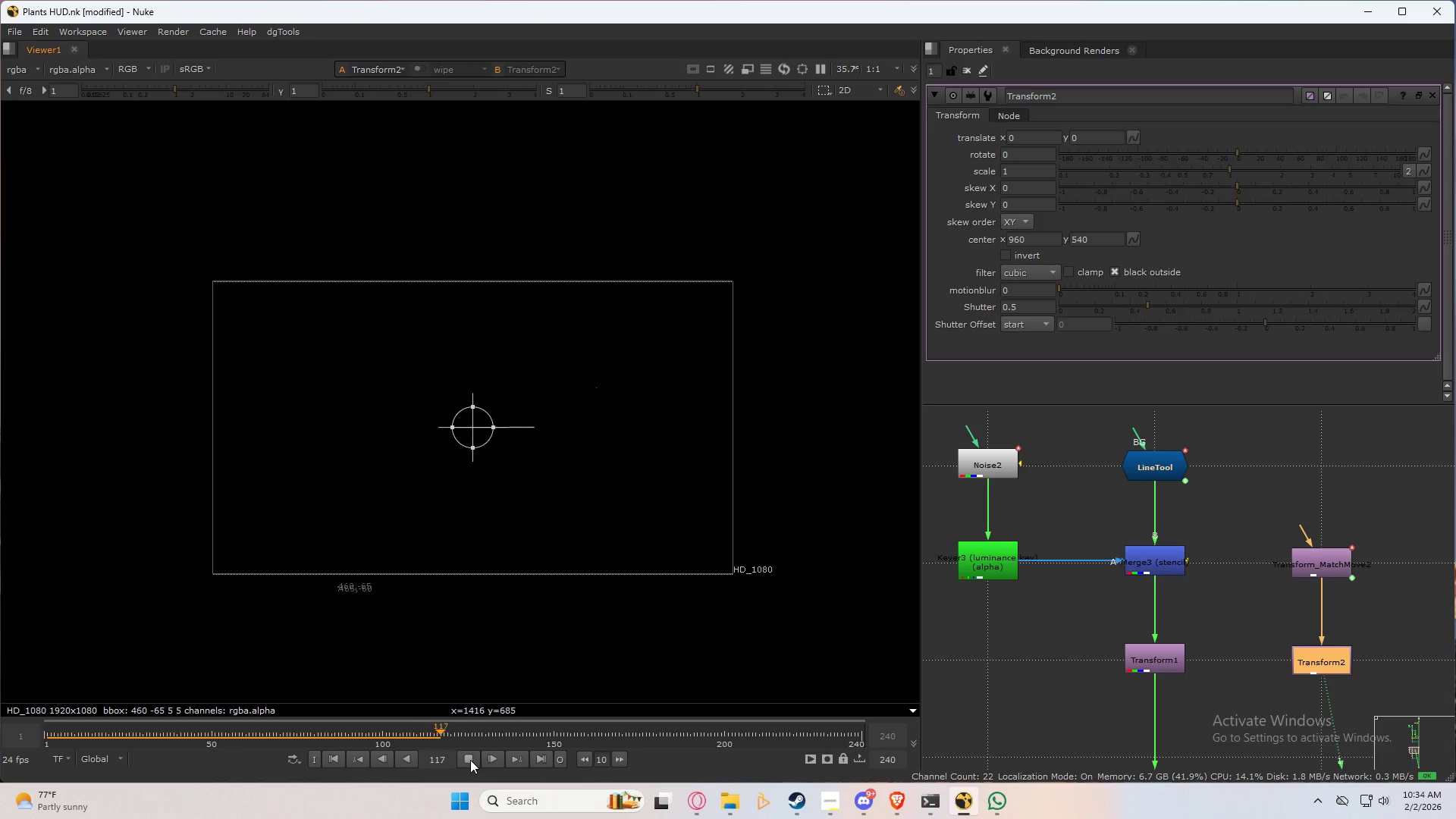 
wait(5.05)
 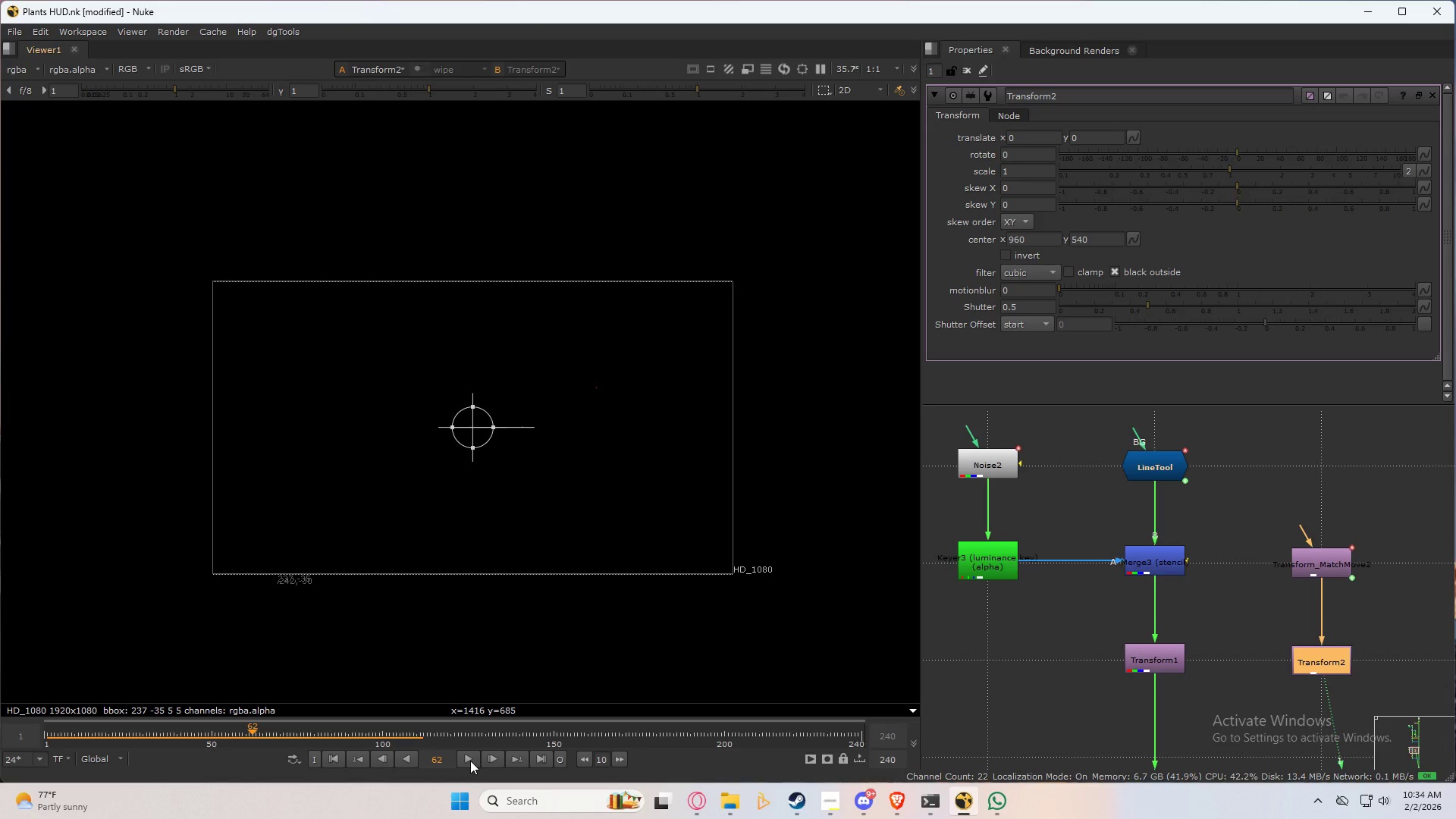 
left_click([470, 760])
 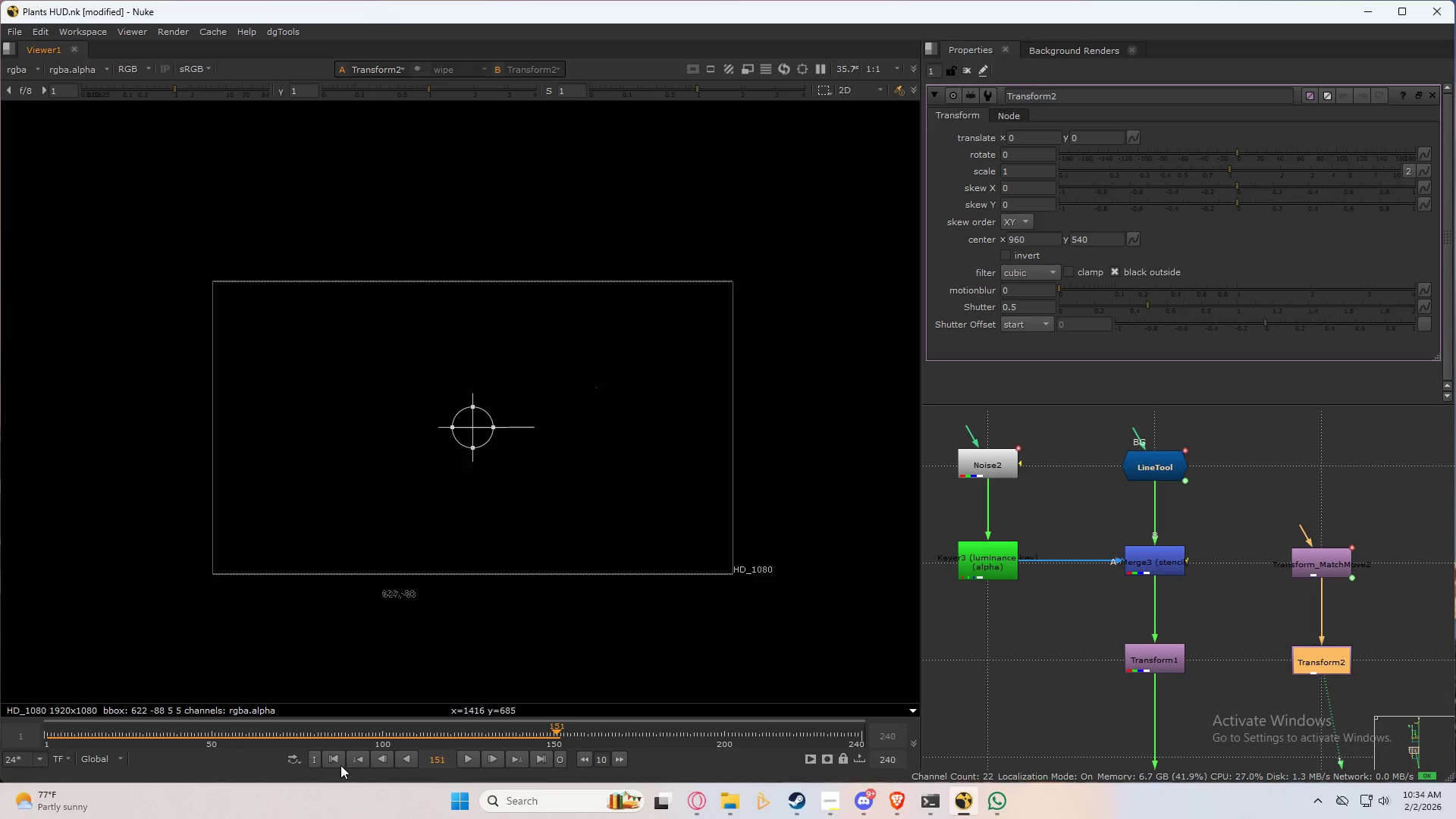 
left_click([338, 758])
 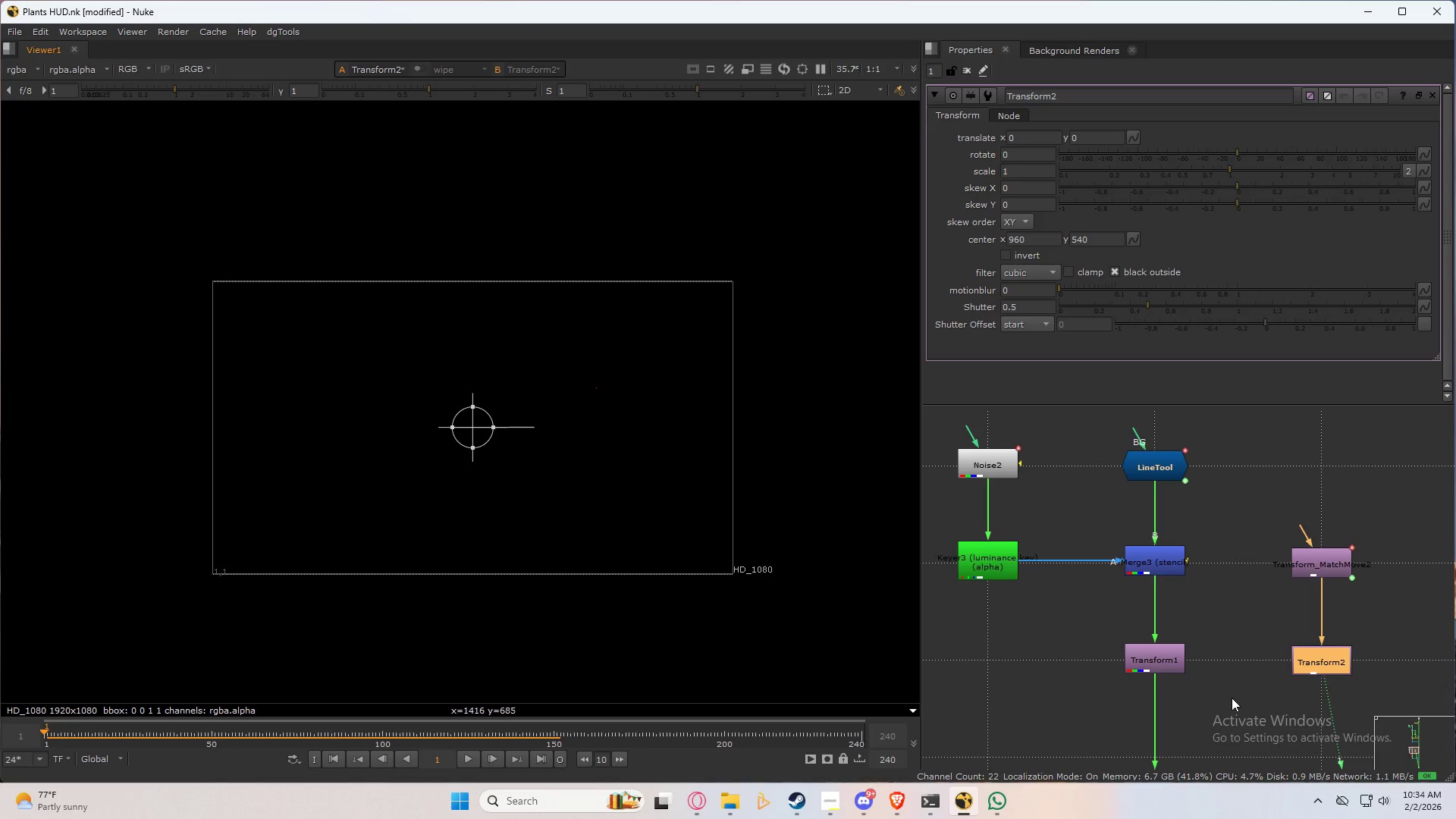 
wait(10.47)
 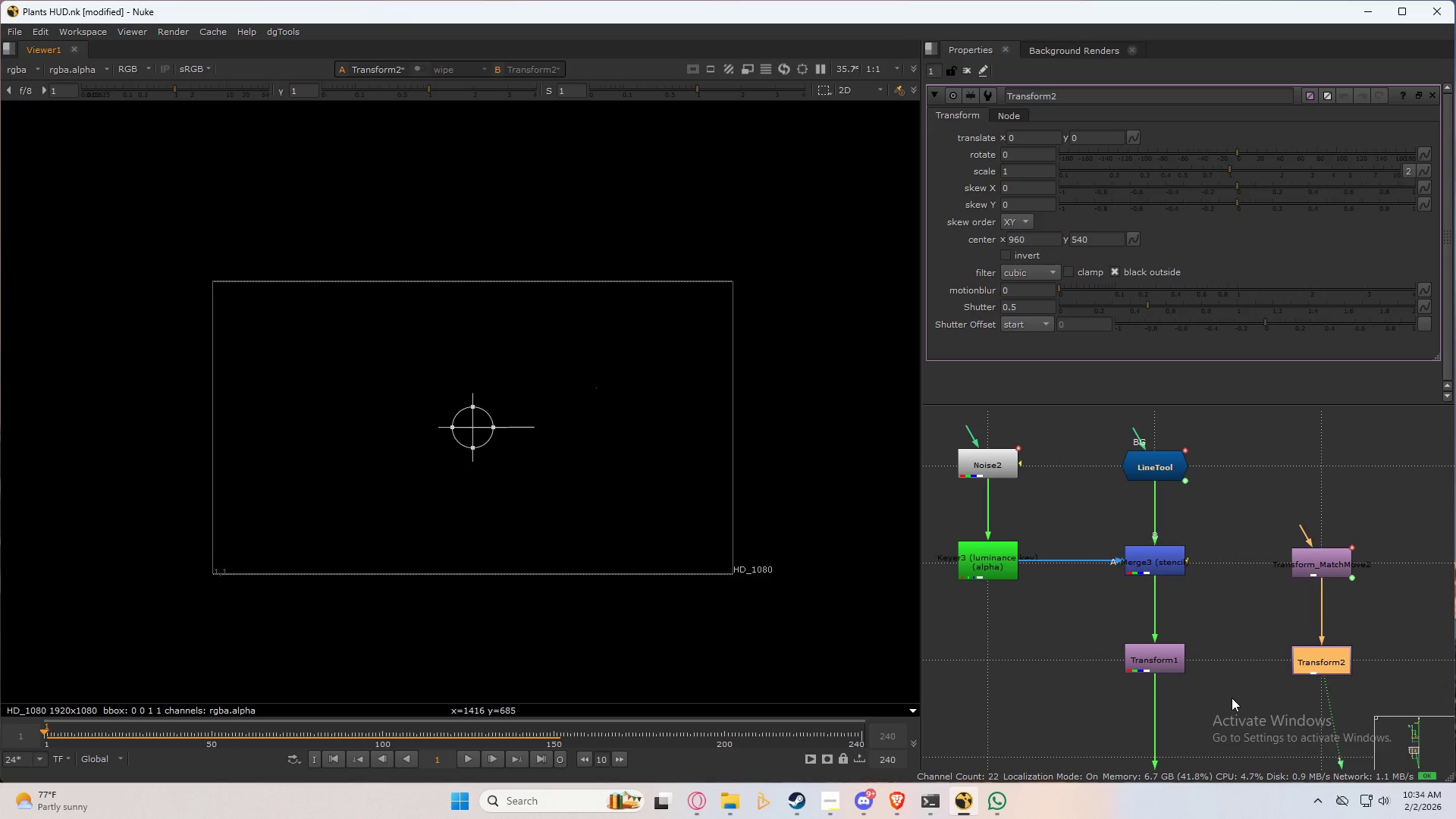 
key(2)
 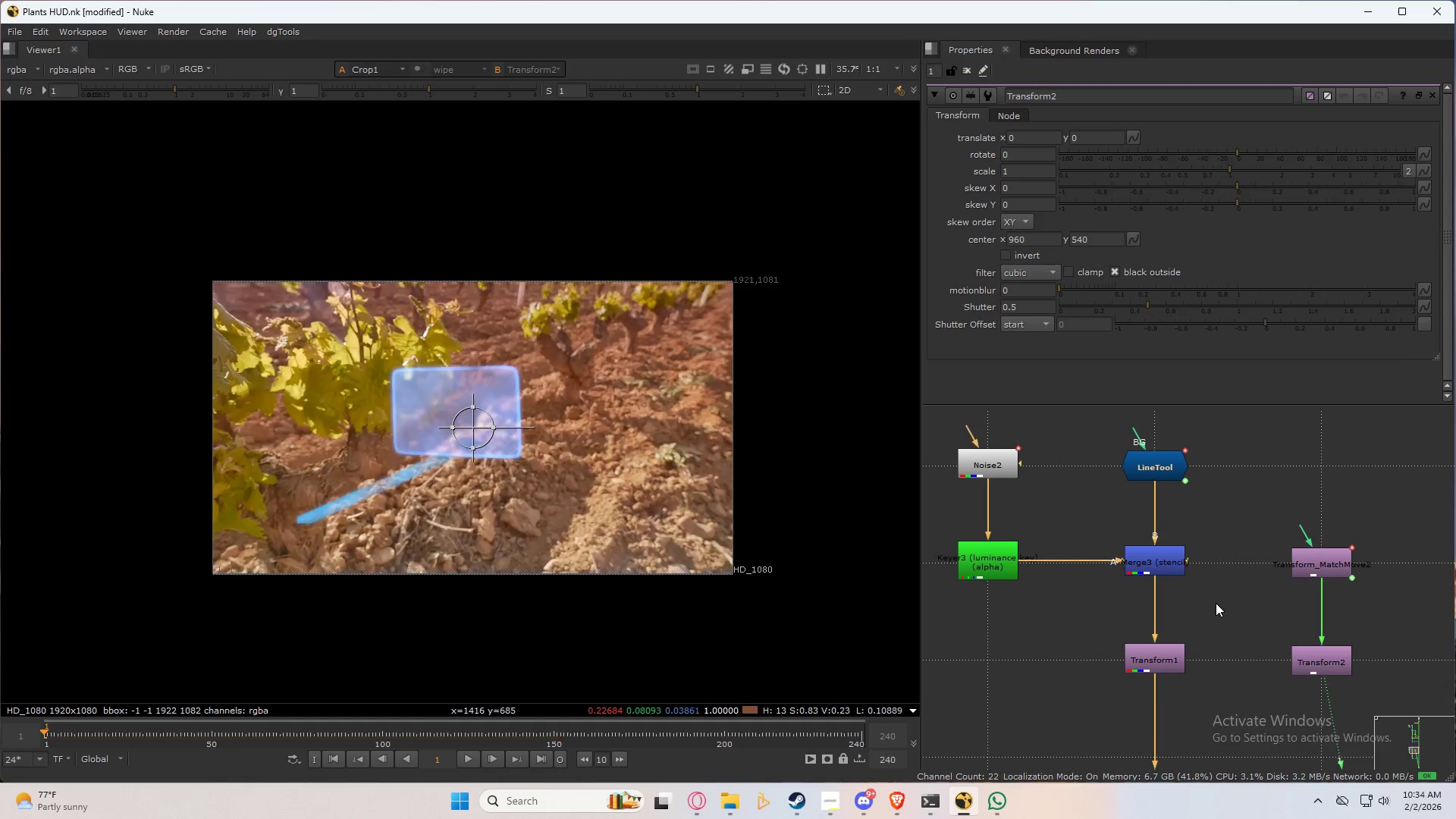 
double_click([1216, 603])
 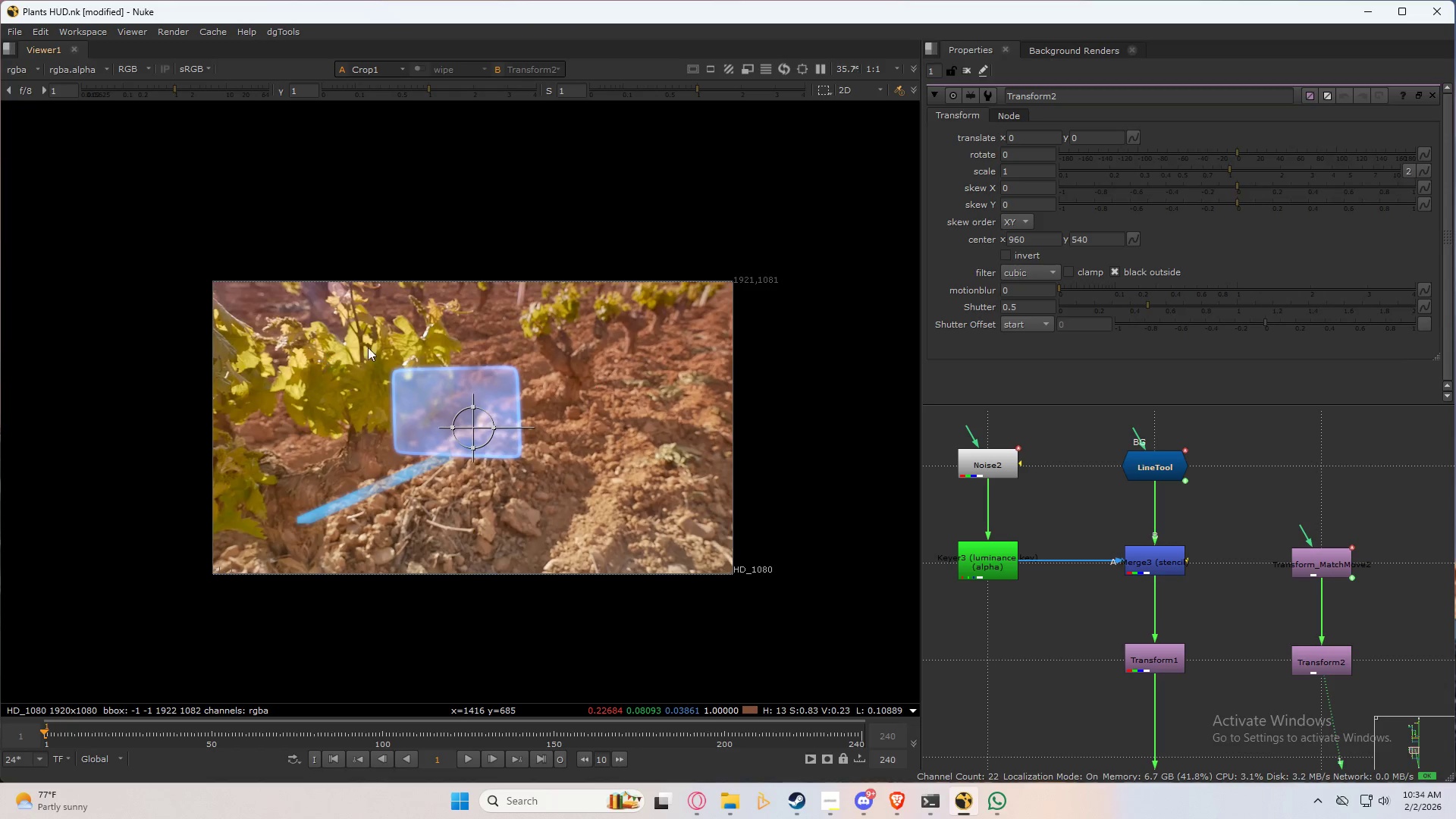 
scroll: coordinate [438, 417], scroll_direction: up, amount: 5.0
 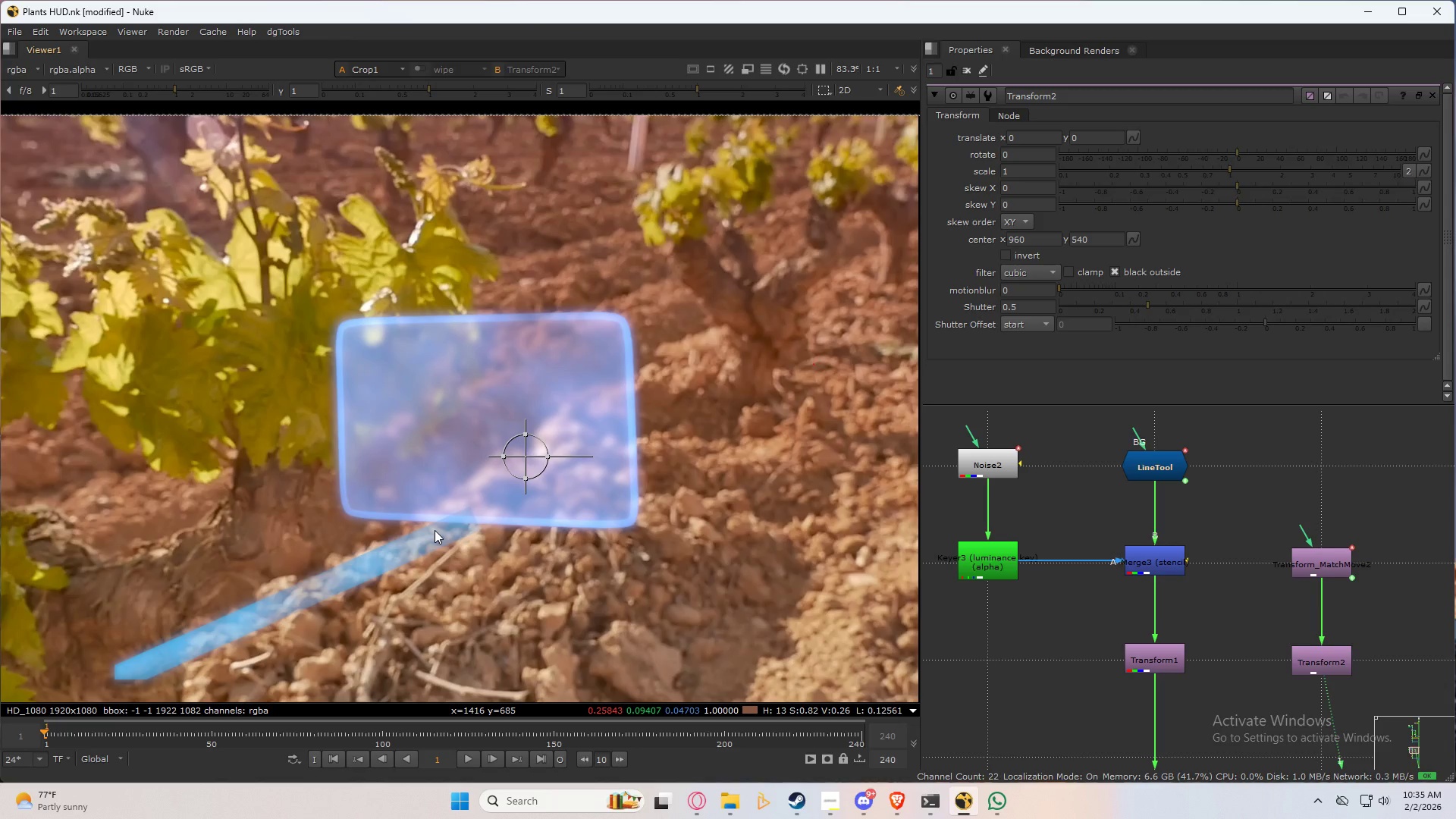 
wait(29.69)
 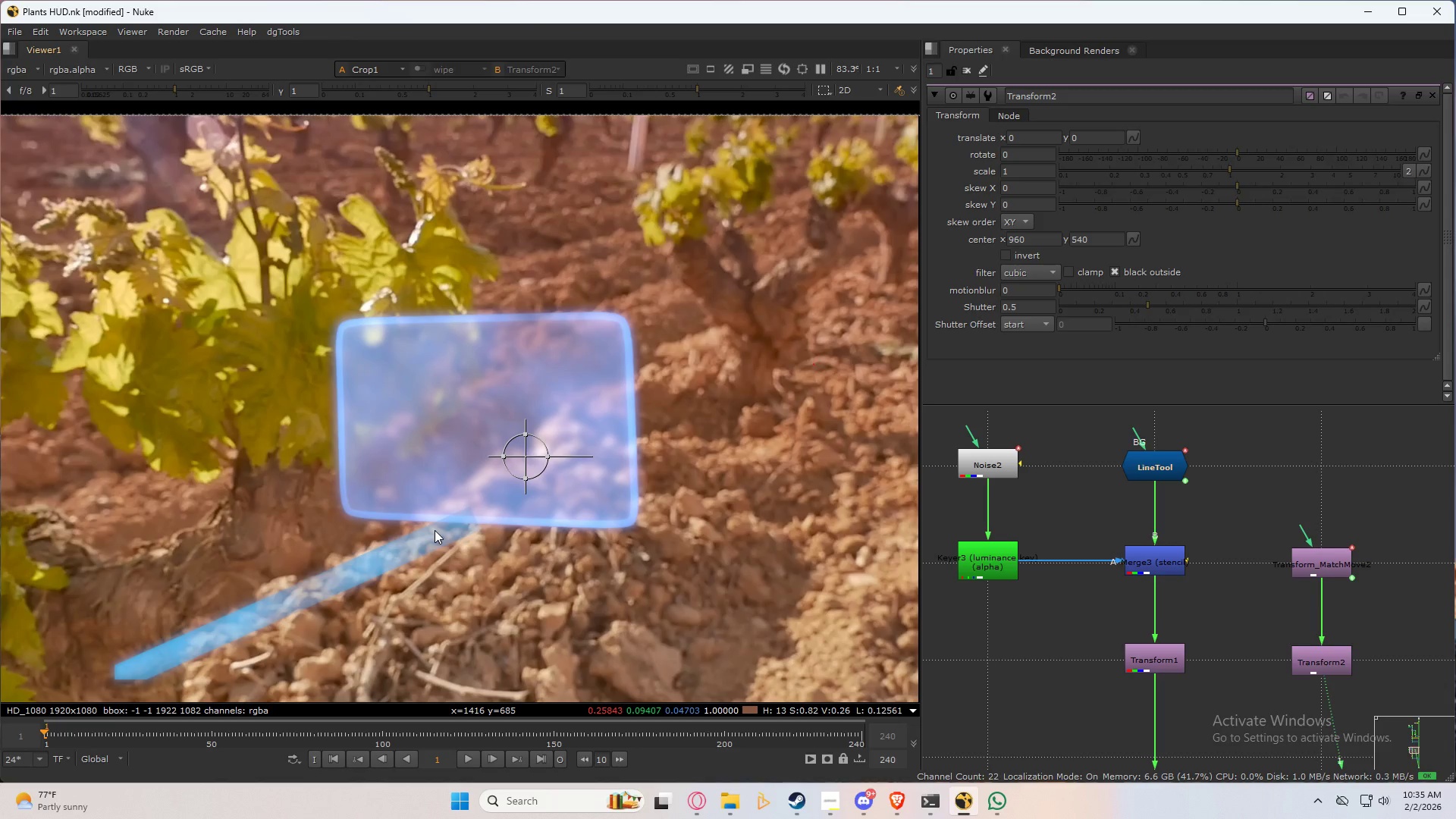 
left_click_drag(start_coordinate=[1322, 635], to_coordinate=[1347, 629])
 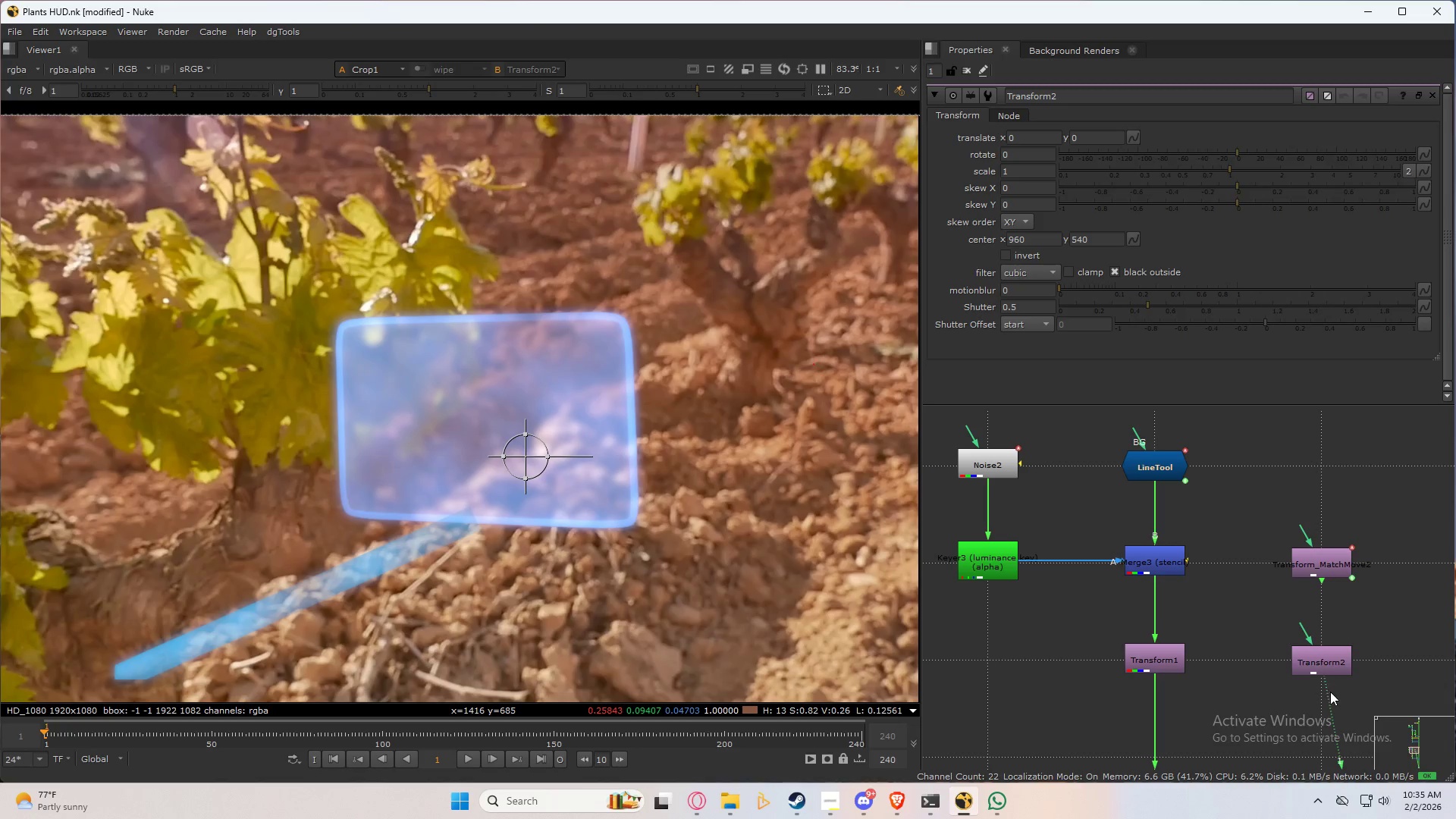 
left_click_drag(start_coordinate=[1330, 692], to_coordinate=[1329, 716])
 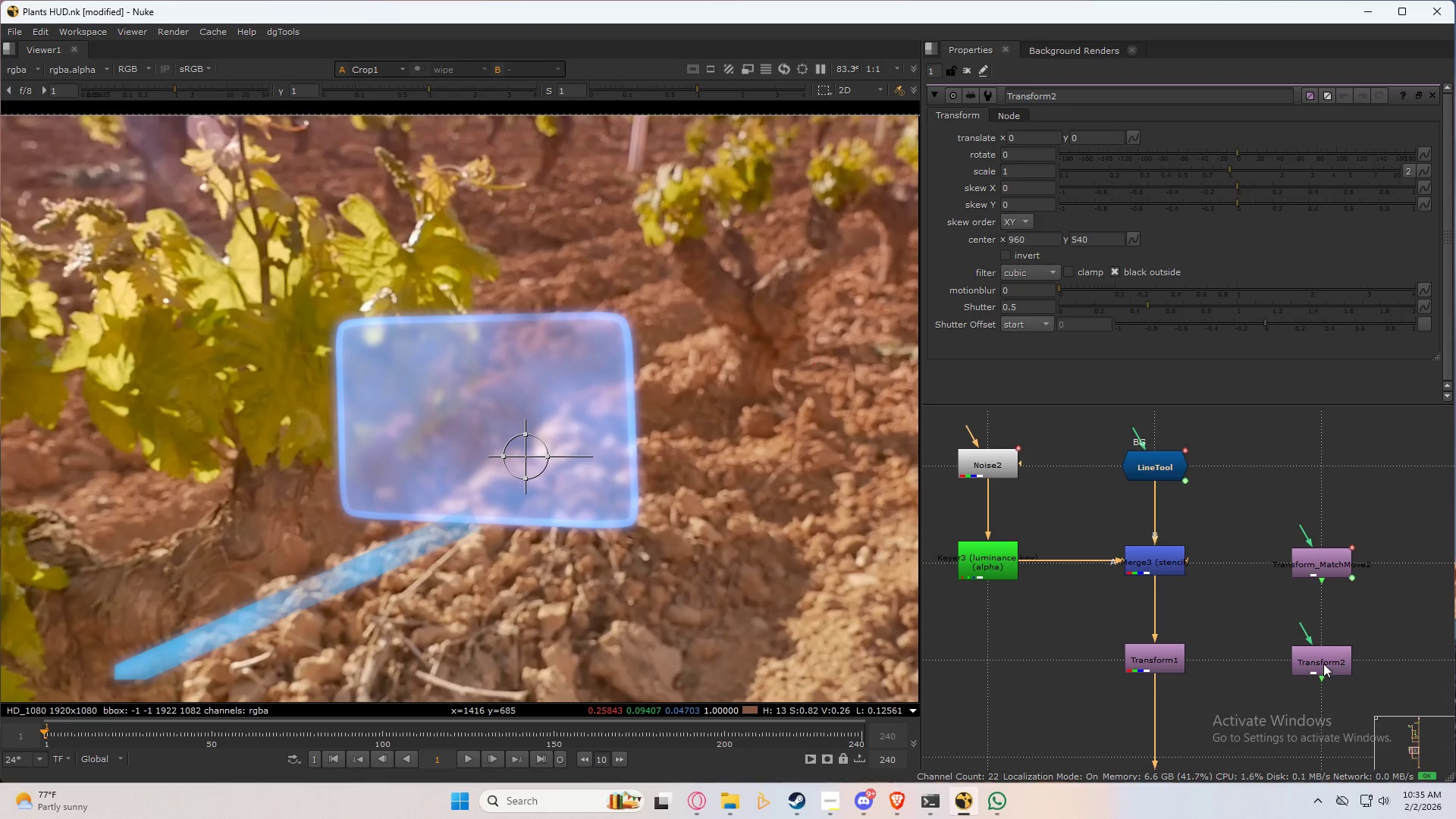 
left_click_drag(start_coordinate=[1326, 657], to_coordinate=[1325, 460])
 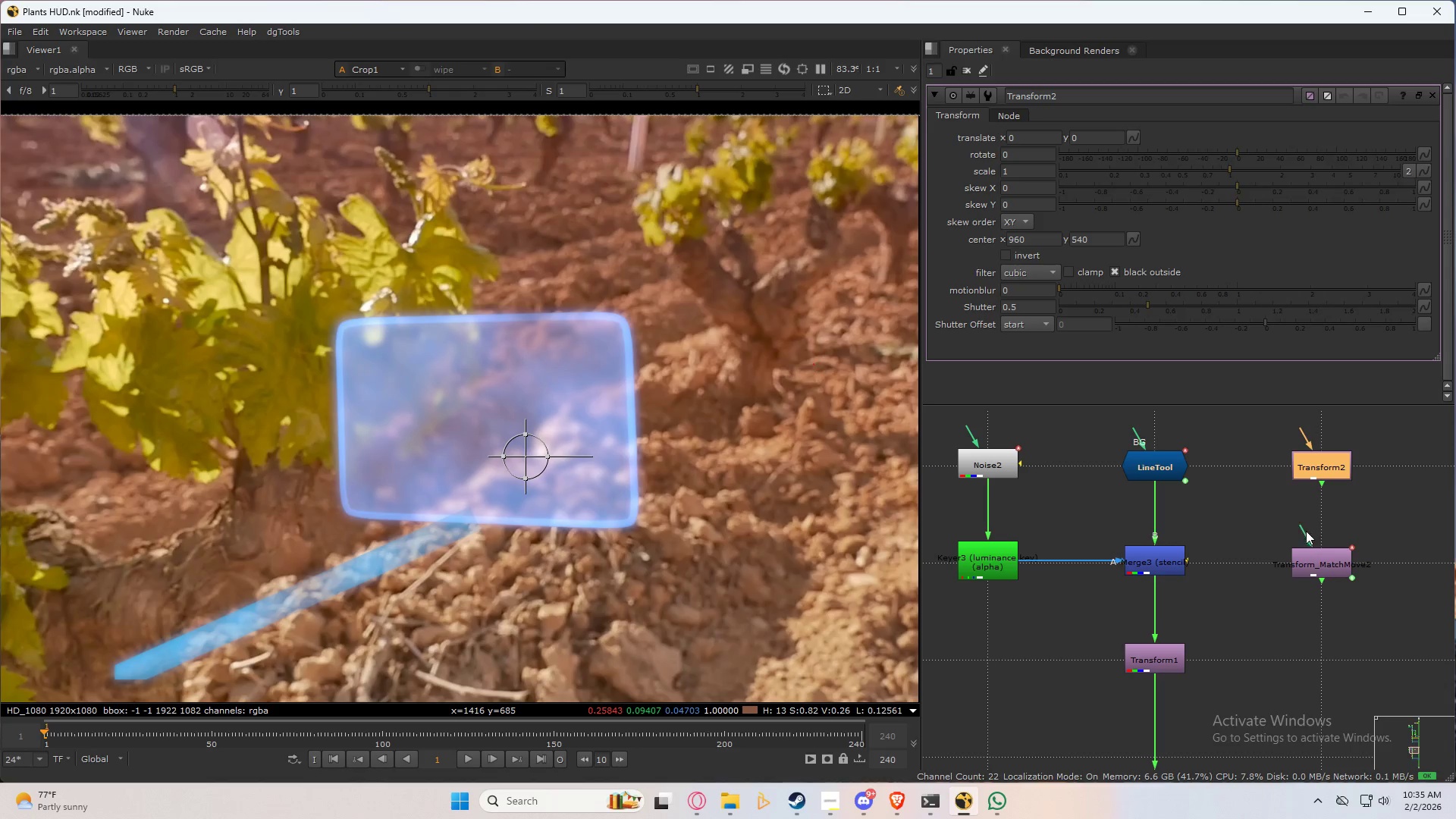 
left_click_drag(start_coordinate=[1306, 531], to_coordinate=[1328, 443])
 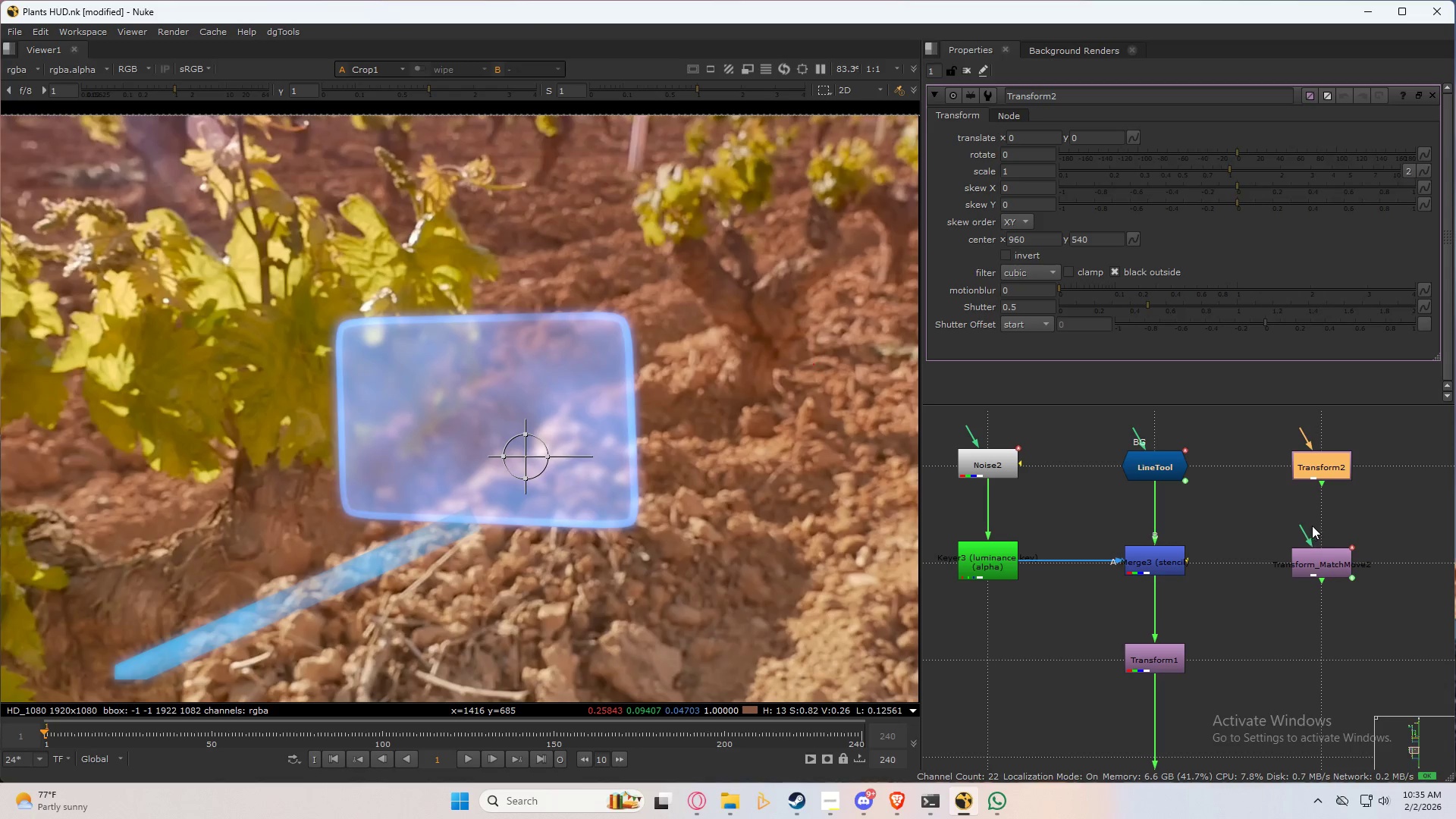 
left_click_drag(start_coordinate=[1302, 531], to_coordinate=[1320, 472])
 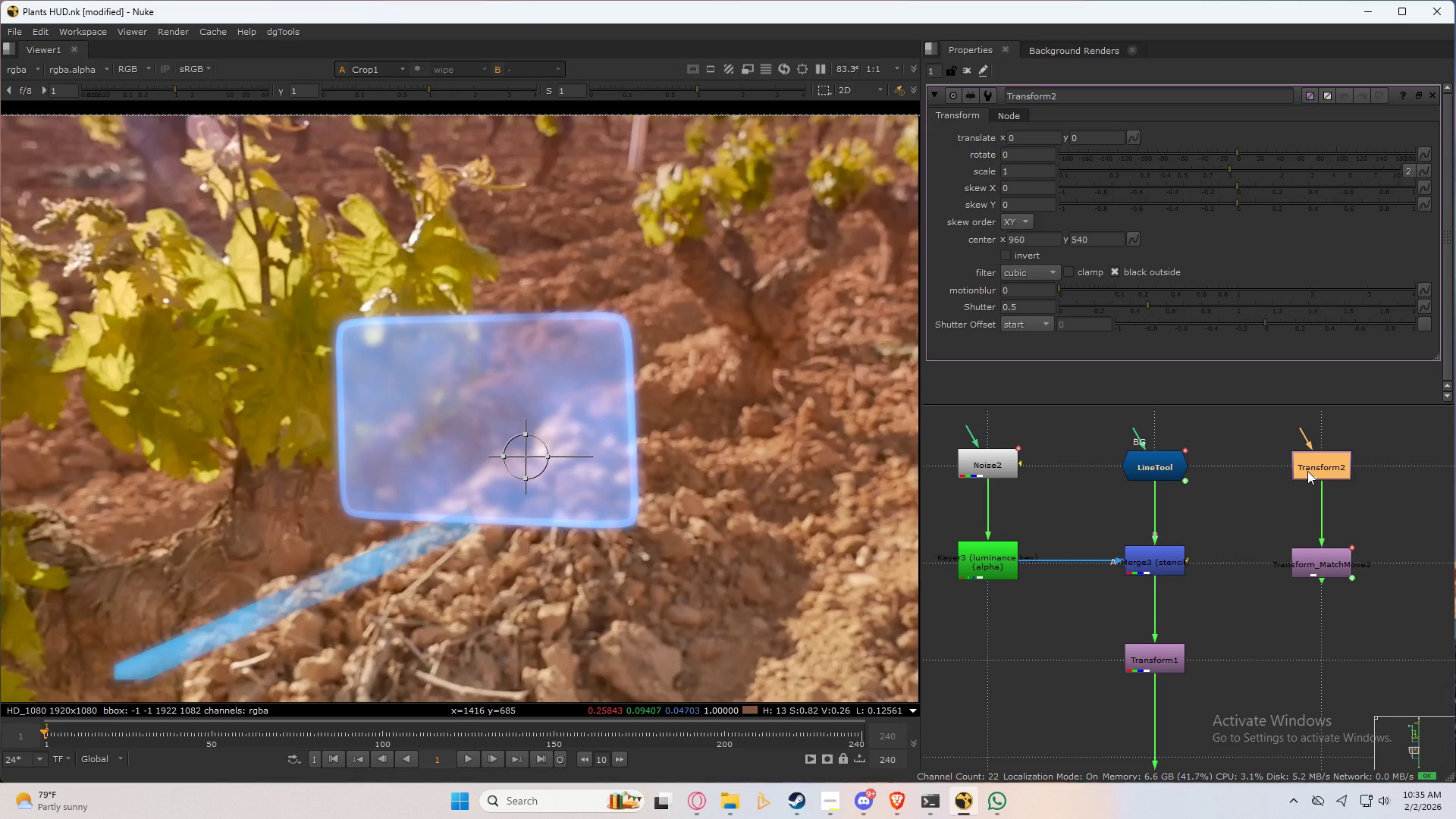 
double_click([1163, 466])
 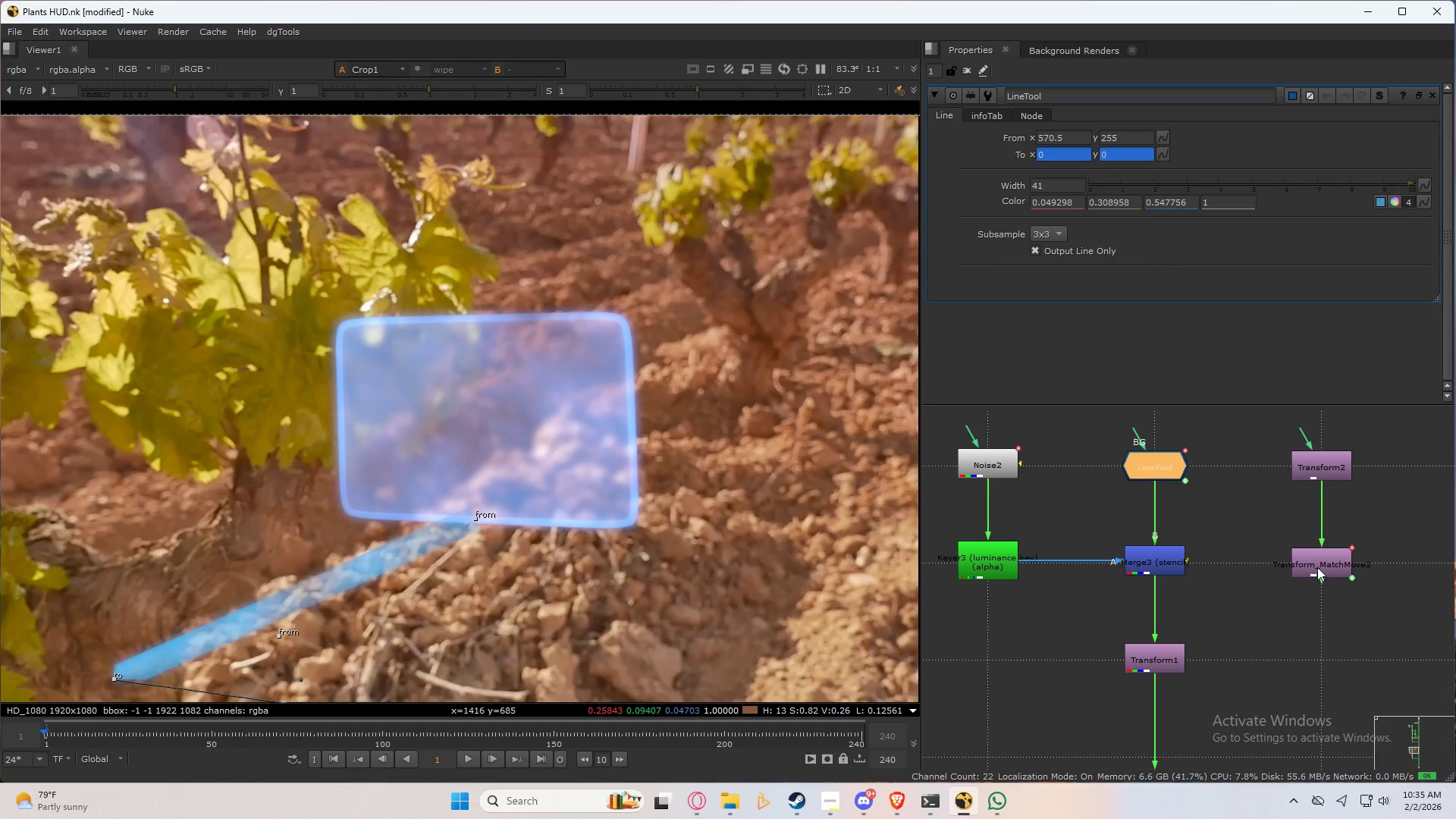 
hold_key(key=ControlLeft, duration=0.44)
double_click([1316, 567])
 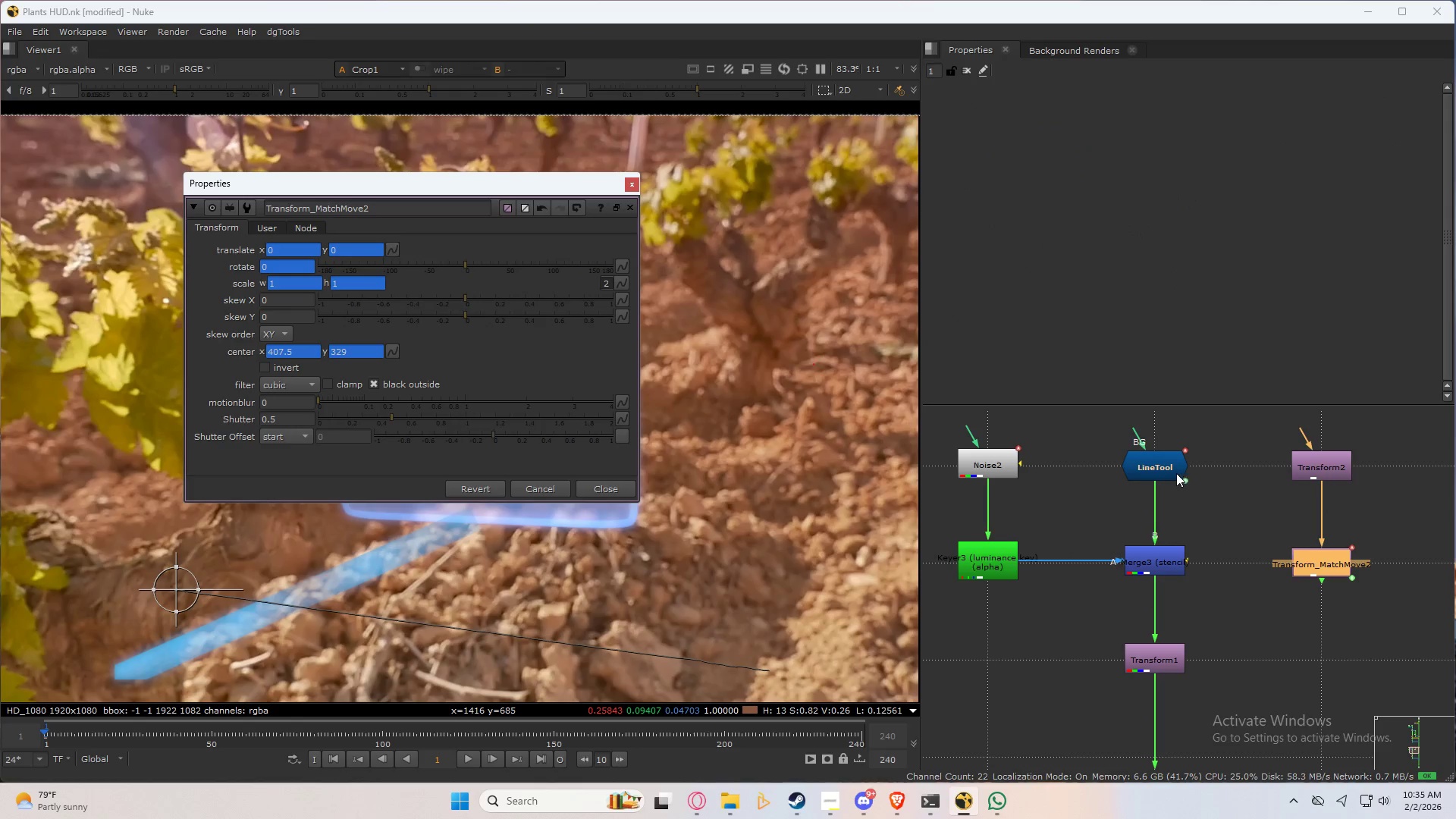 
double_click([1169, 470])
 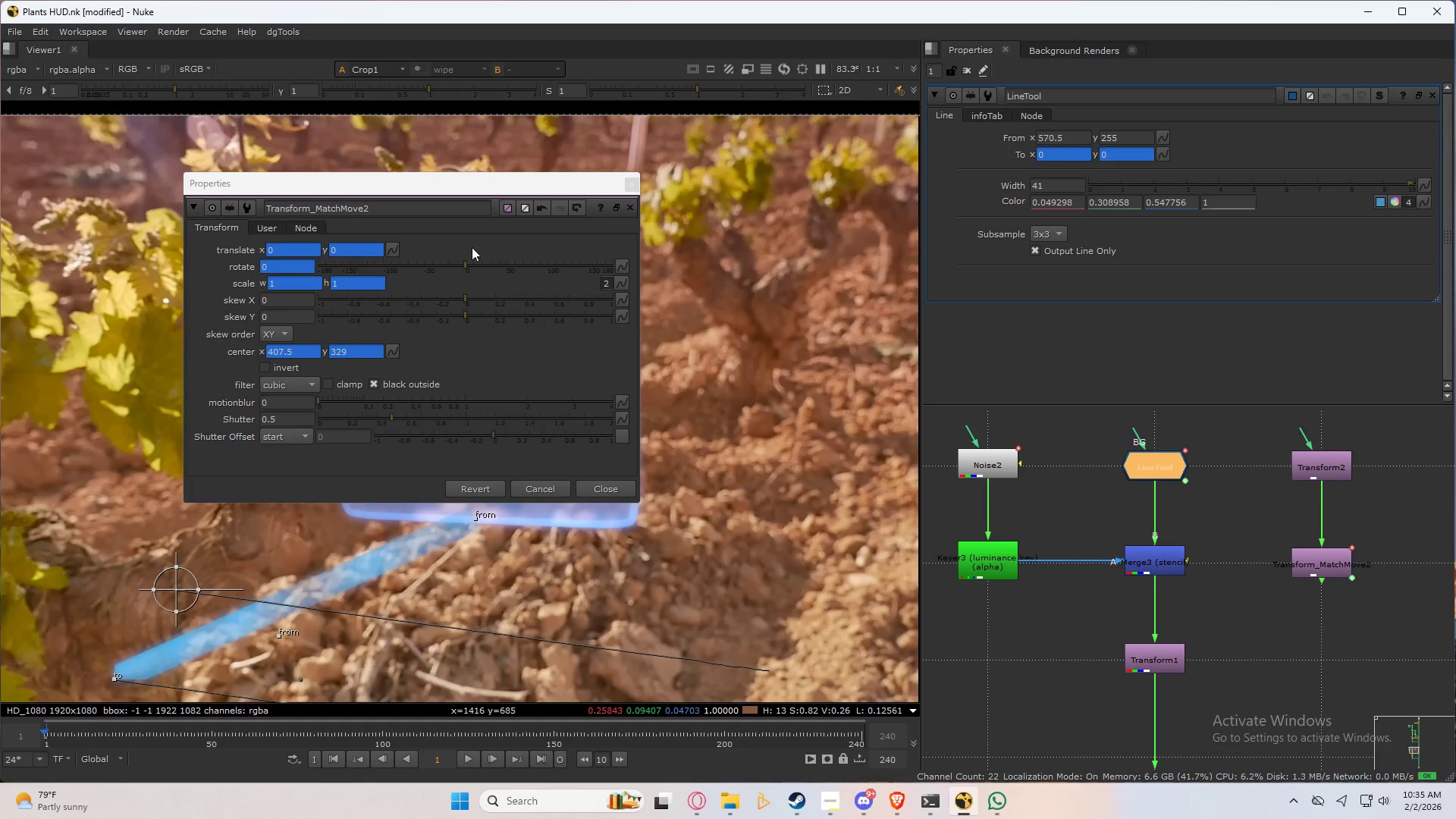 
hold_key(key=ControlLeft, duration=1.51)
left_click_drag(start_coordinate=[393, 252], to_coordinate=[1163, 140])
 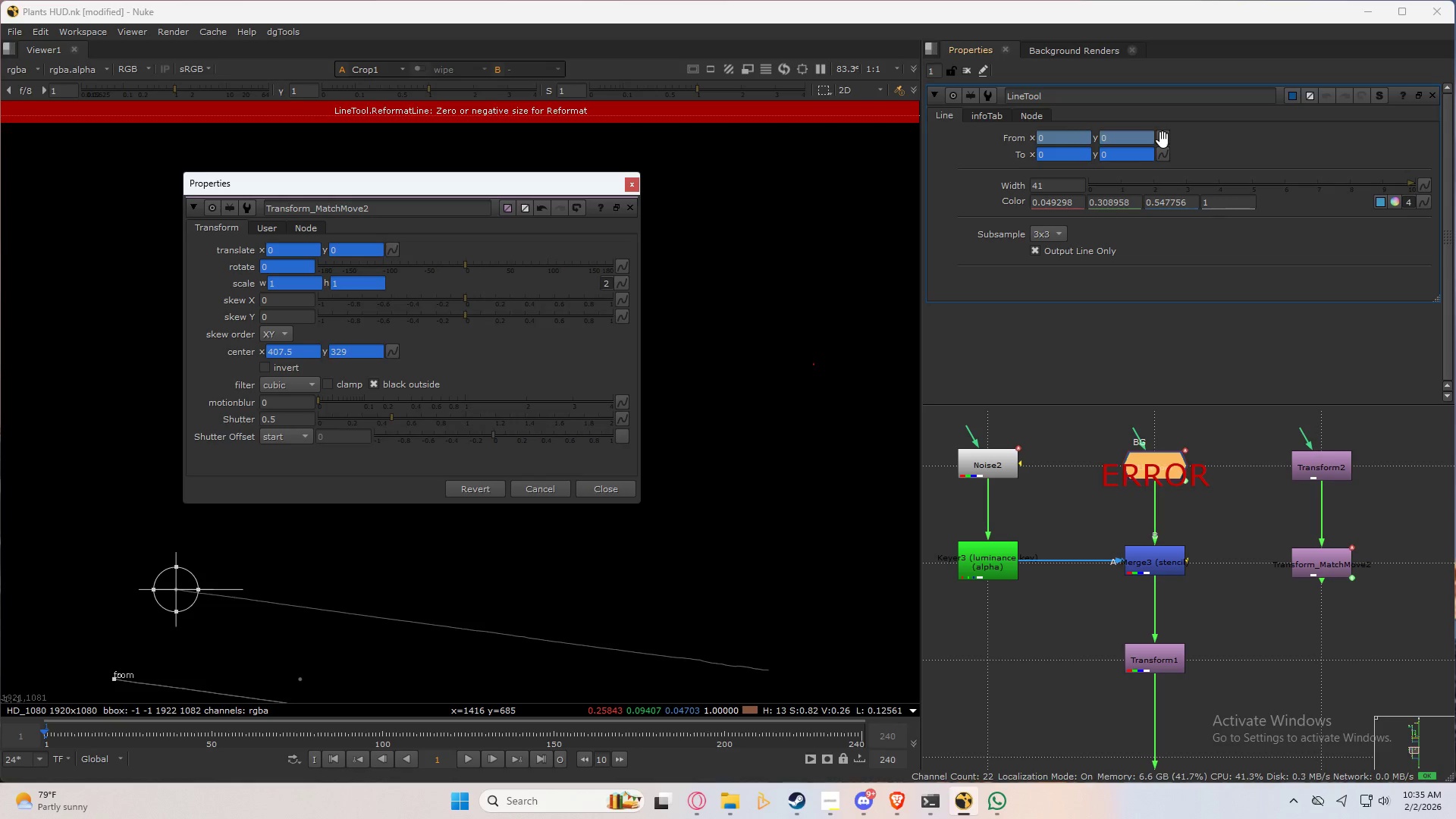 
hold_key(key=ControlLeft, duration=0.7)
 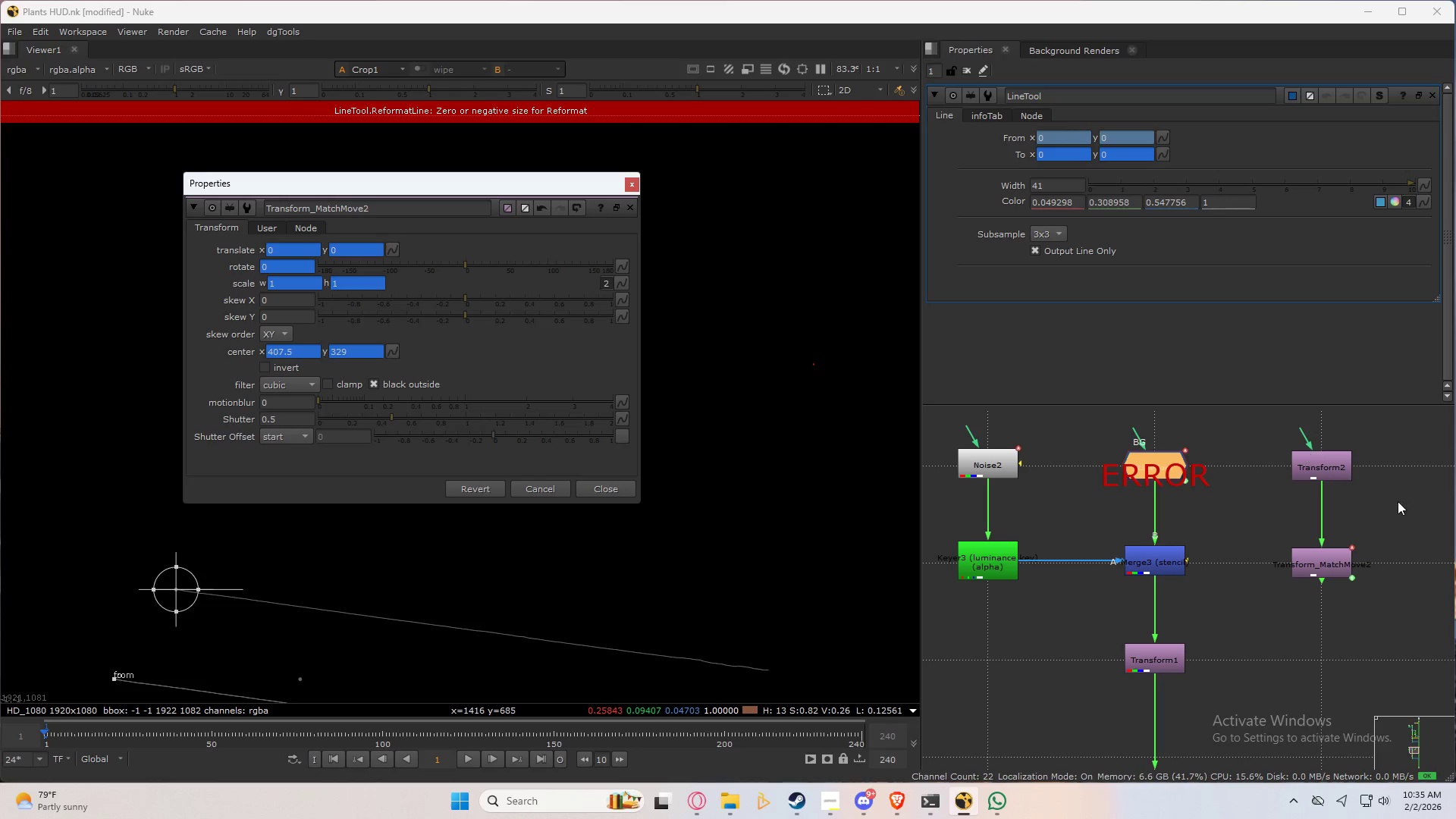 
double_click([1331, 464])
 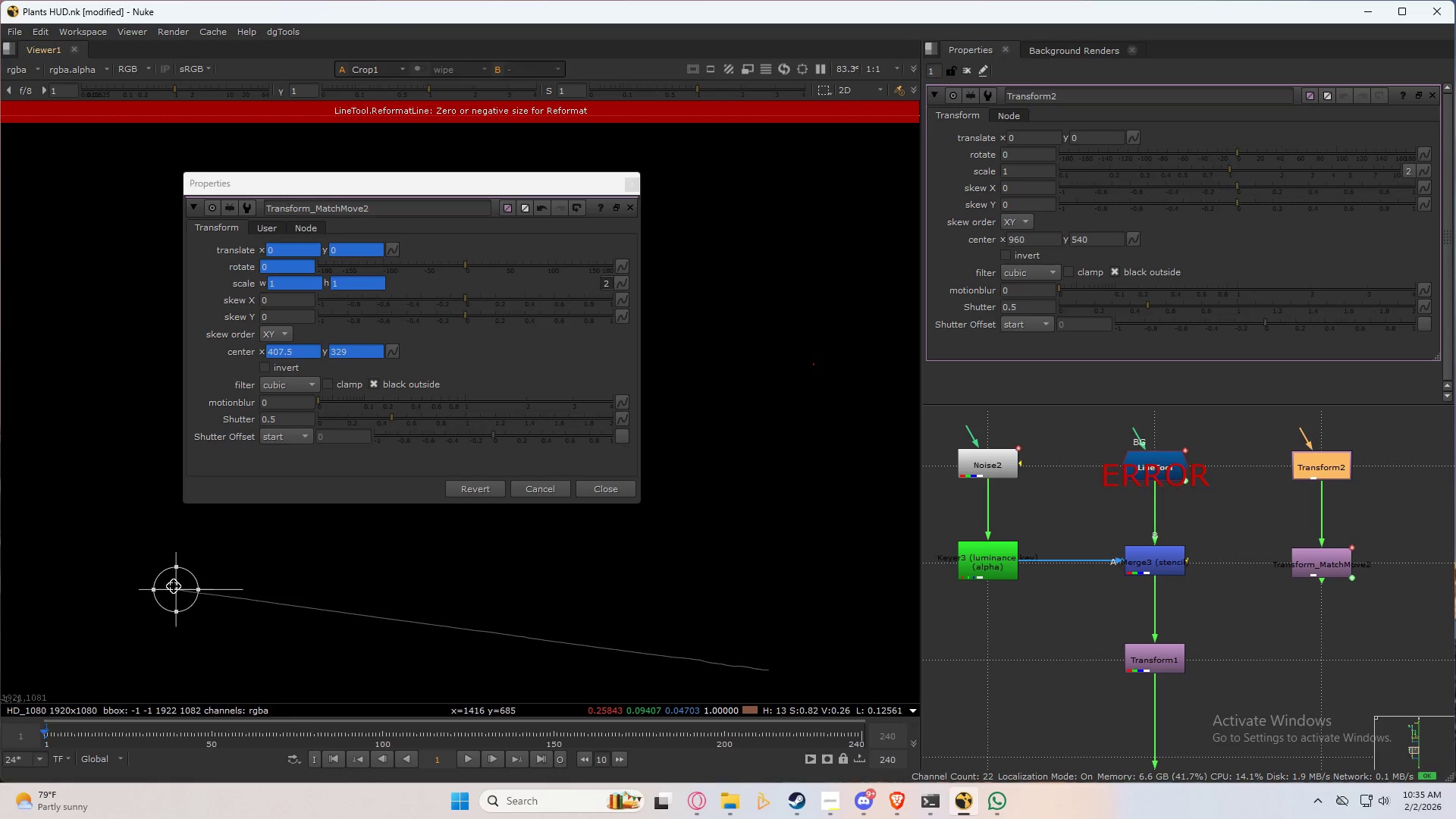 
left_click_drag(start_coordinate=[175, 591], to_coordinate=[314, 525])
 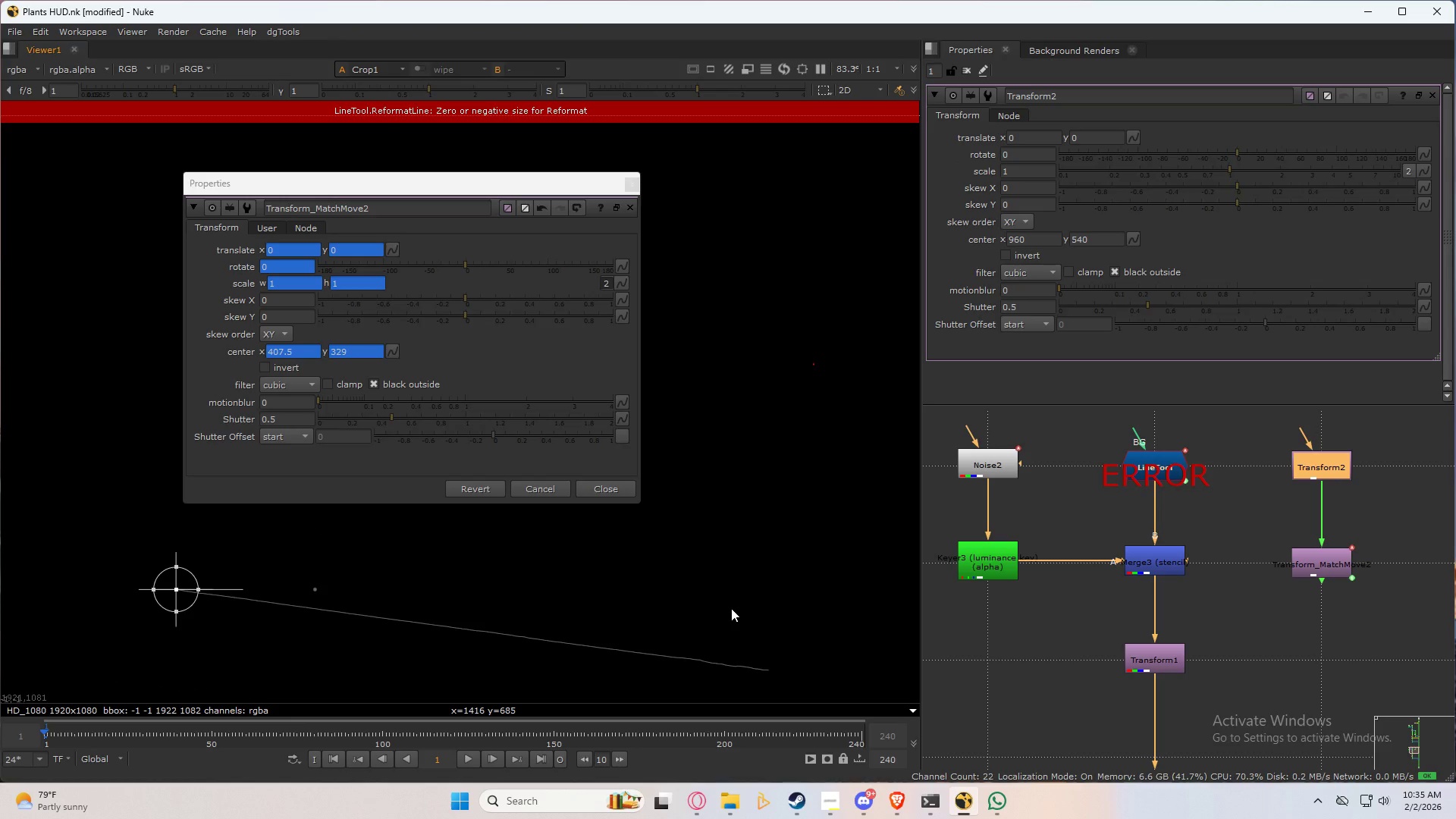 
left_click([731, 608])
 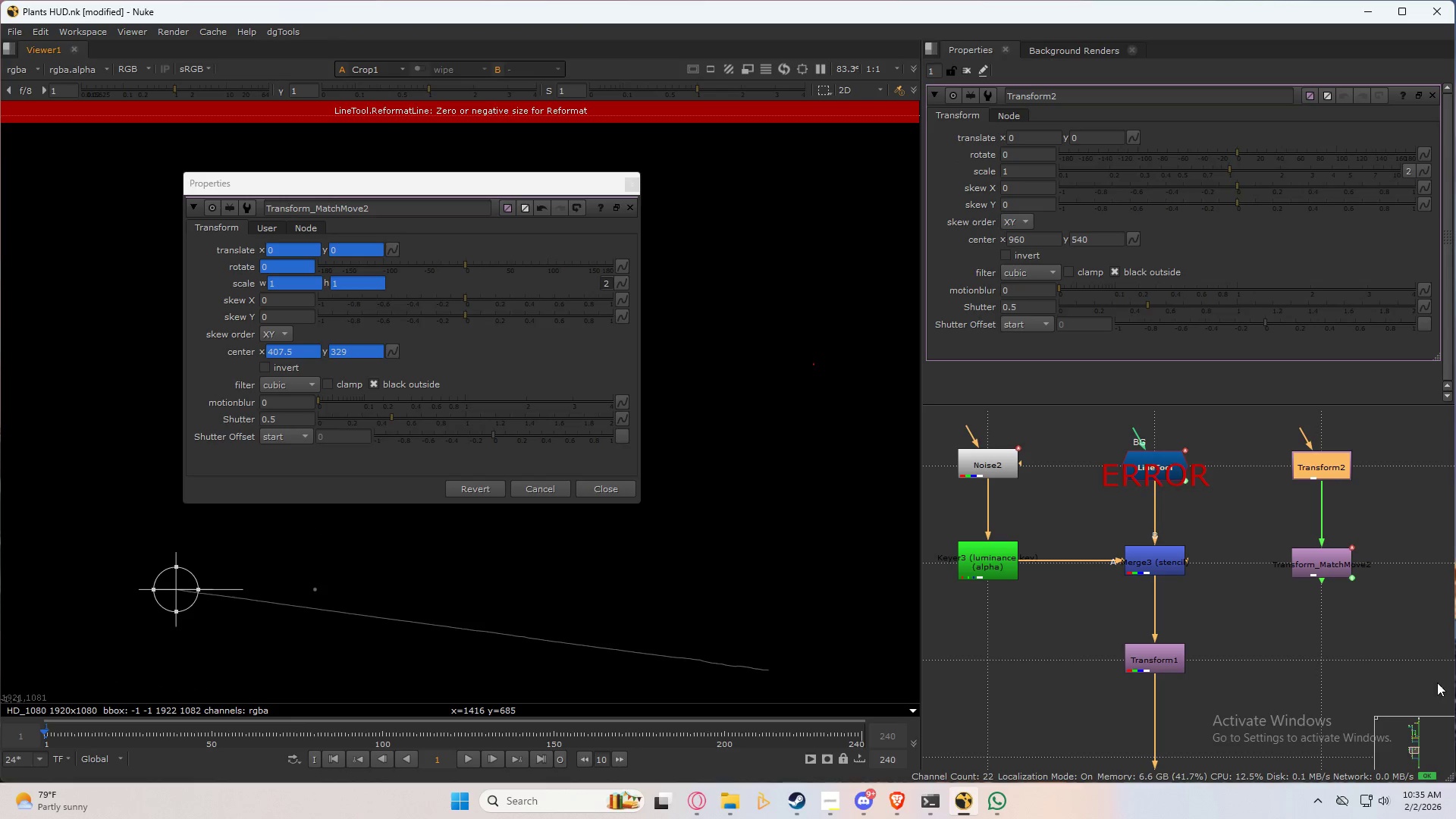 
key(Control+Z)
 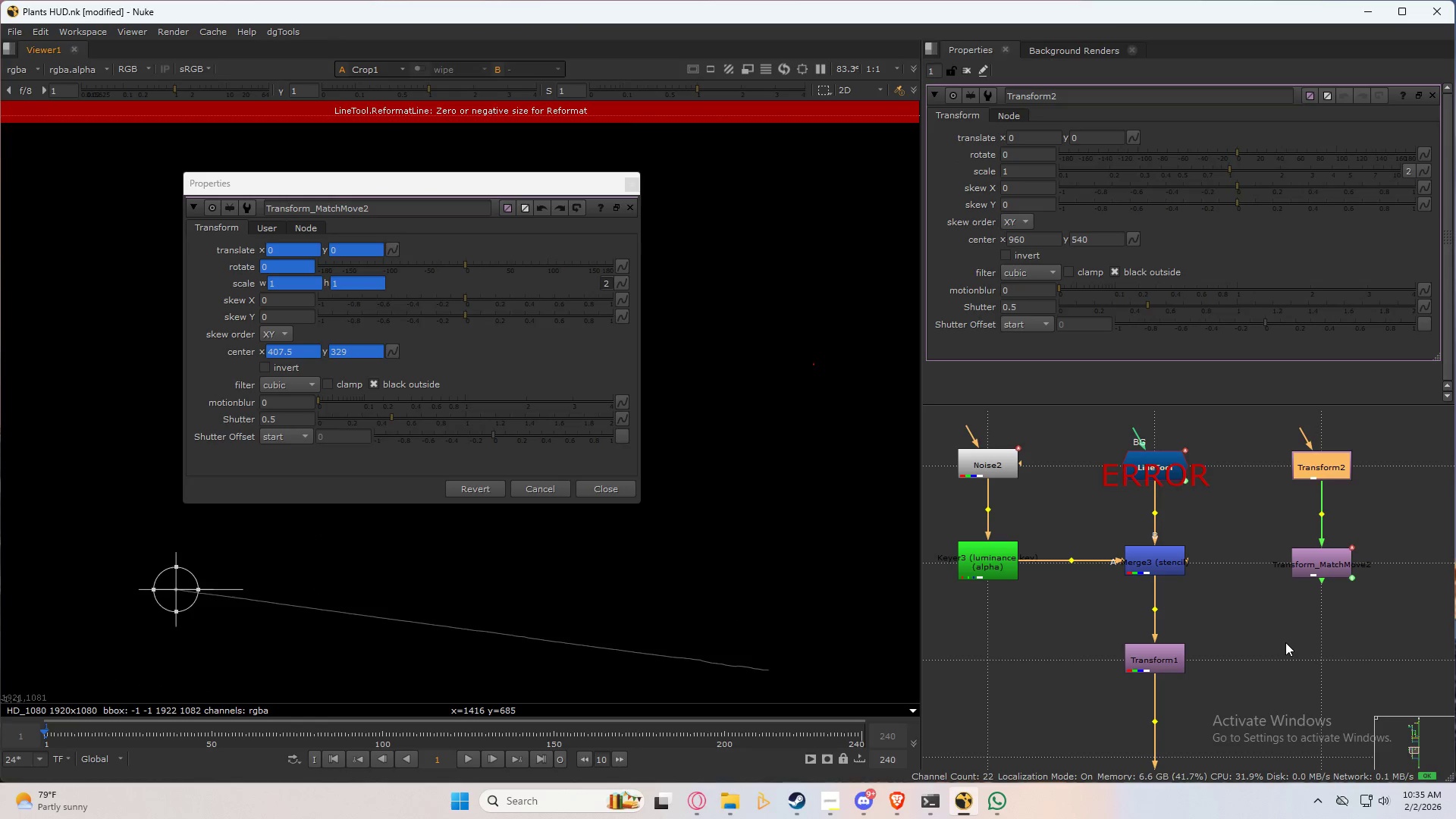 
key(Control+Z)
 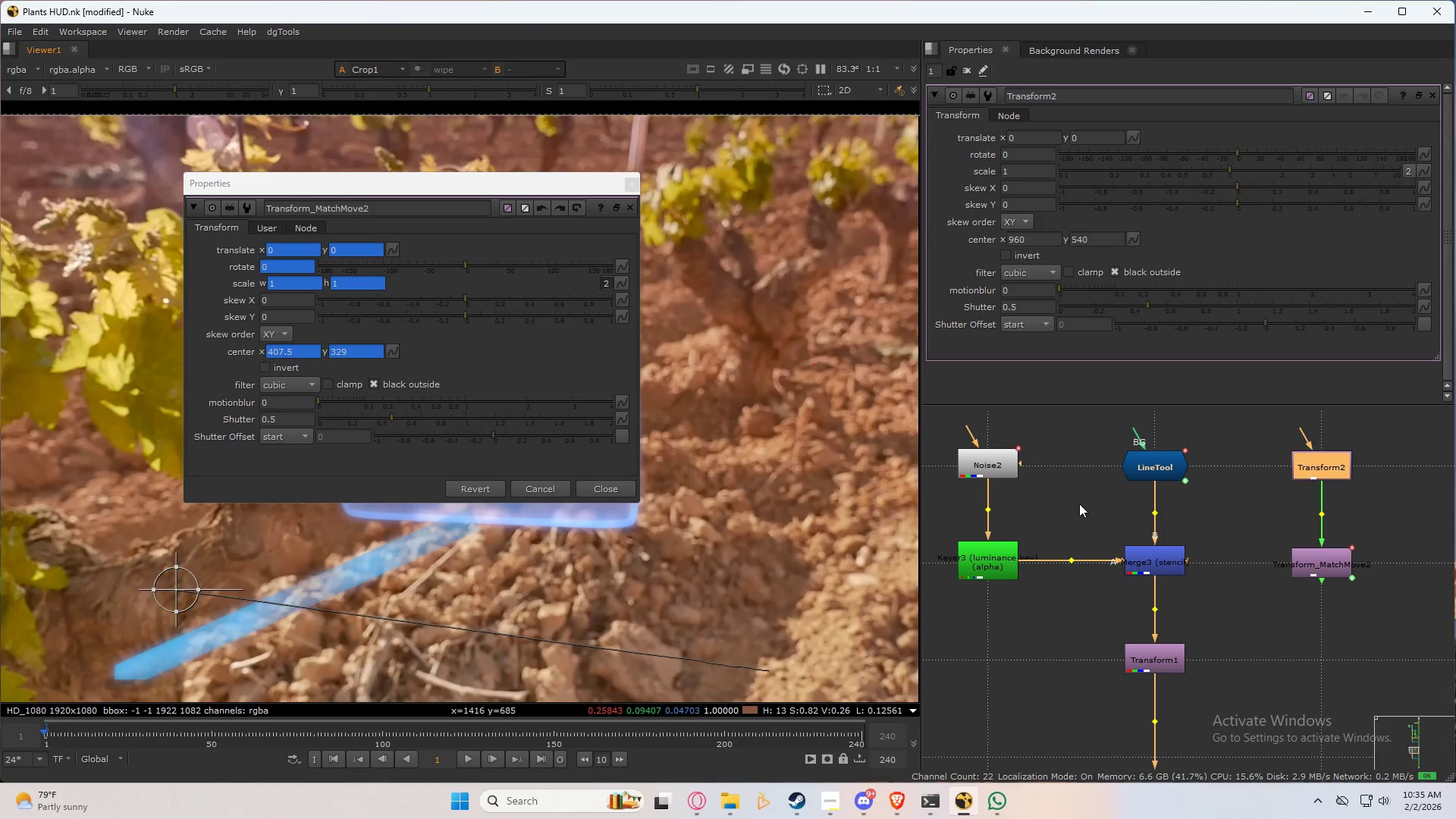 
double_click([1154, 464])
 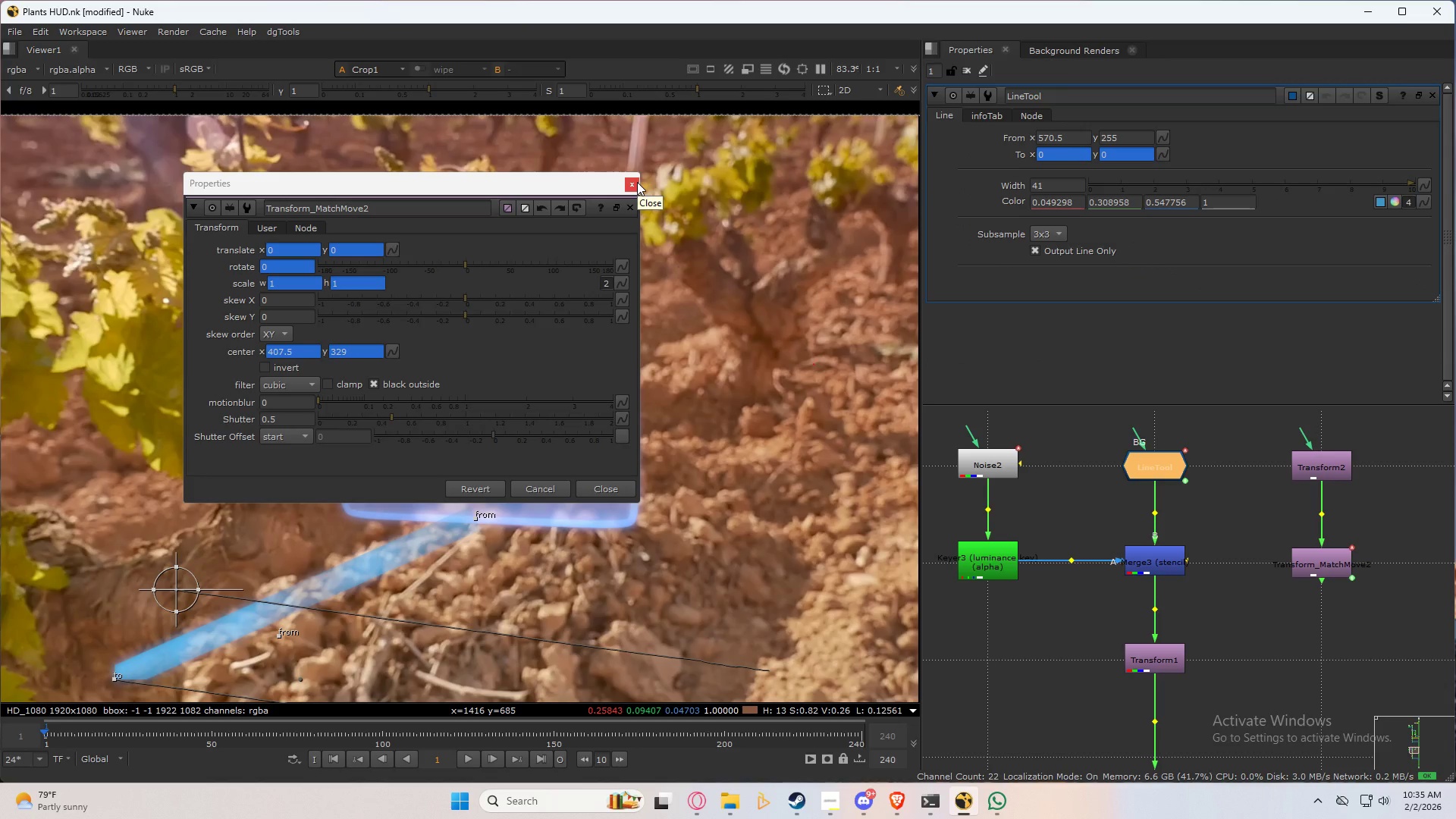 
wait(7.64)
 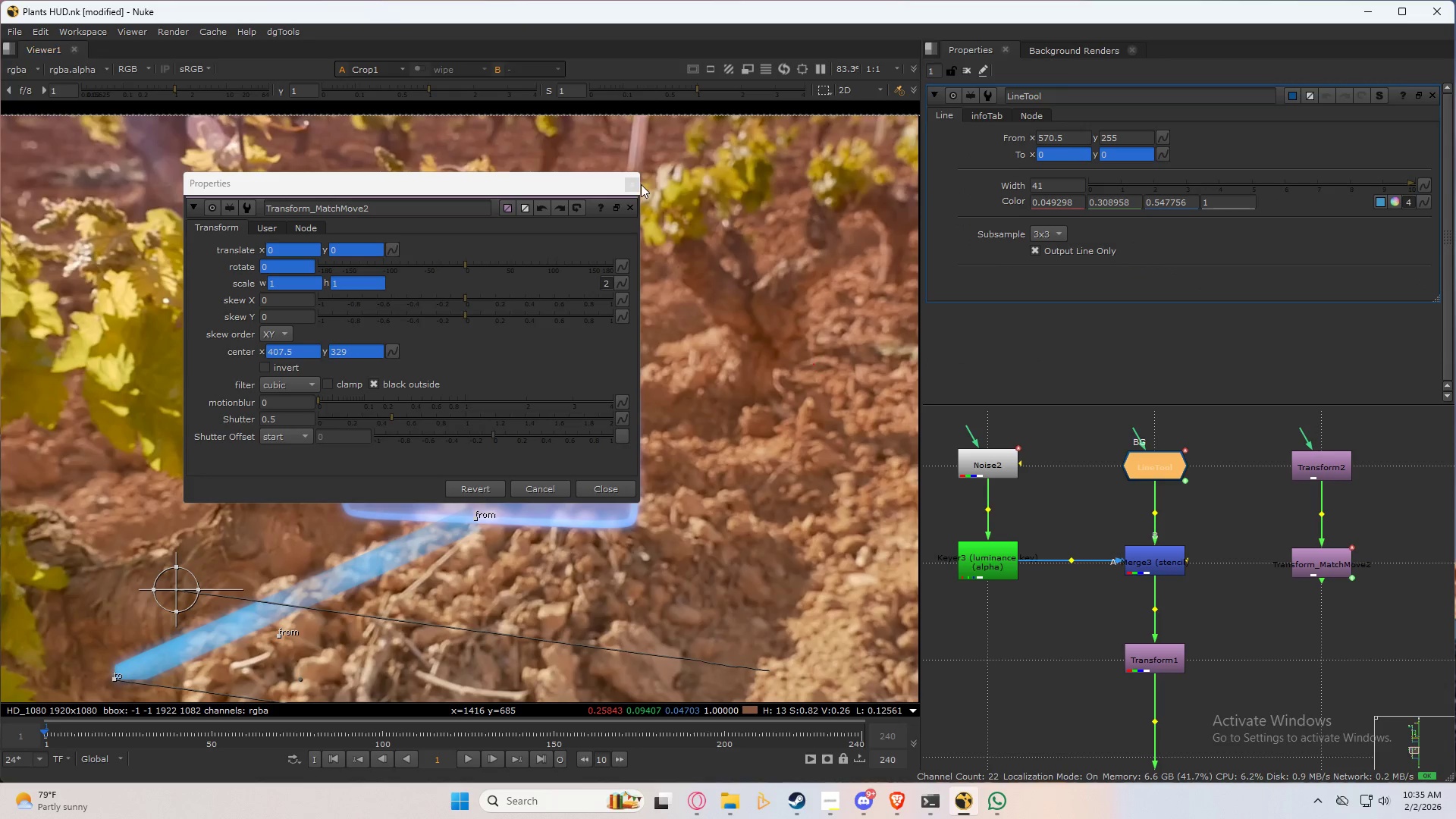 
left_click([637, 182])
 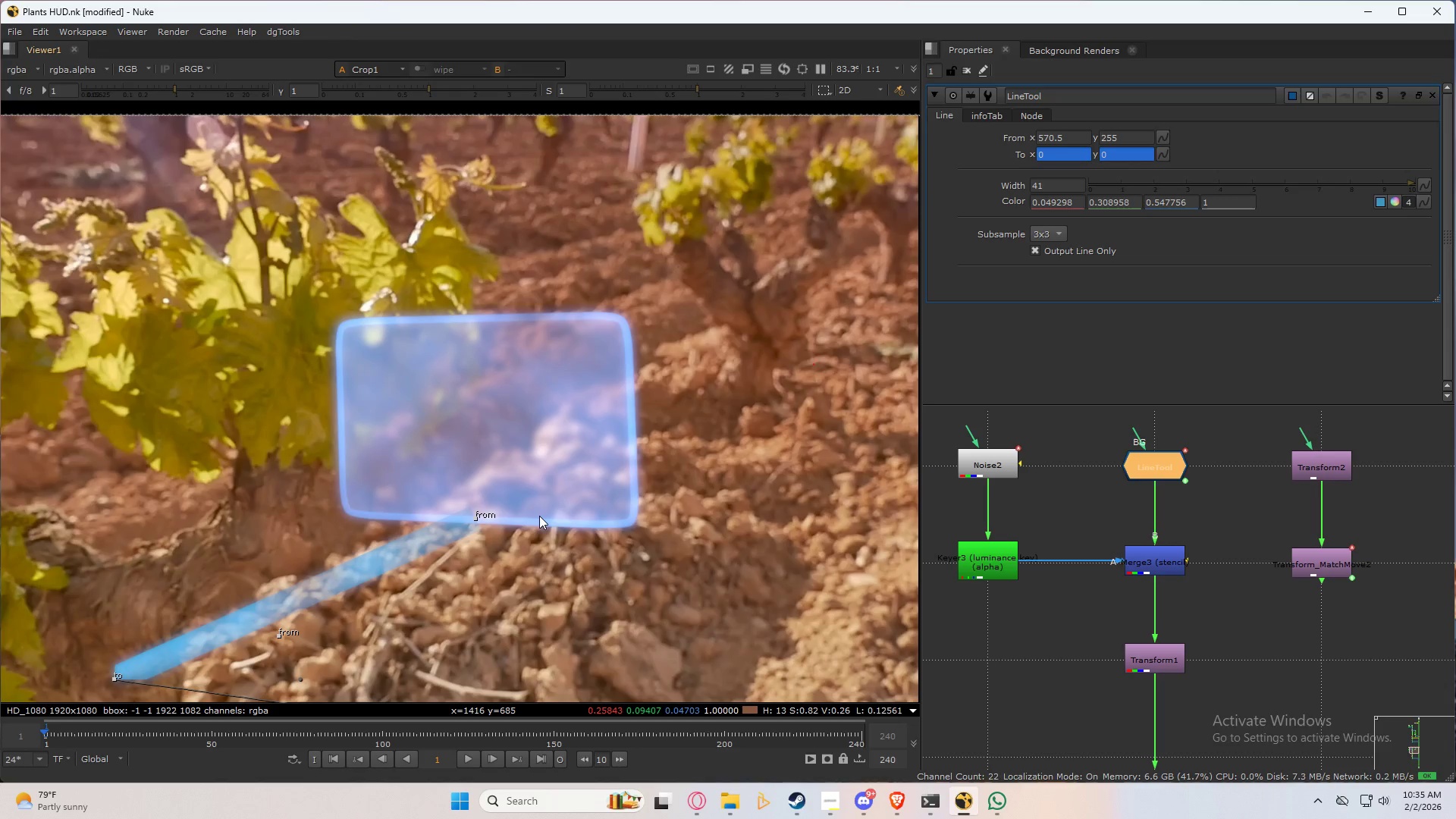 
wait(8.33)
 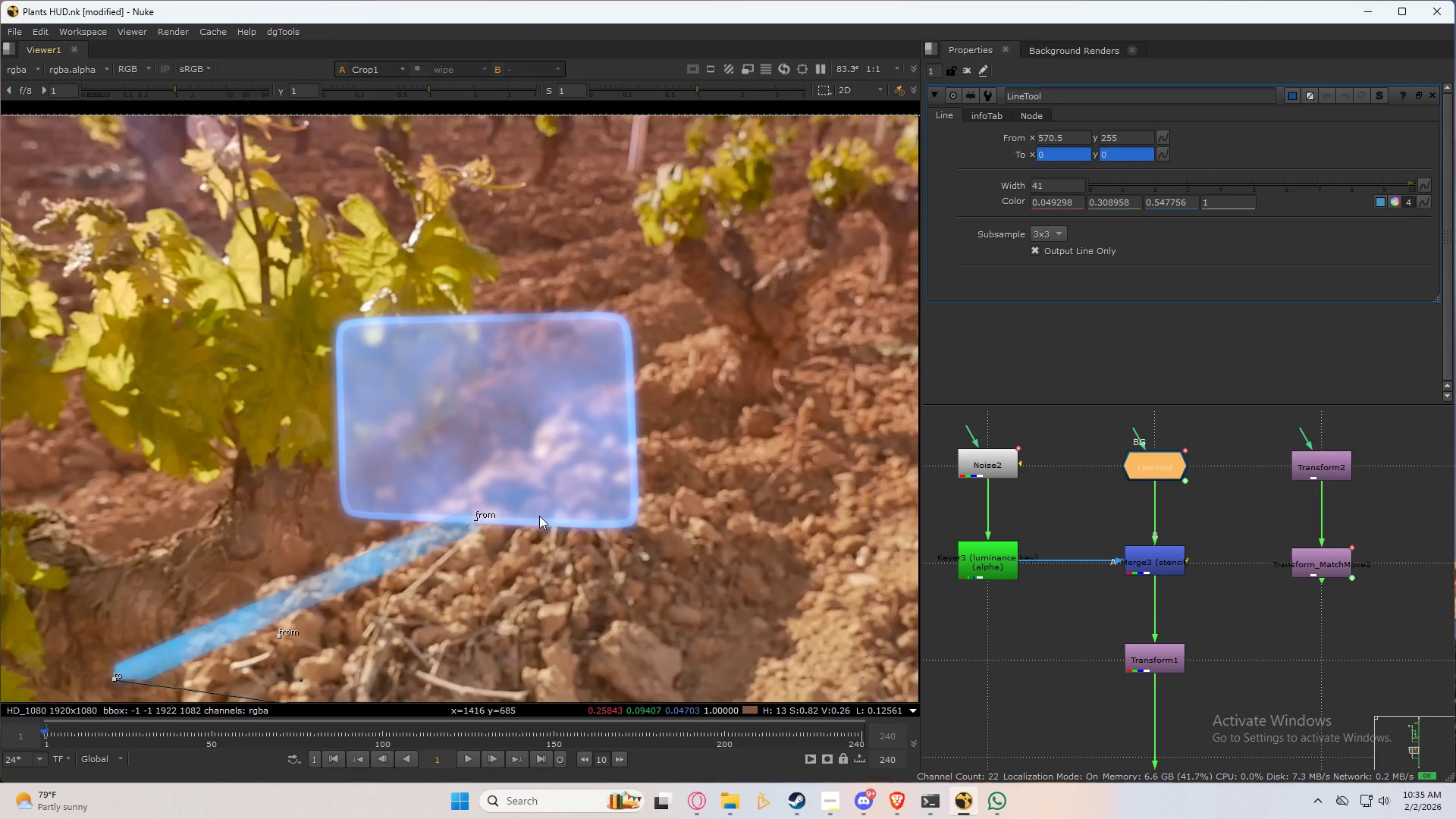 
scroll: coordinate [504, 507], scroll_direction: down, amount: 4.0
 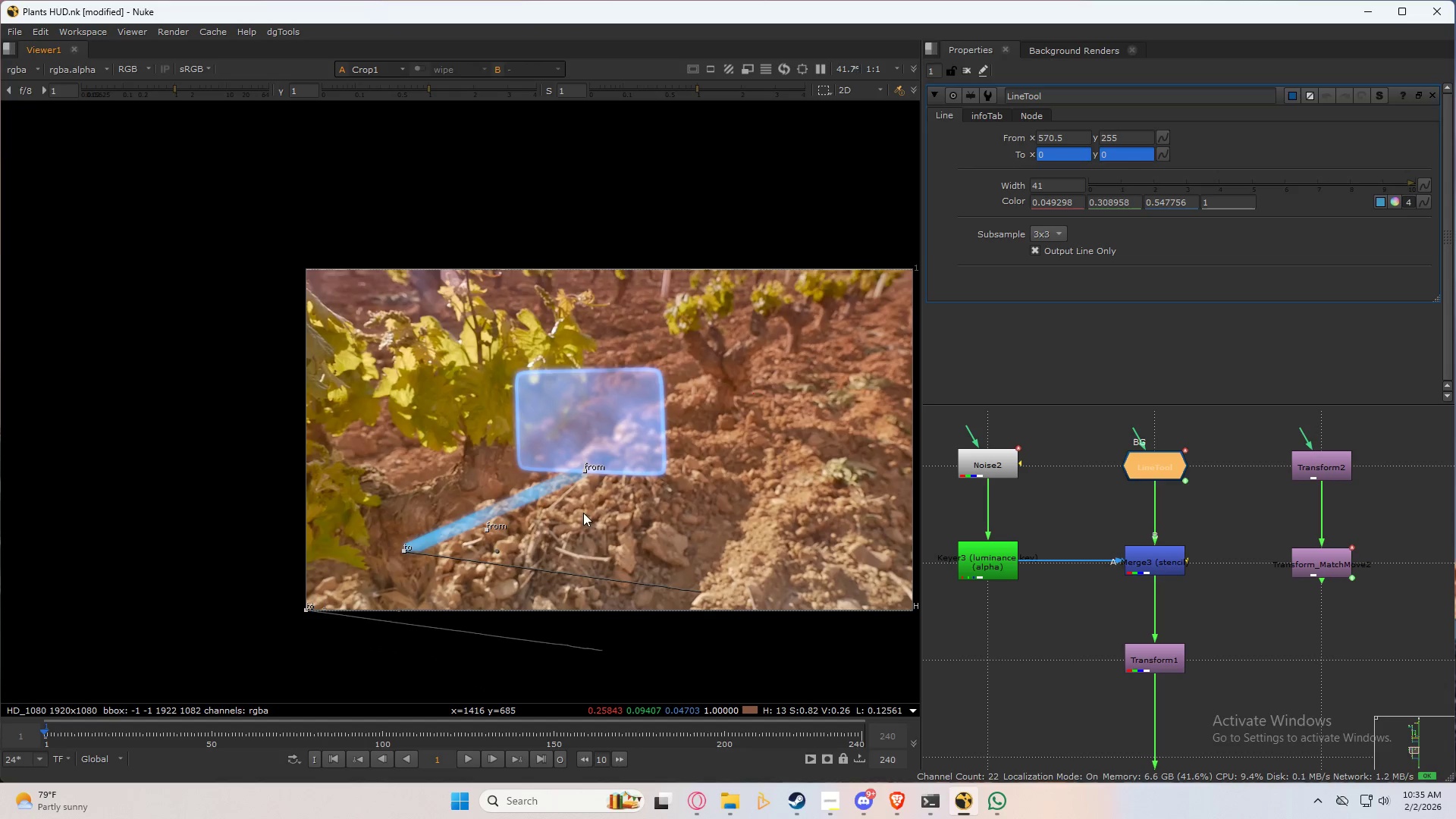 
scroll: coordinate [592, 490], scroll_direction: up, amount: 5.0
 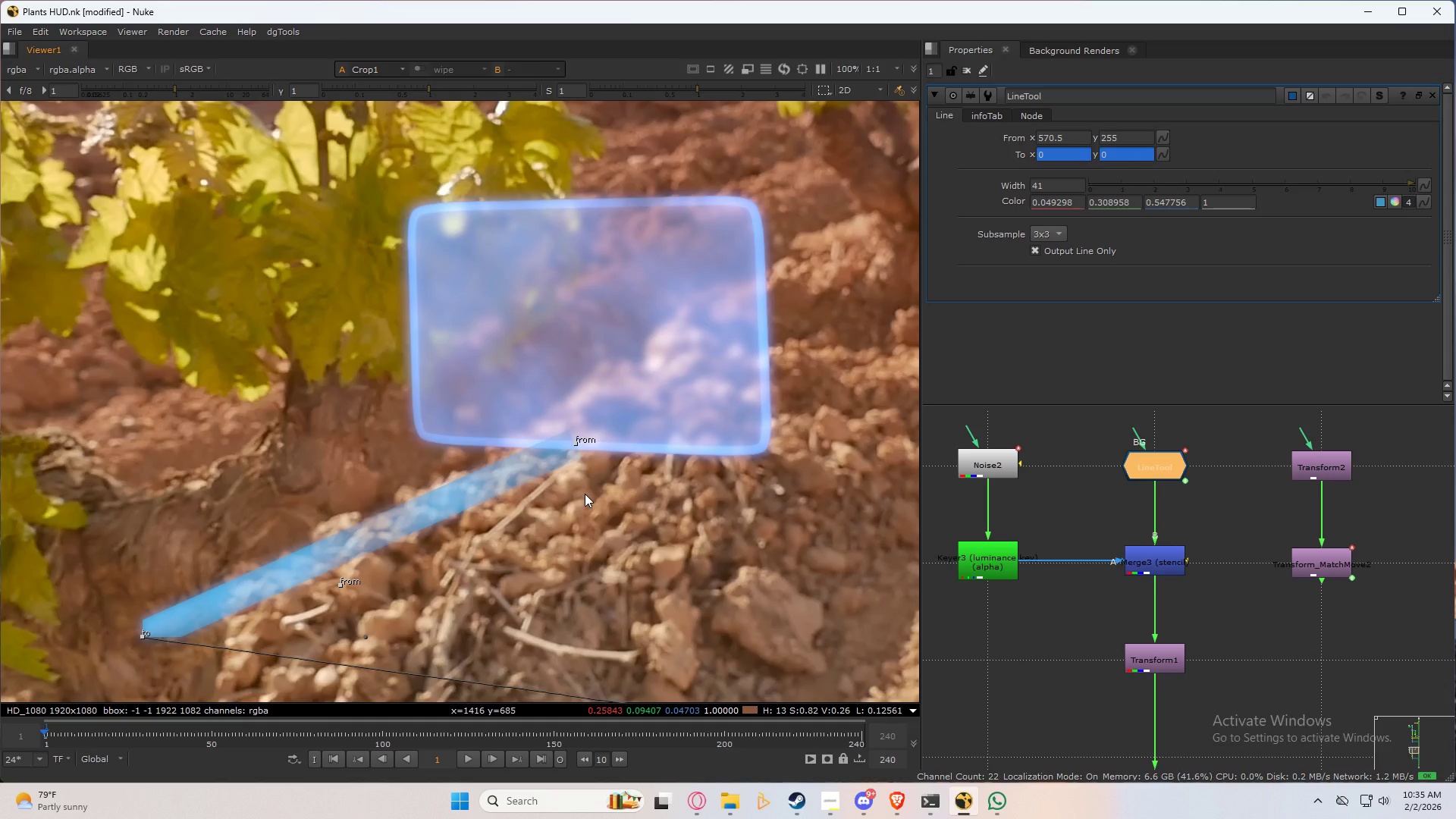 
scroll: coordinate [1200, 498], scroll_direction: down, amount: 7.0
 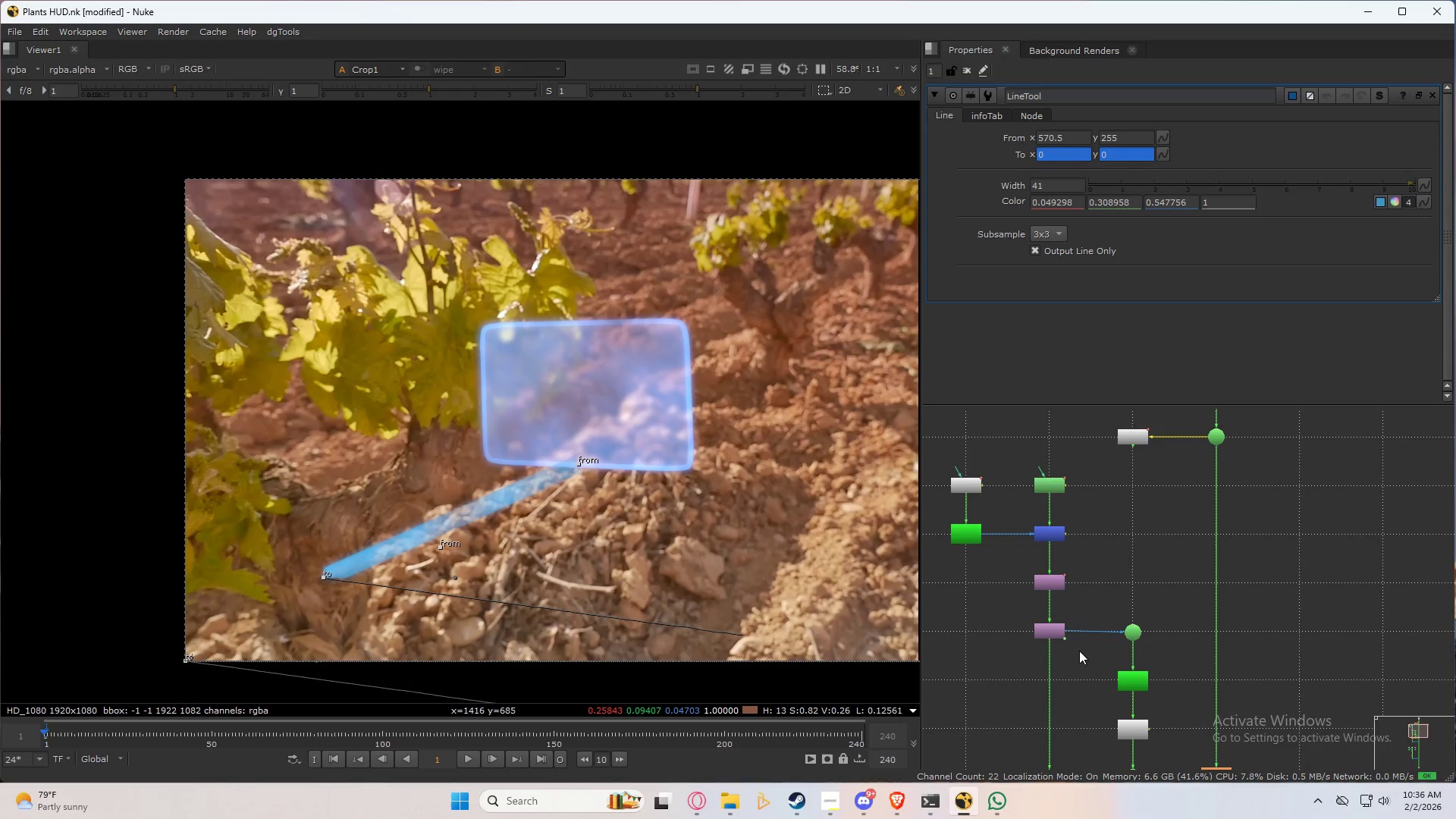 
left_click_drag(start_coordinate=[1087, 552], to_coordinate=[1012, 664])
 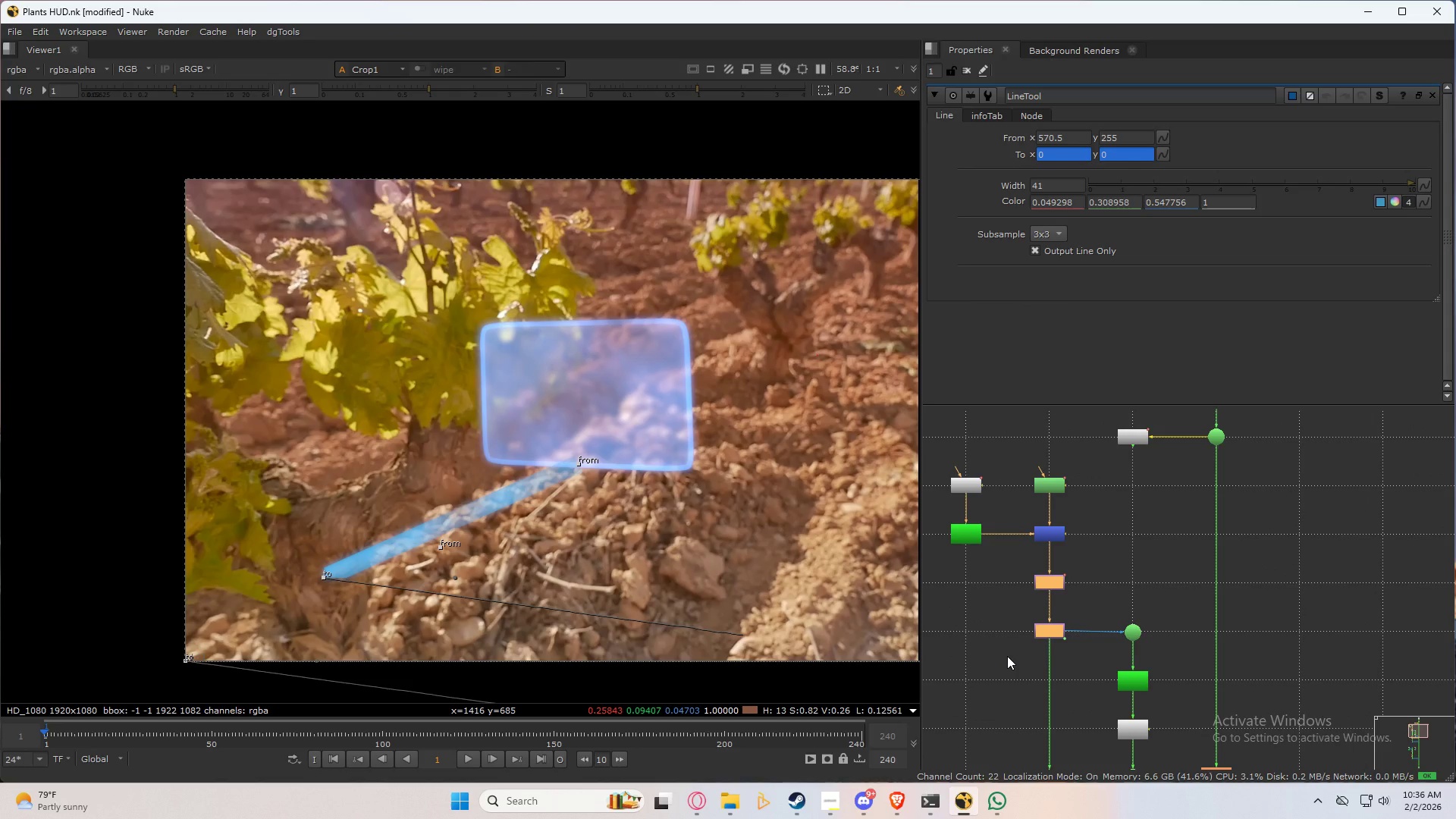 
key(D)
 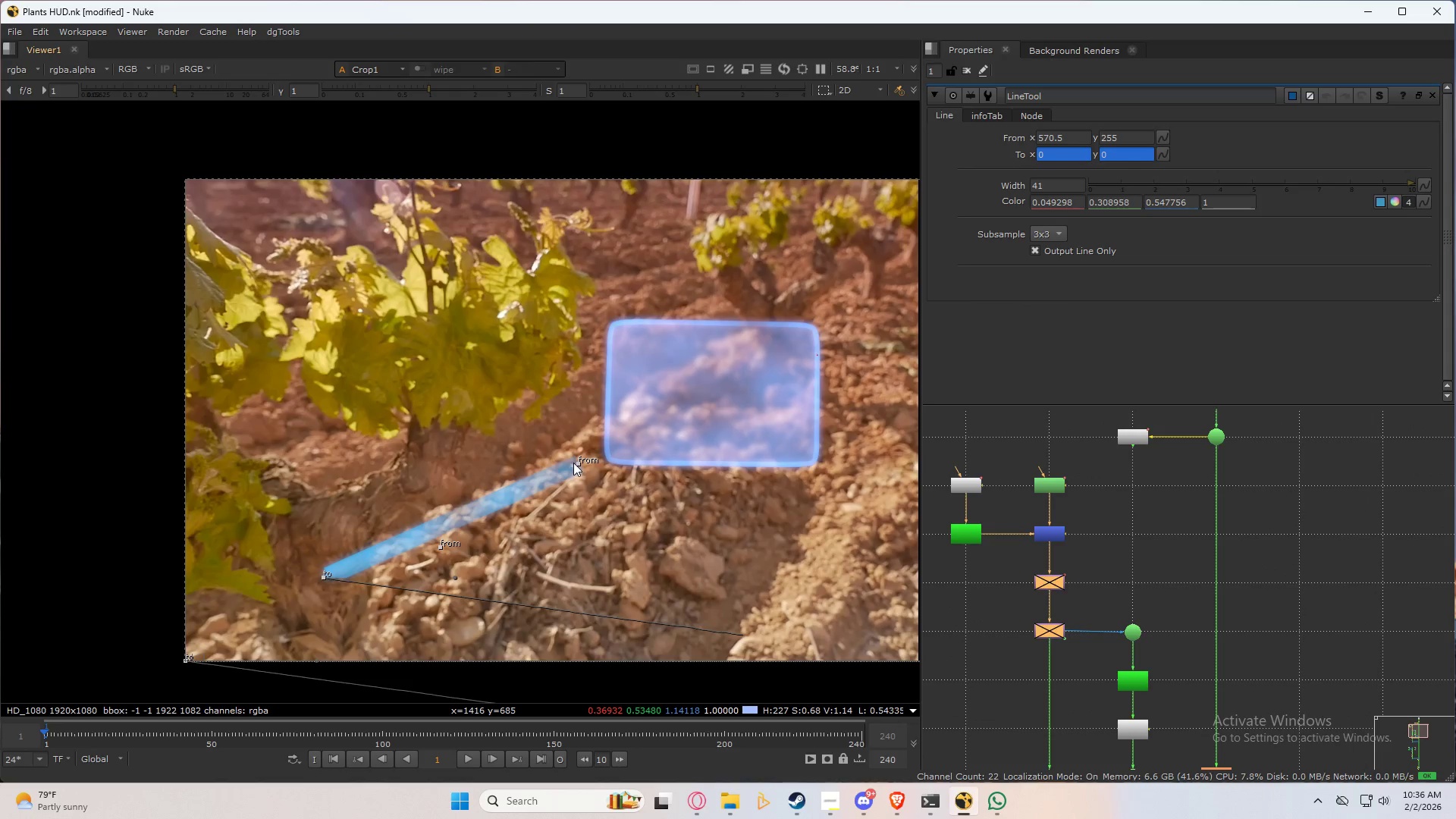 
left_click_drag(start_coordinate=[575, 469], to_coordinate=[714, 466])
 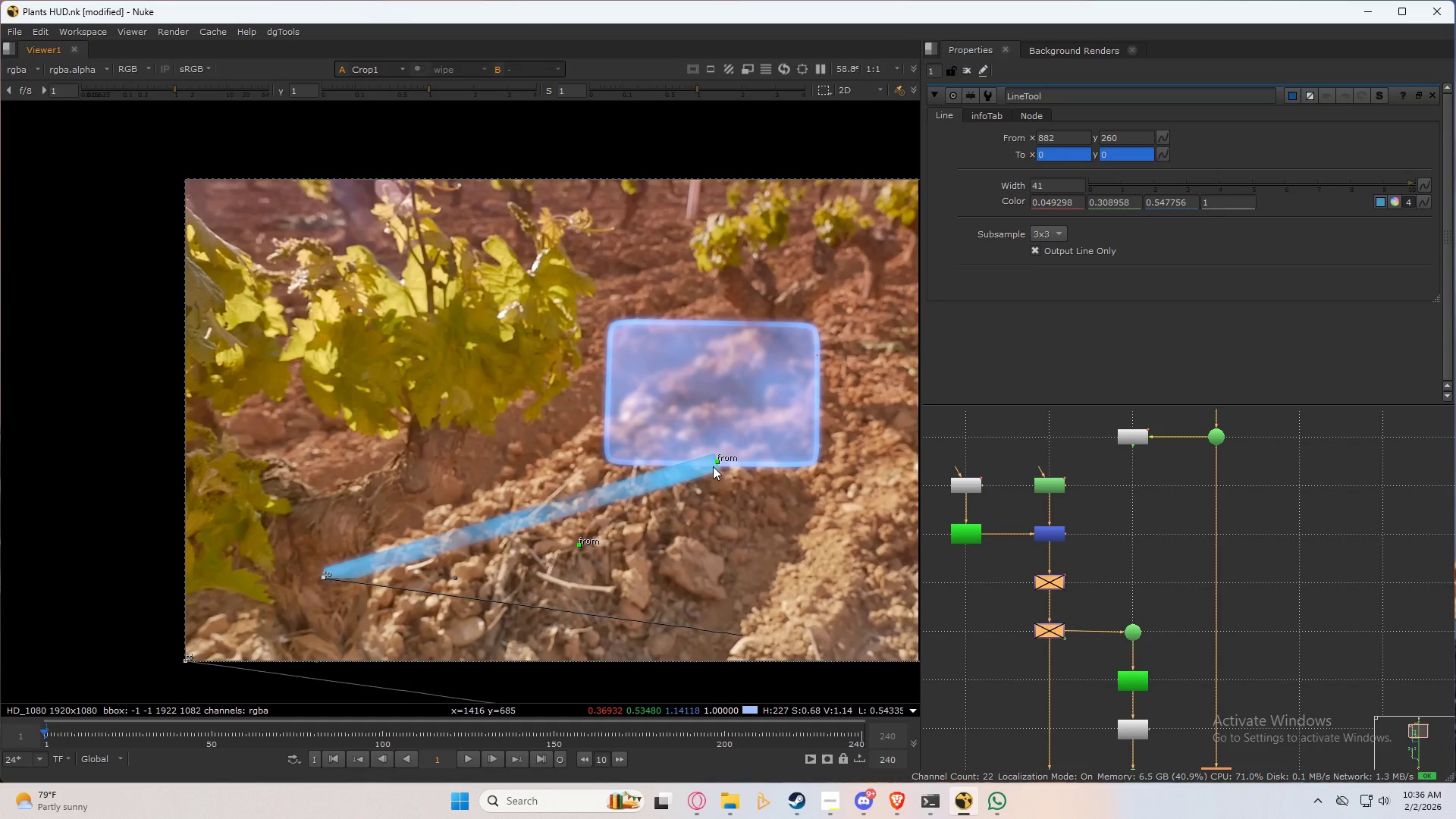 
left_click([440, 401])
 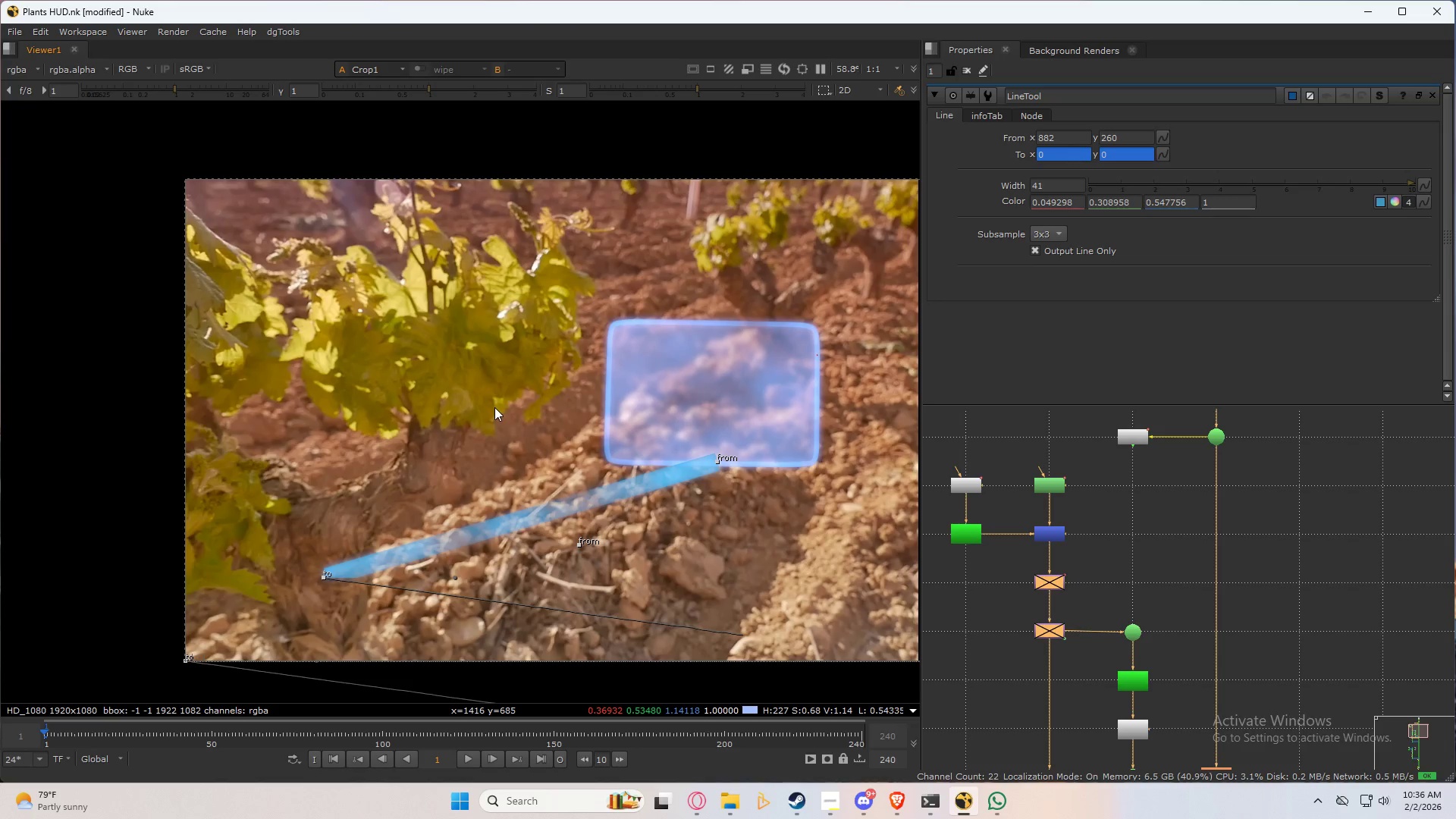 
key(Space)
 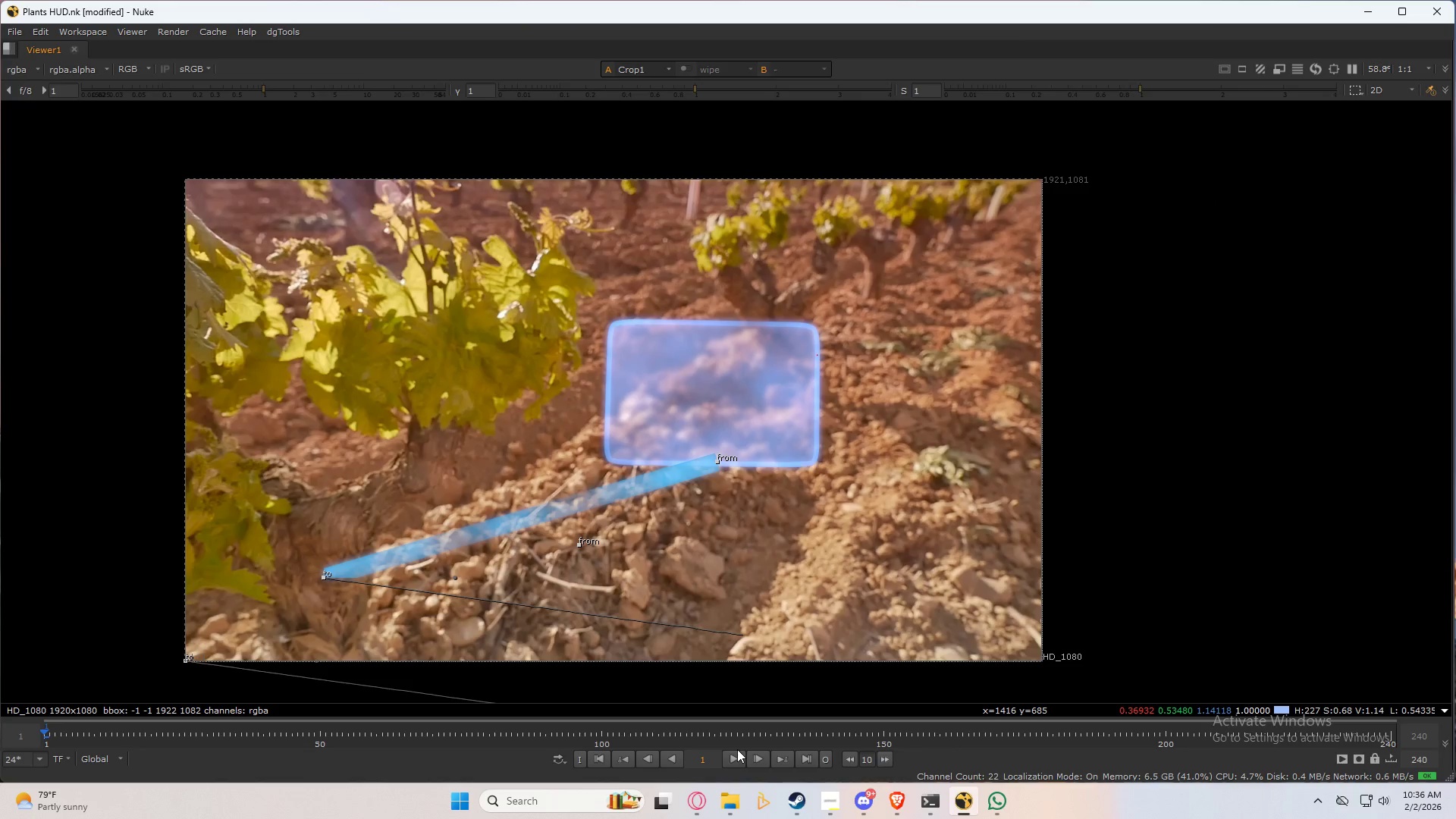 
left_click([737, 758])
 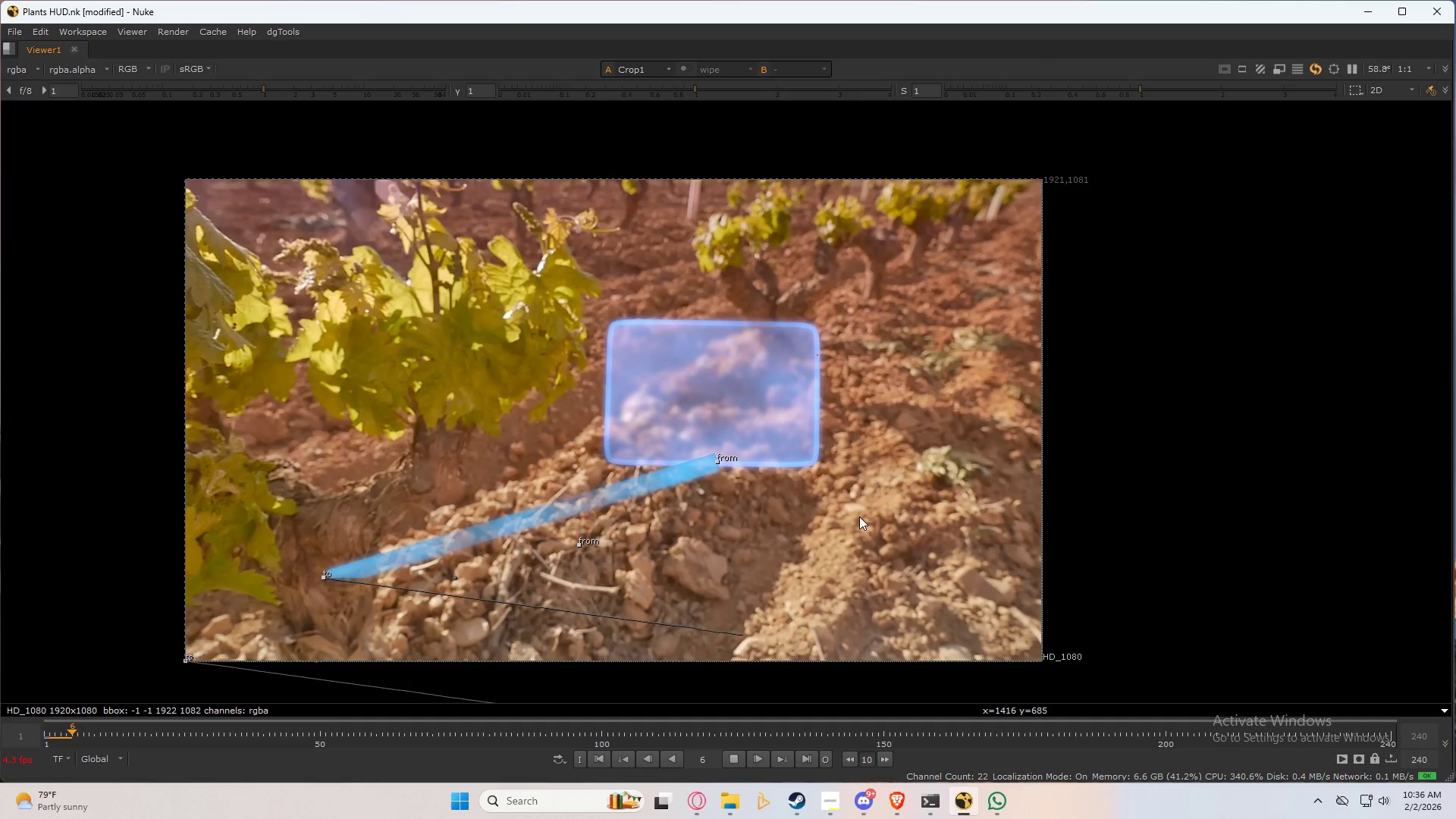 
type(qq)
 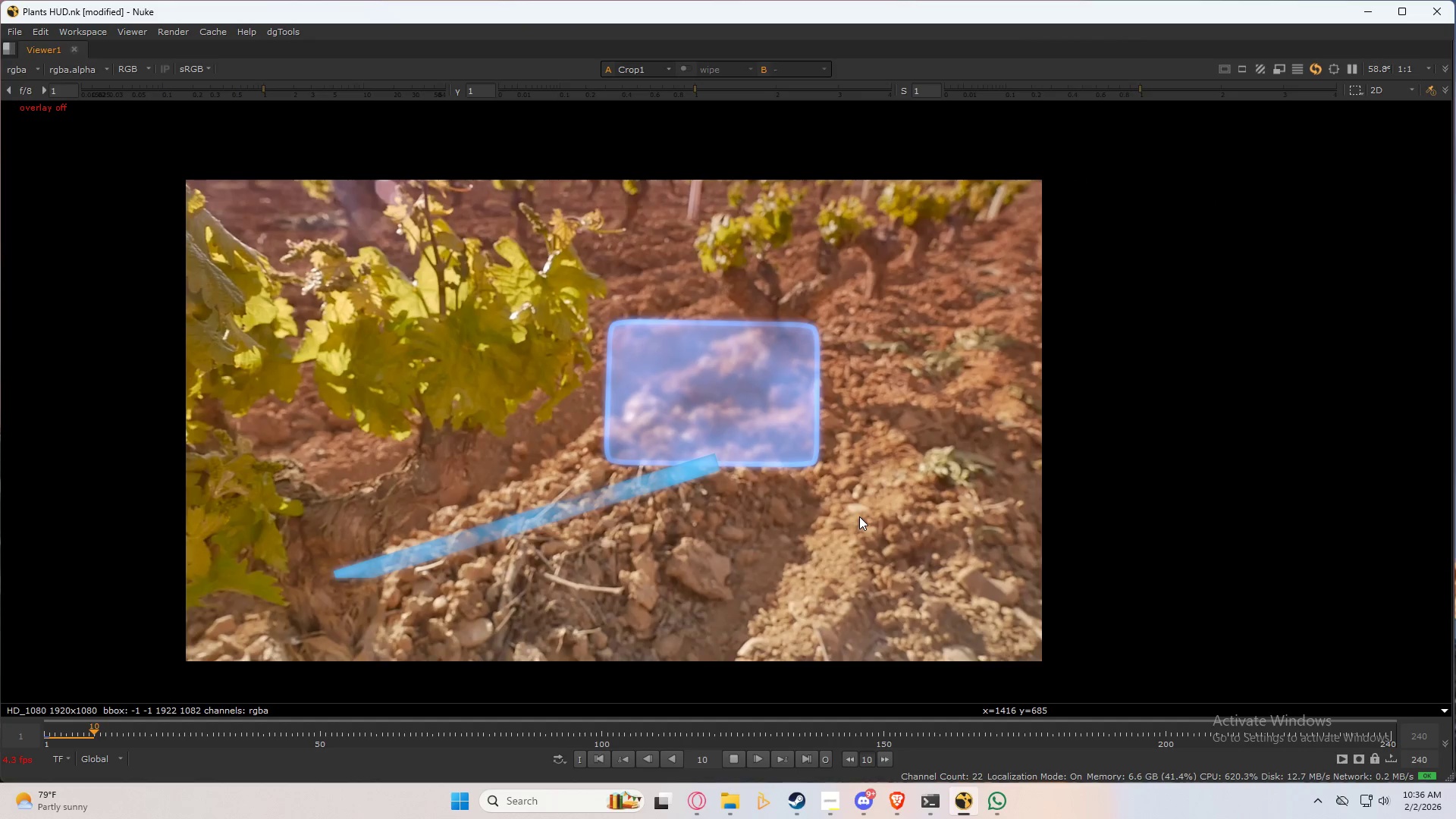 
key(Control+S)
 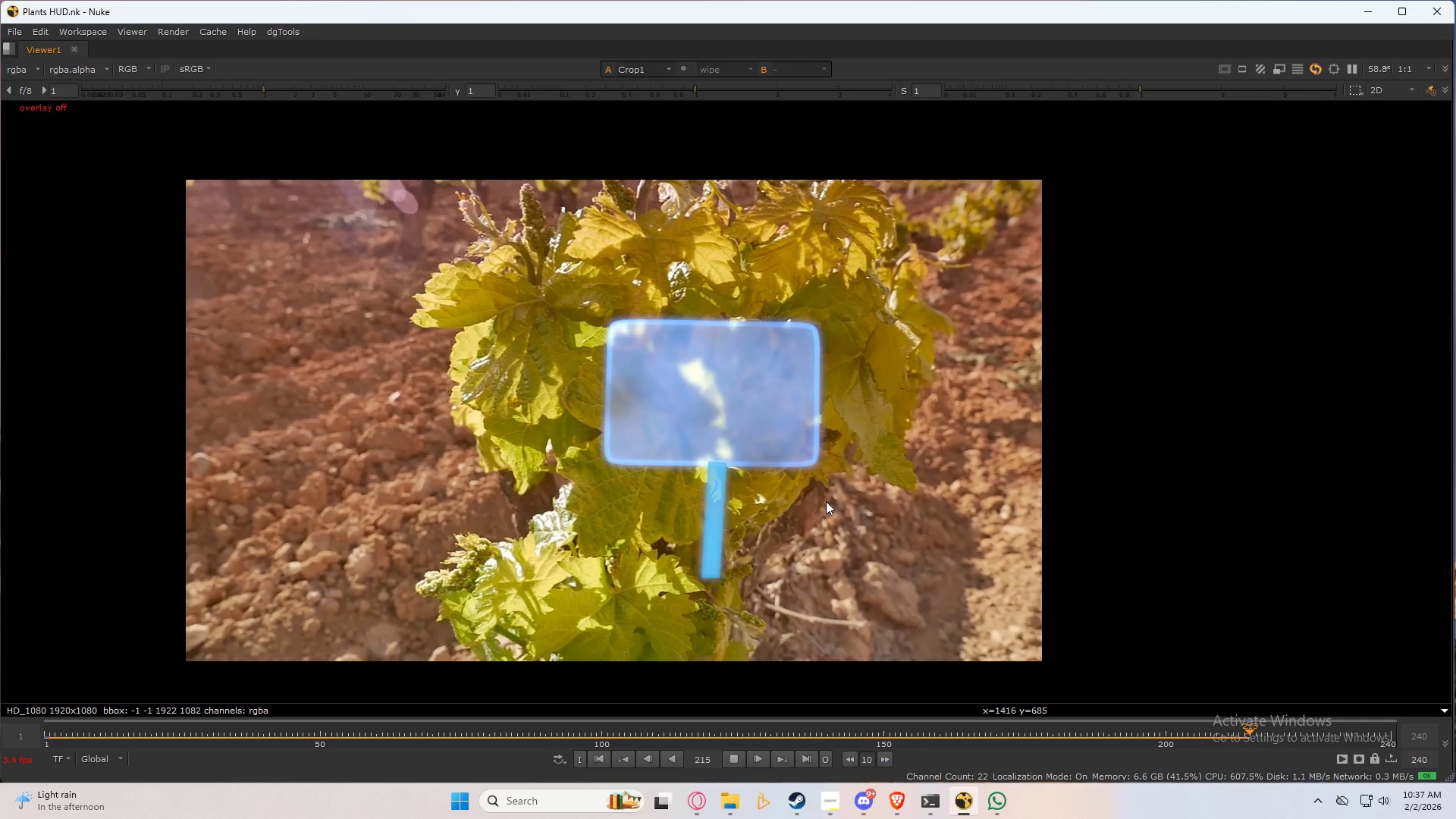 
wait(55.34)
 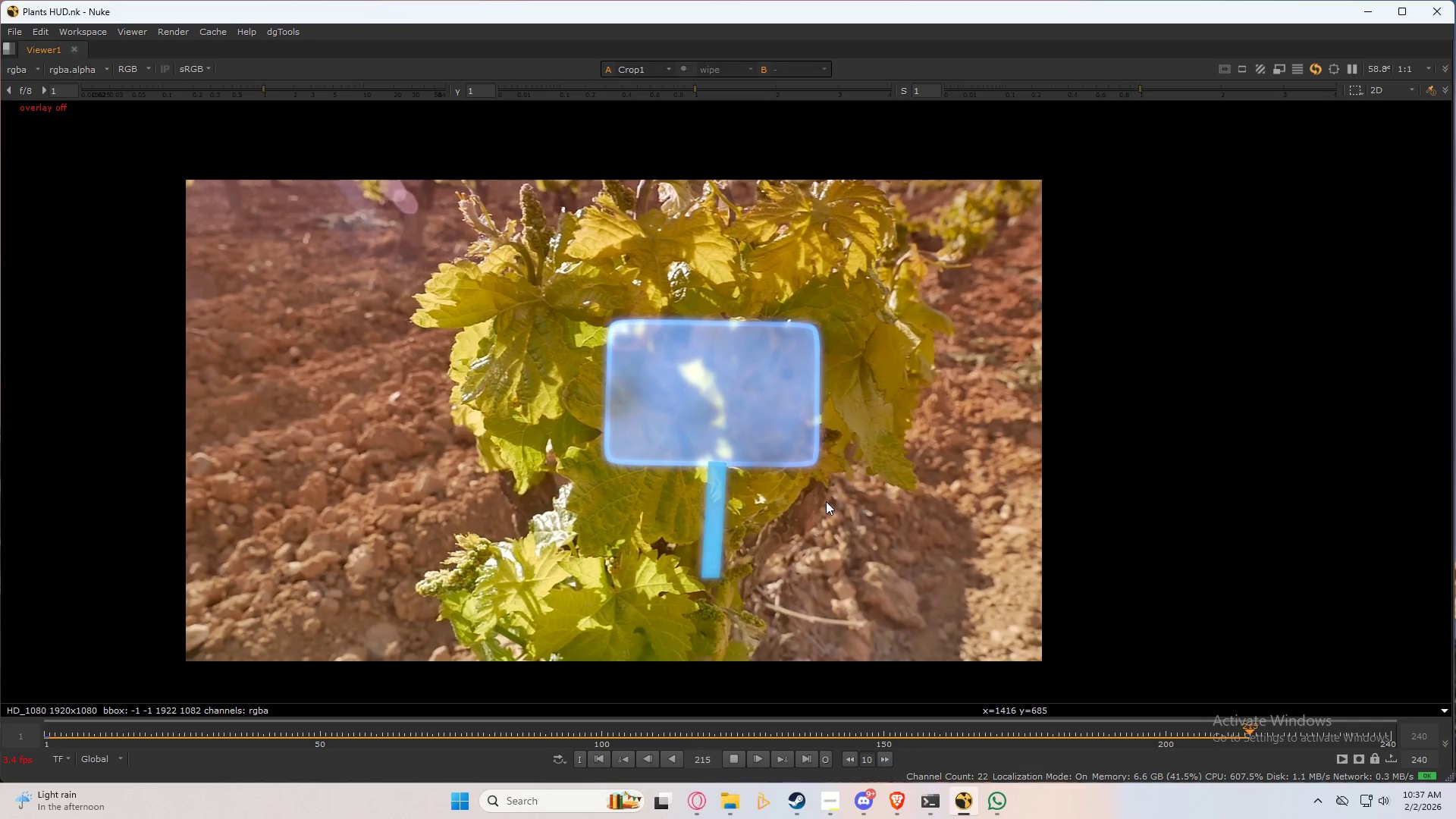 
left_click([563, 761])
 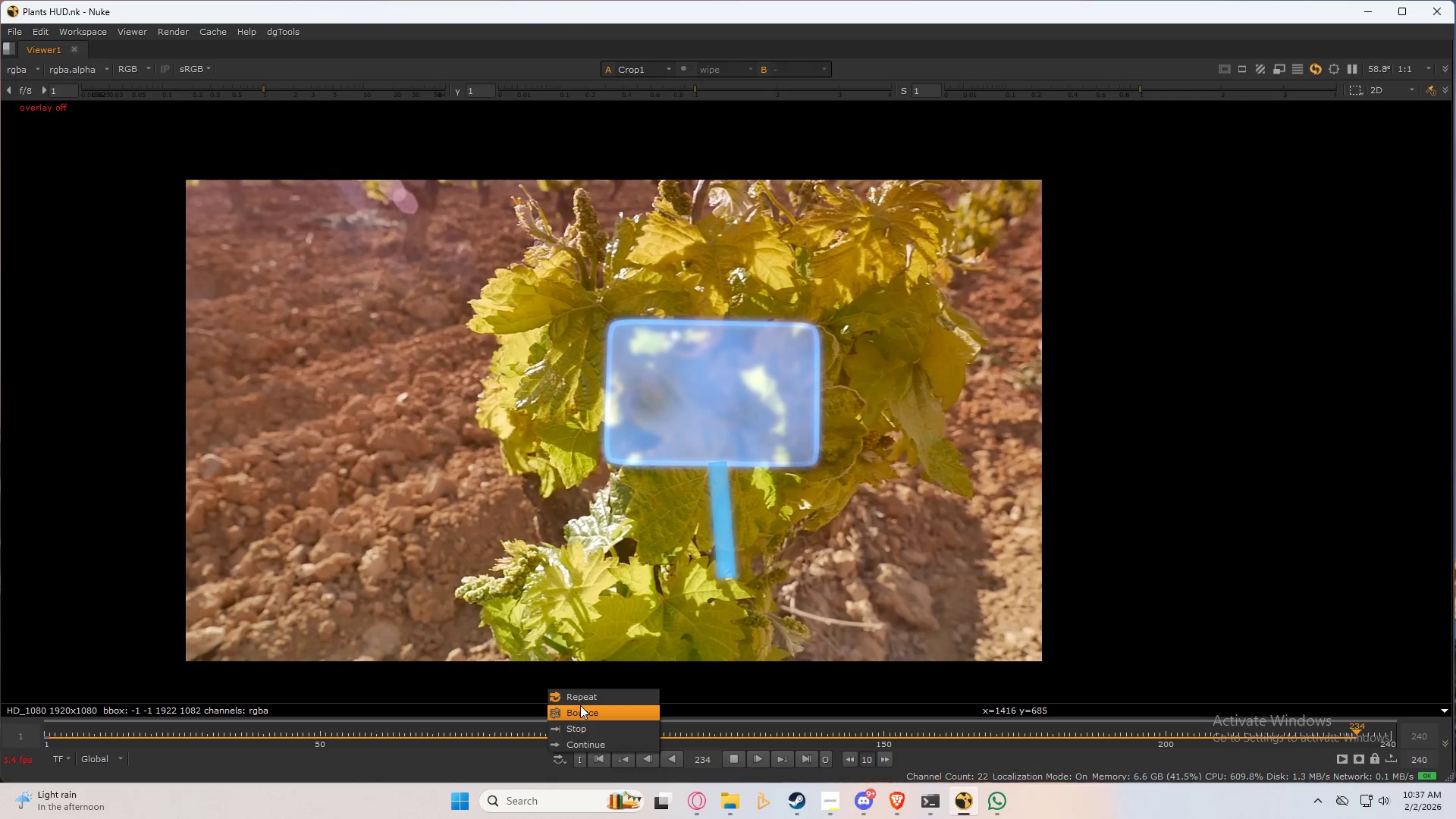 
left_click([580, 713])
 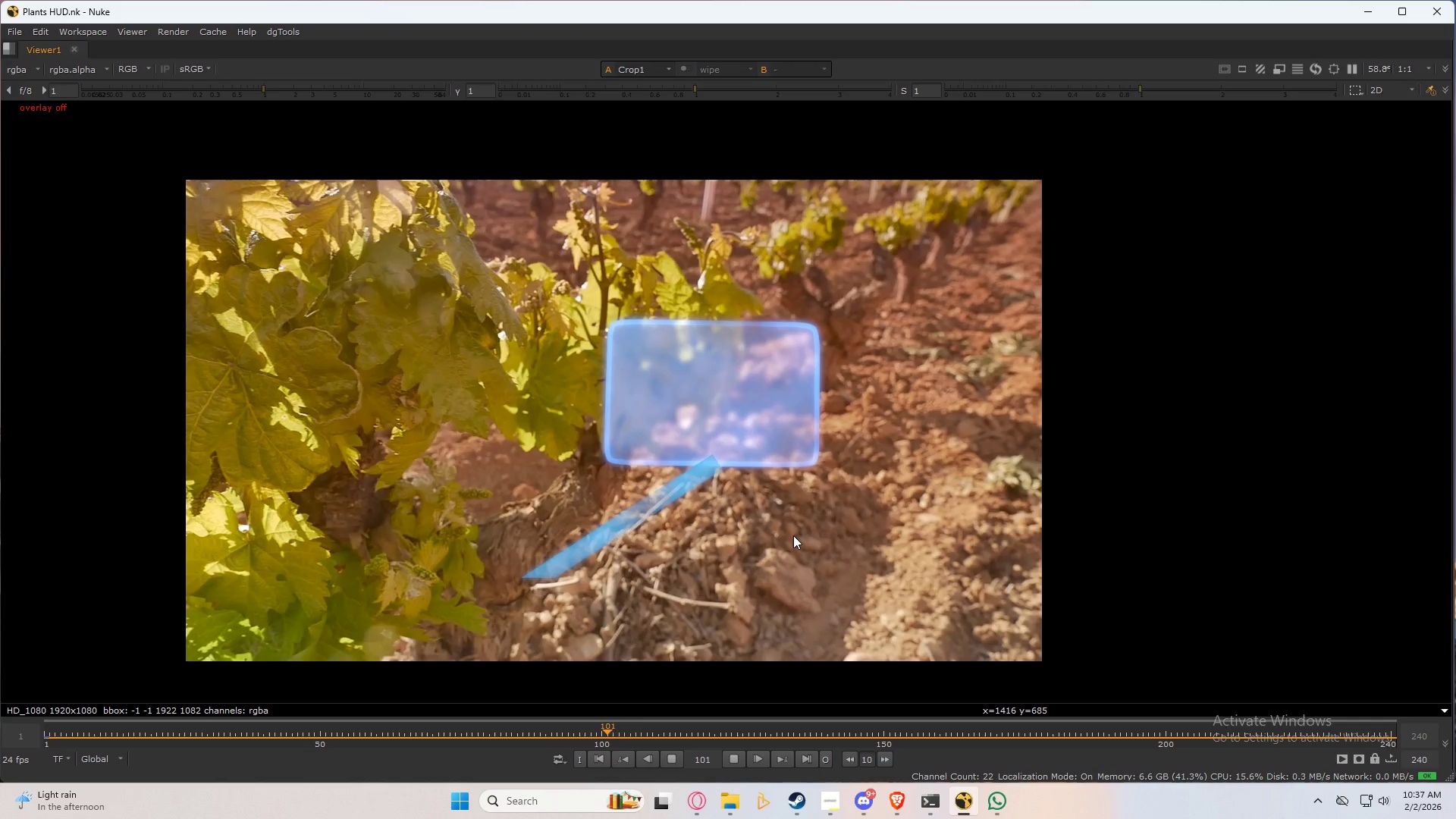 
wait(40.36)
 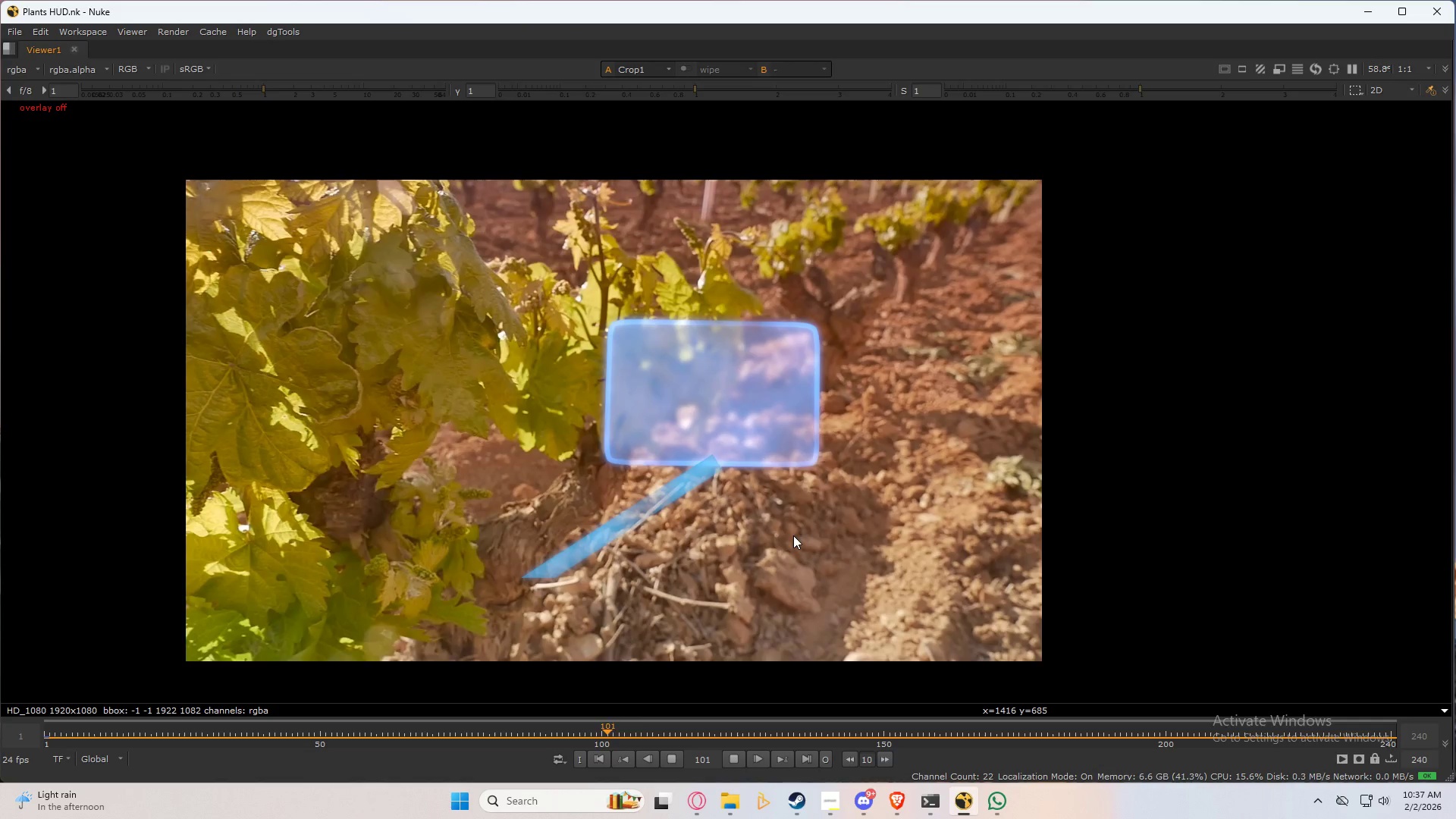 
left_click([739, 758])
 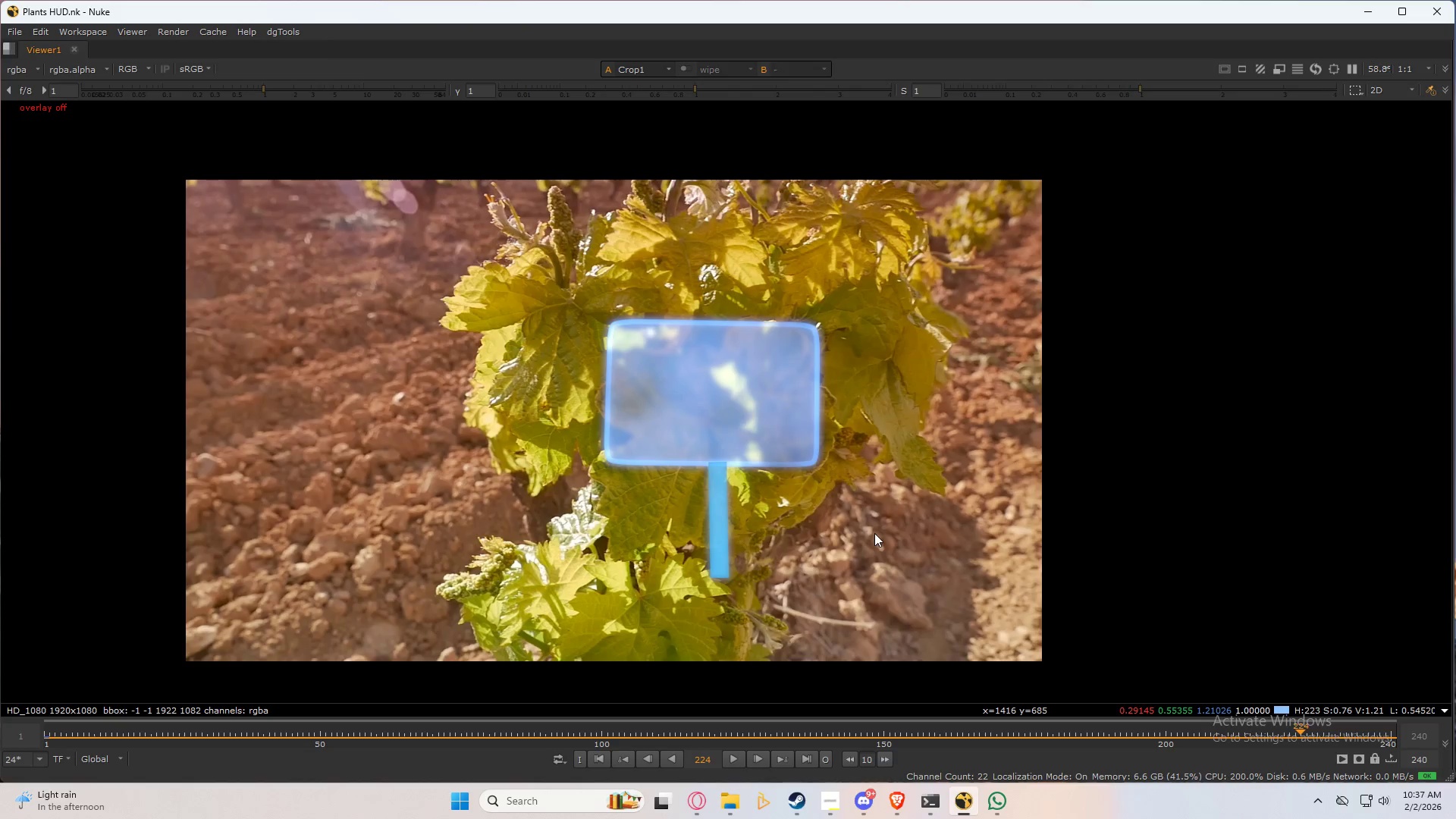 
key(Space)
 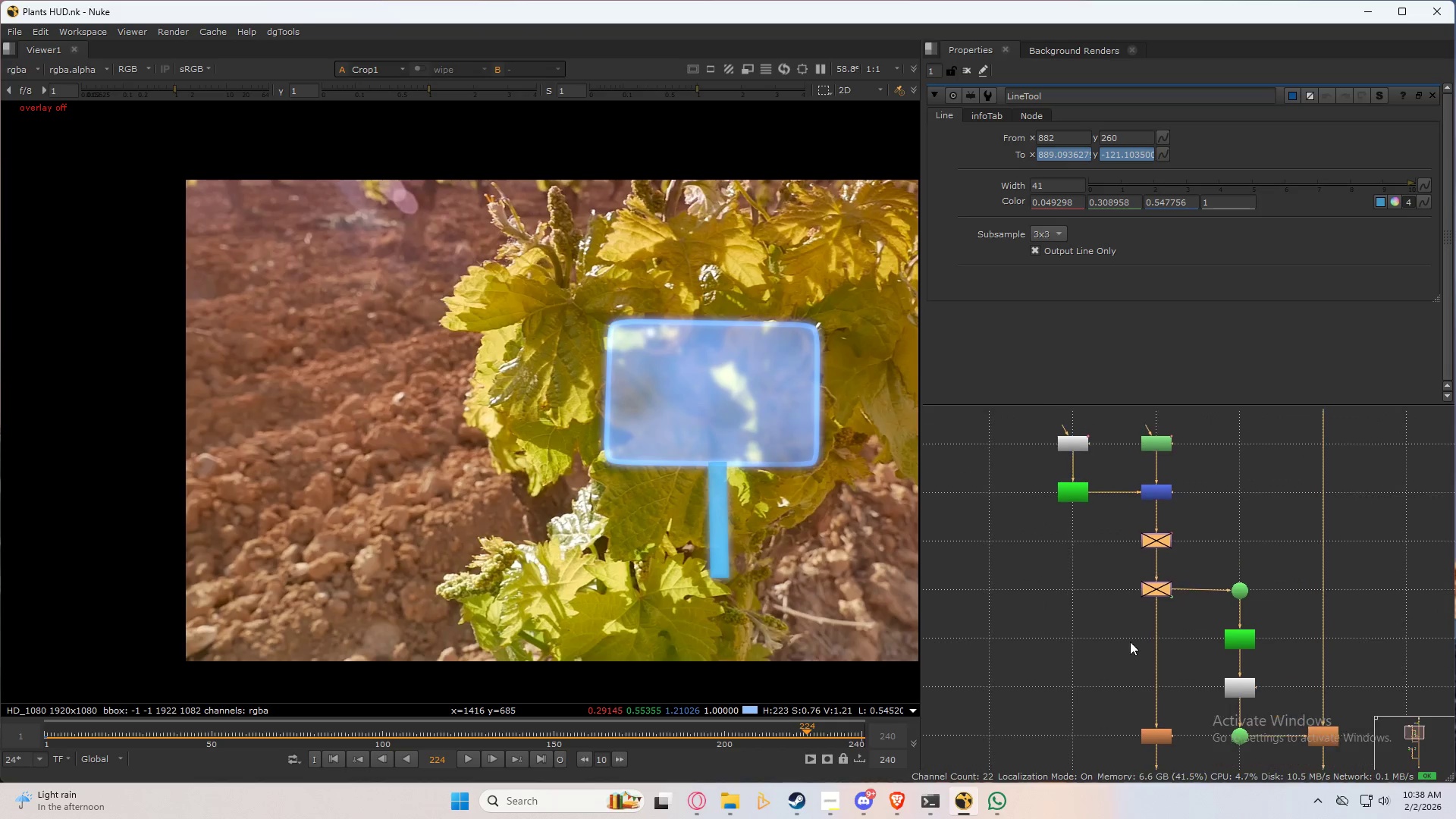 
wait(7.77)
 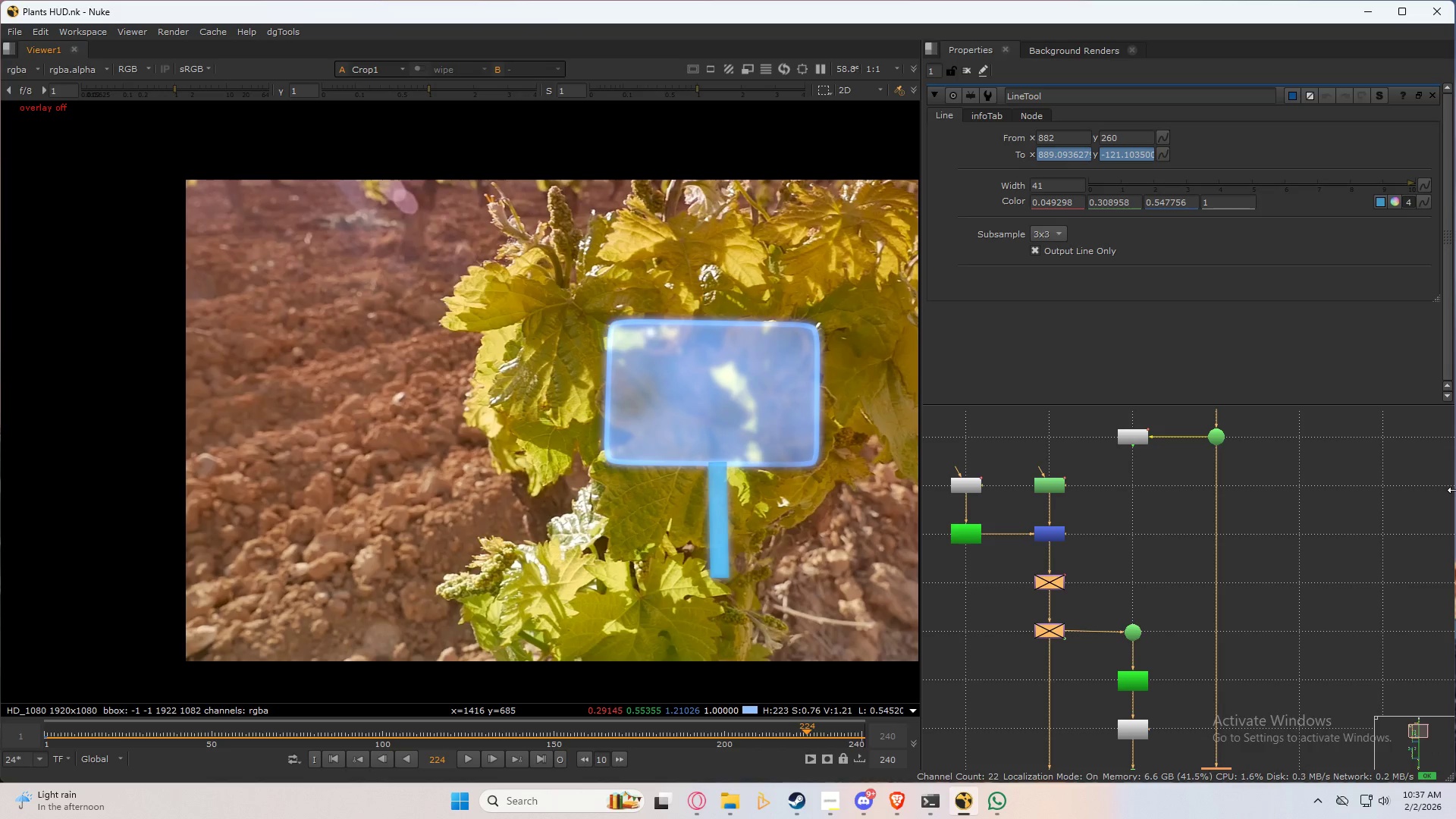 
left_click_drag(start_coordinate=[679, 735], to_coordinate=[246, 725])
 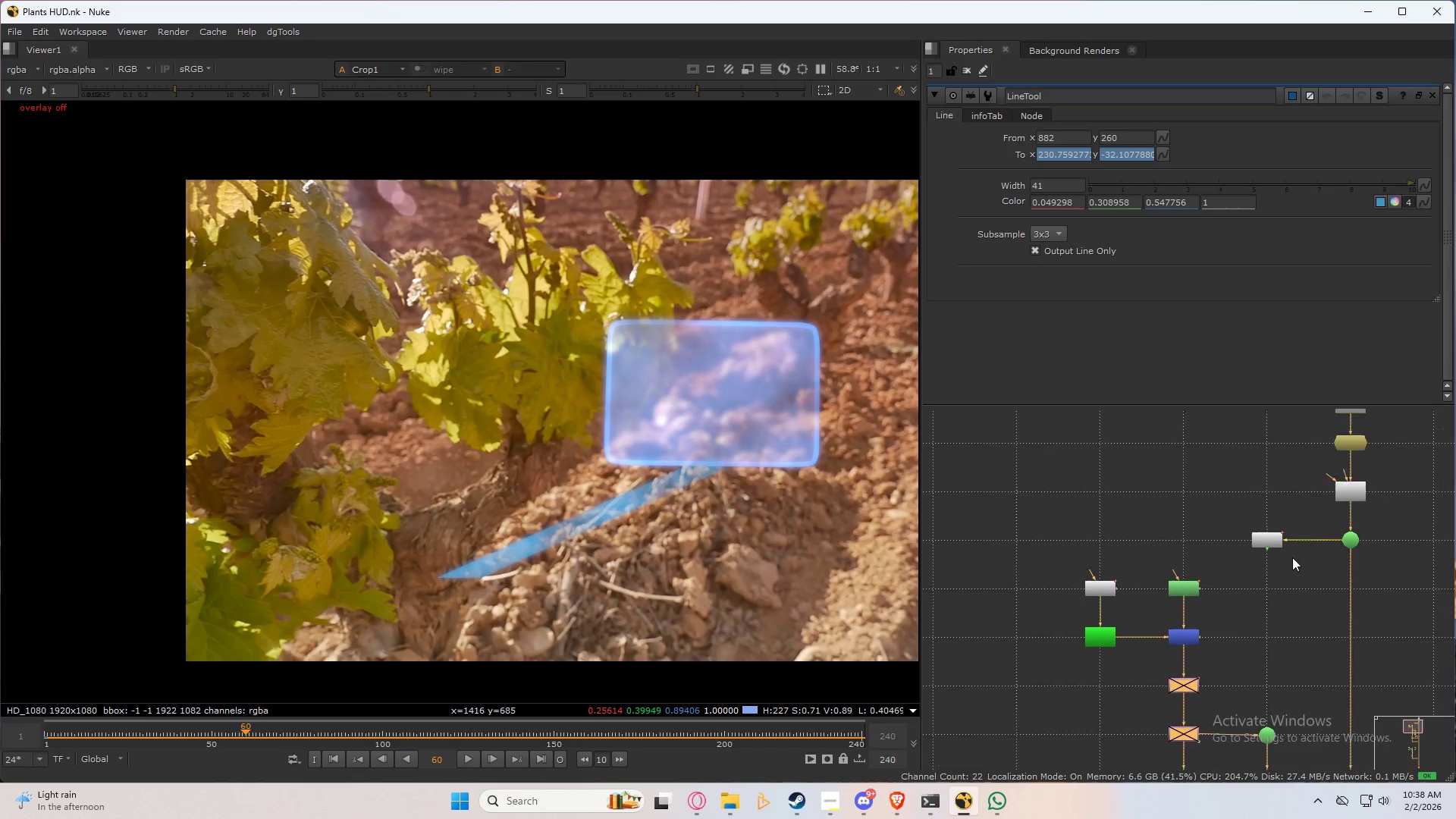 
left_click_drag(start_coordinate=[1314, 475], to_coordinate=[1134, 694])
 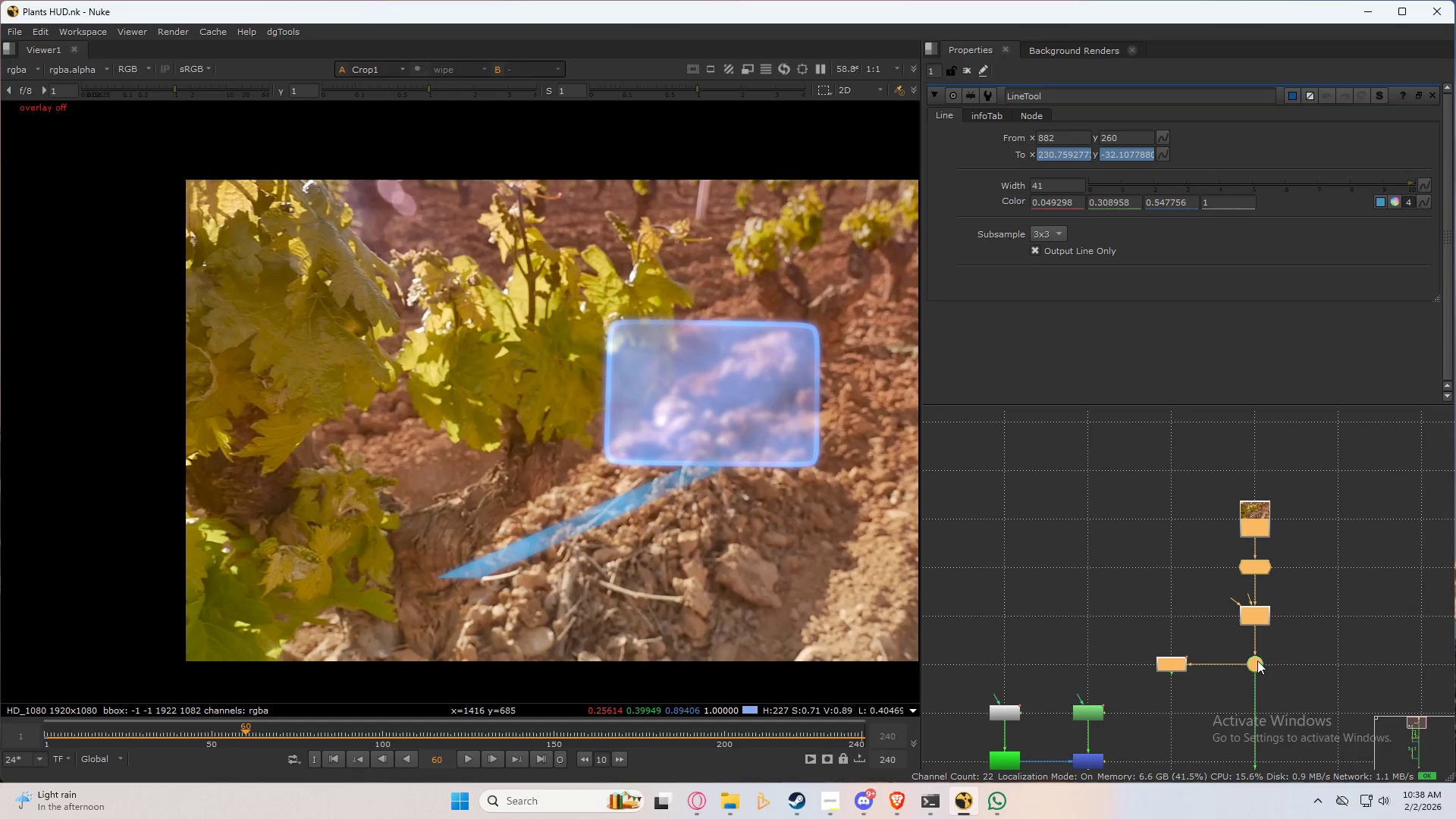 
left_click_drag(start_coordinate=[1257, 661], to_coordinate=[1254, 516])
 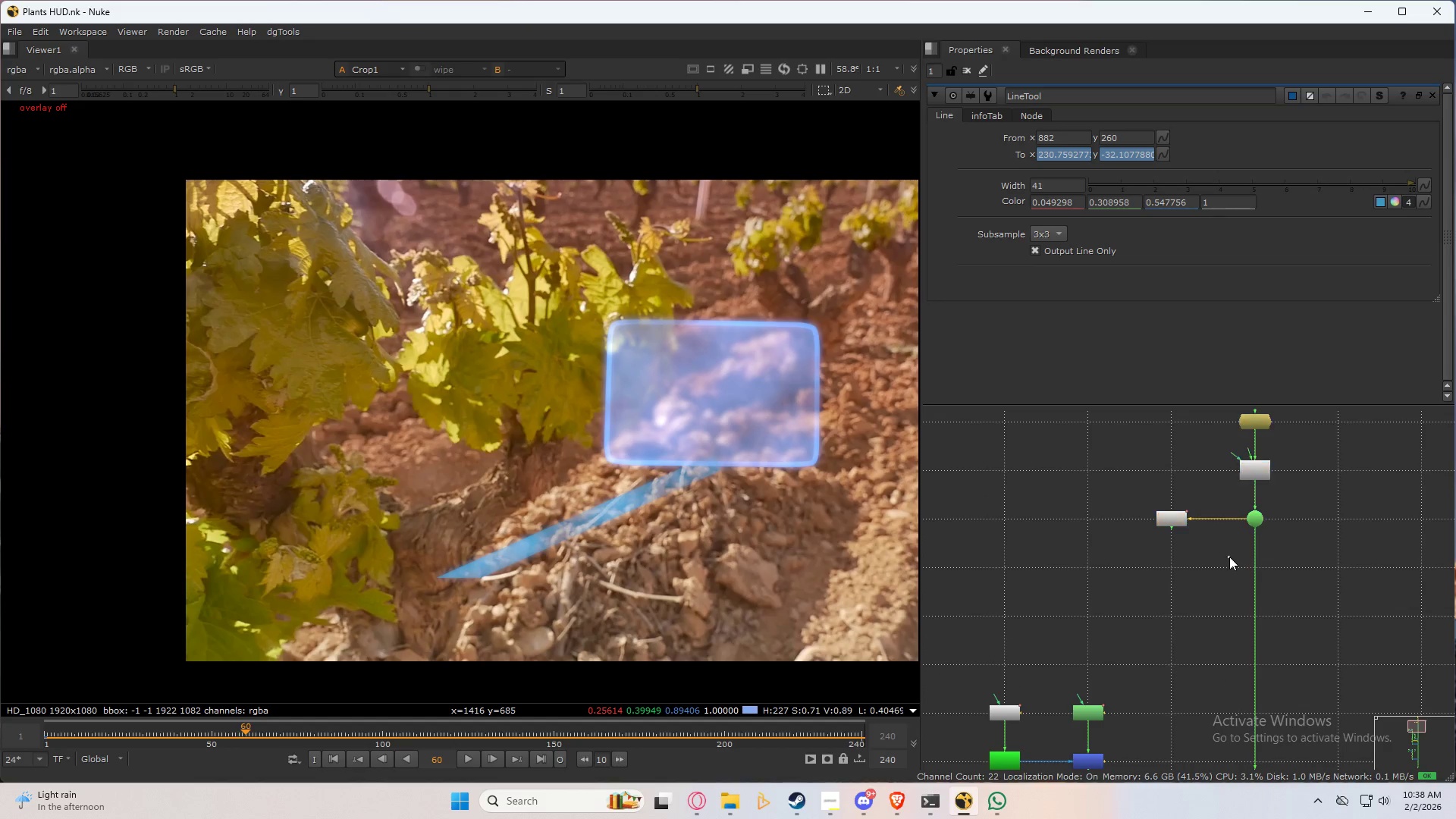 
left_click([1229, 557])
 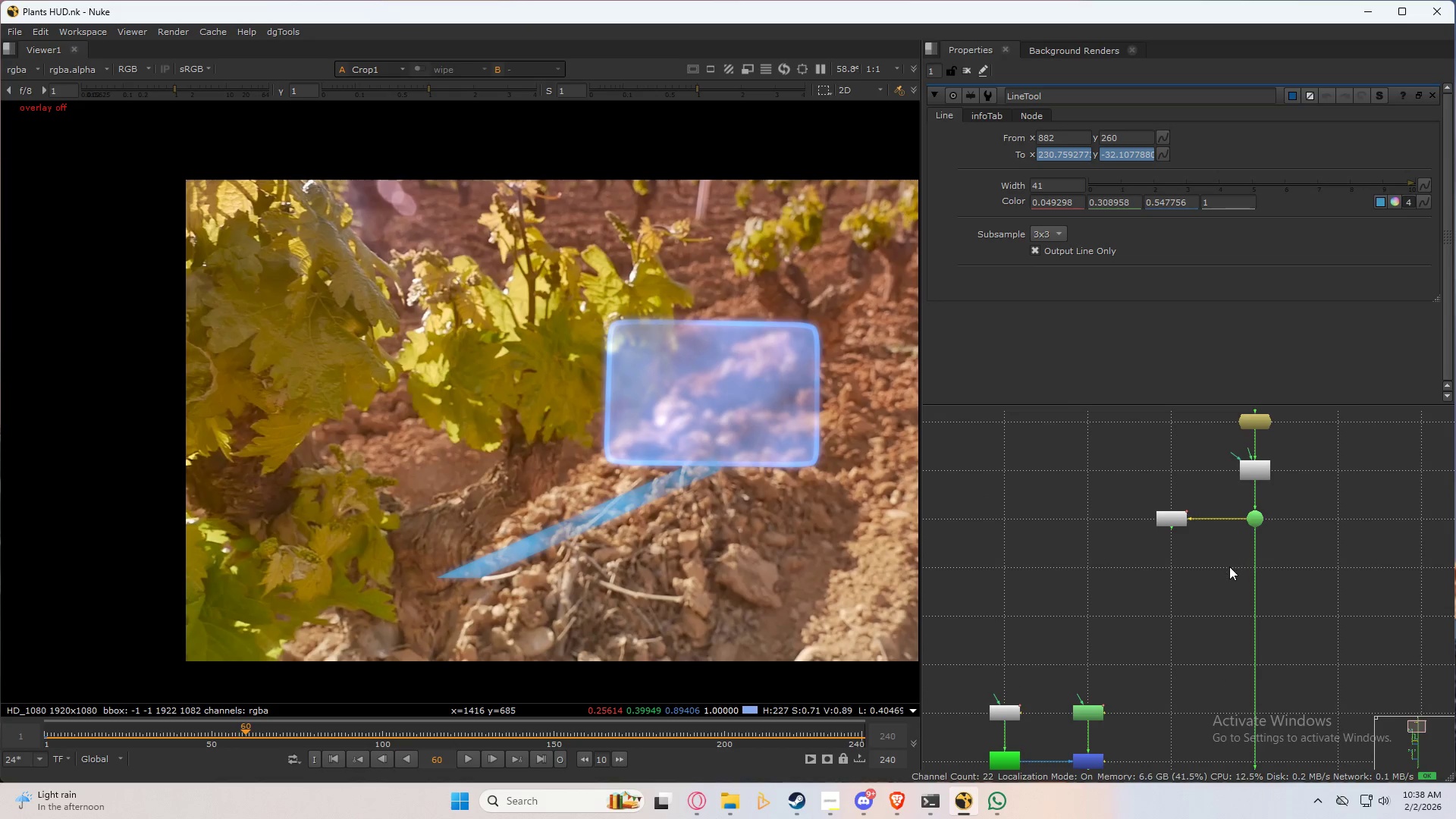 
hold_key(key=ControlLeft, duration=1.52)
 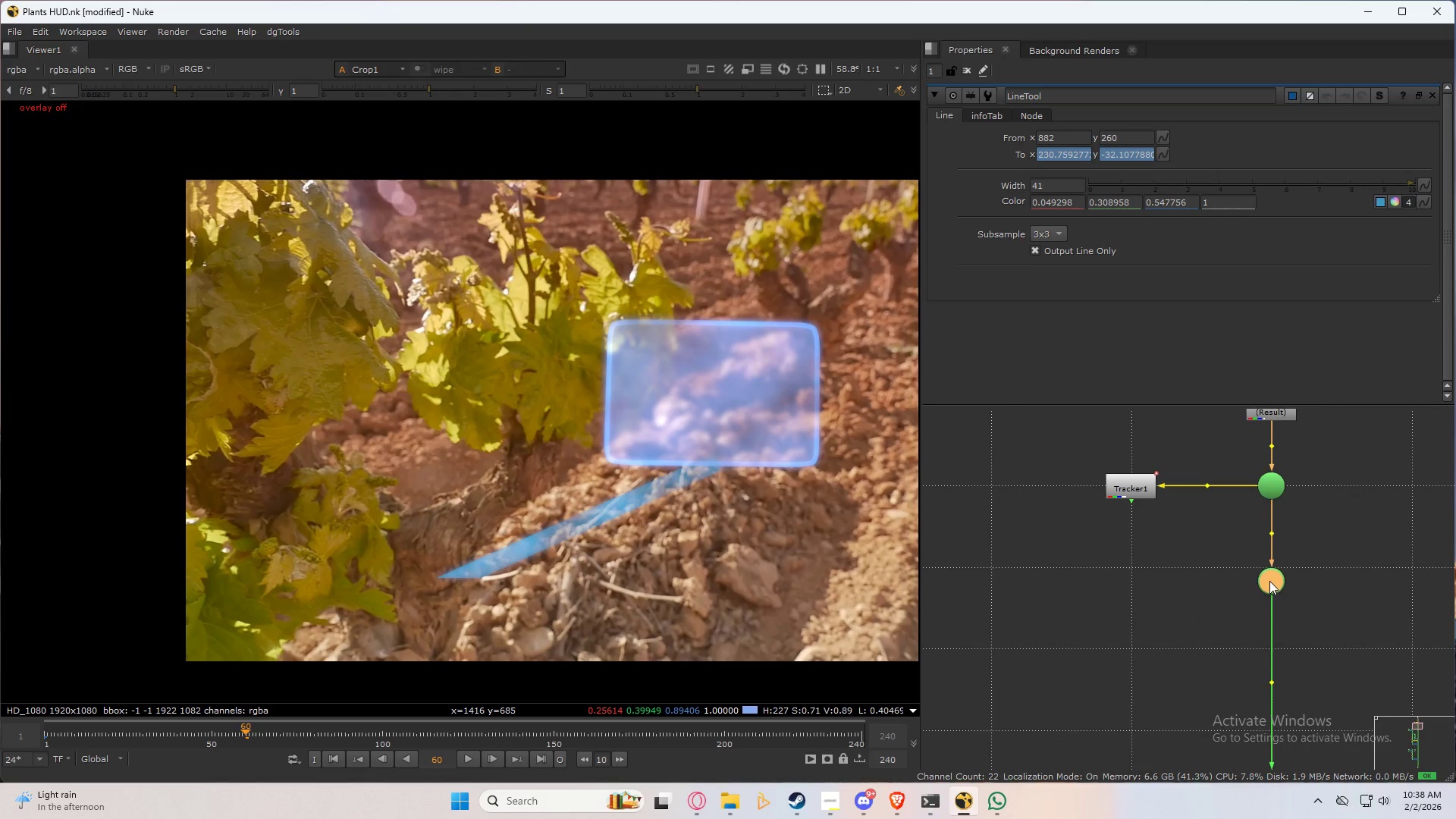 
scroll: coordinate [1229, 566], scroll_direction: up, amount: 3.0
 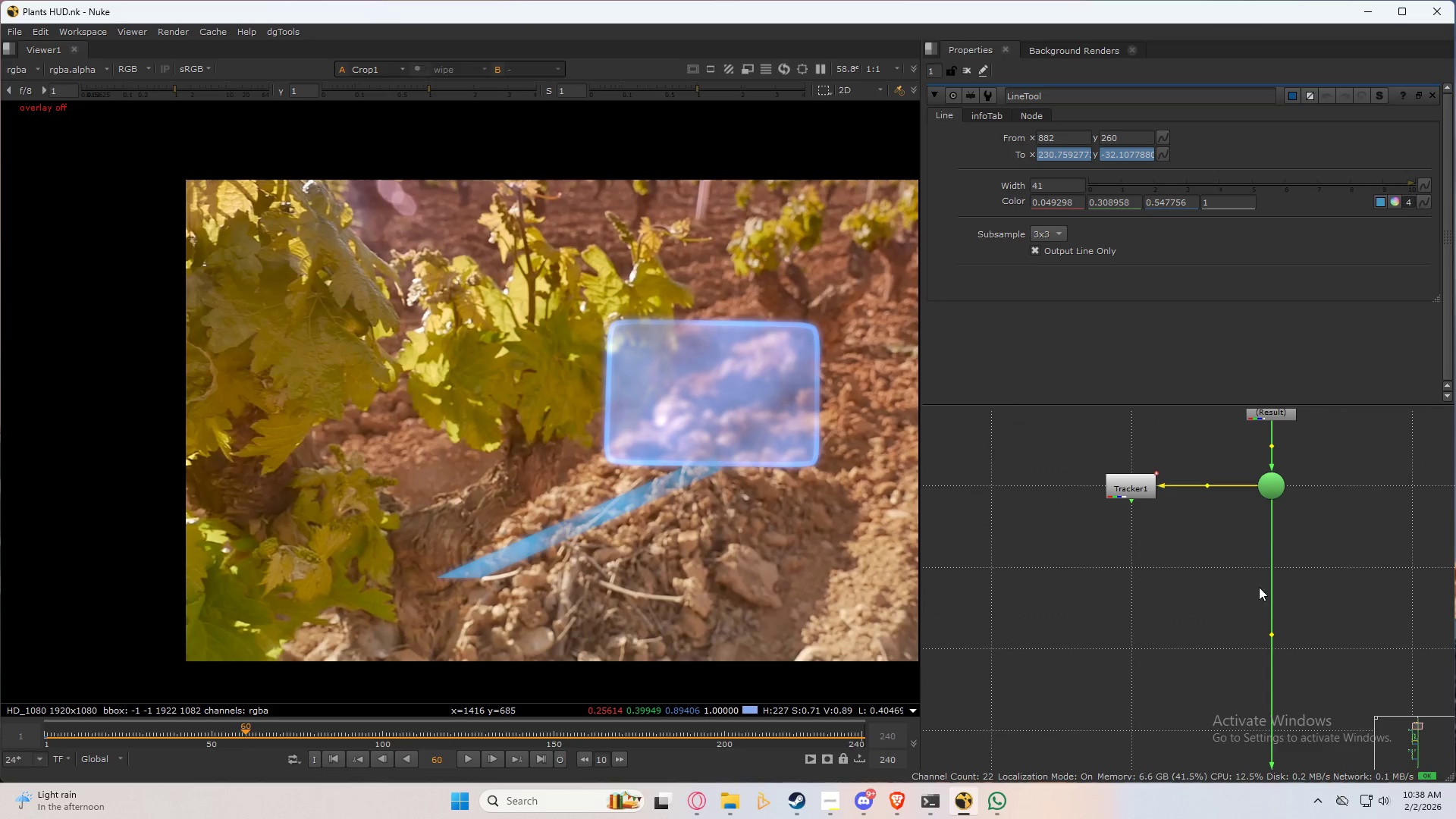 
left_click_drag(start_coordinate=[1272, 630], to_coordinate=[1269, 574])
 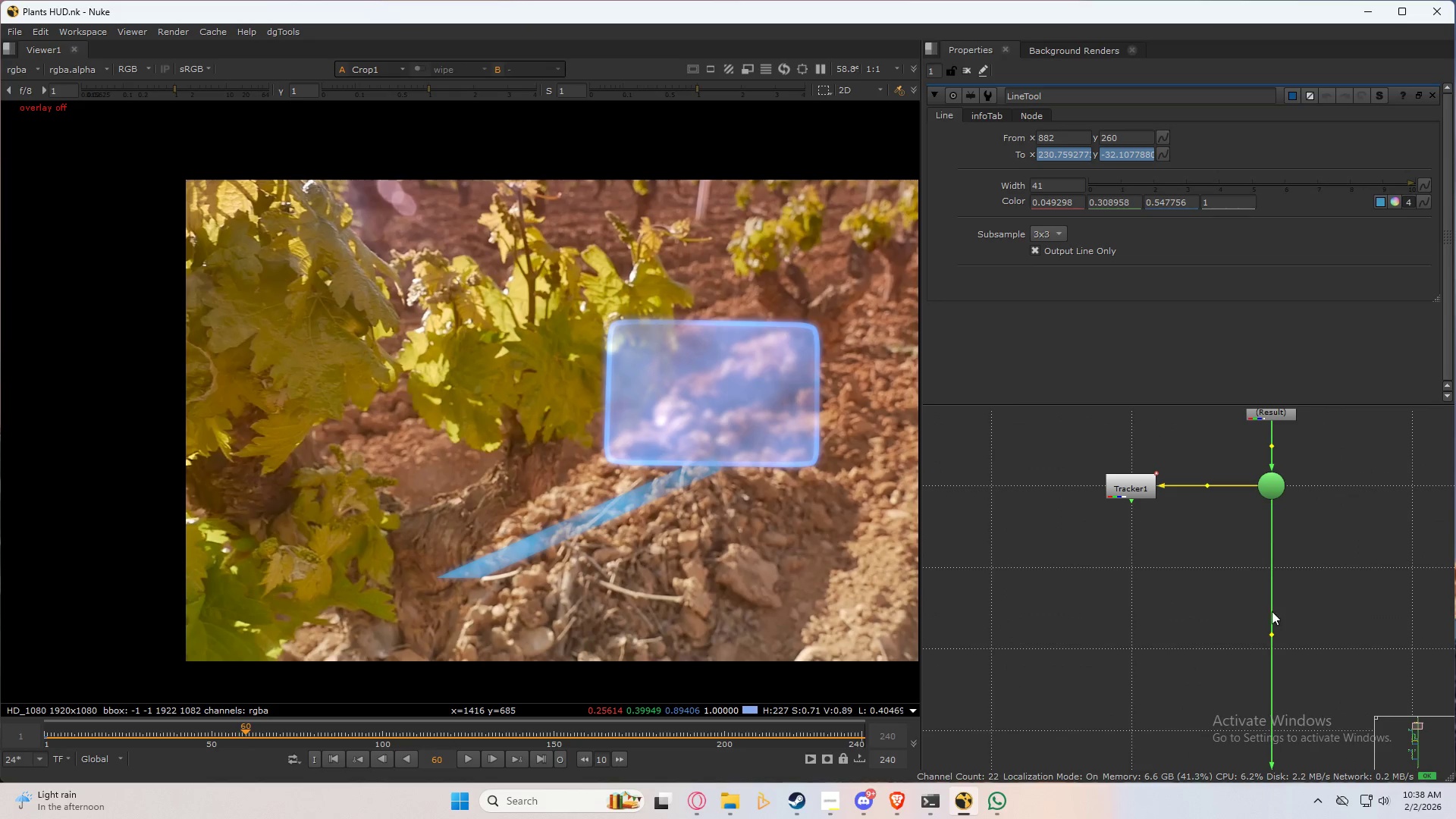 
hold_key(key=ControlLeft, duration=1.3)
left_click_drag(start_coordinate=[1273, 635], to_coordinate=[1269, 567])
 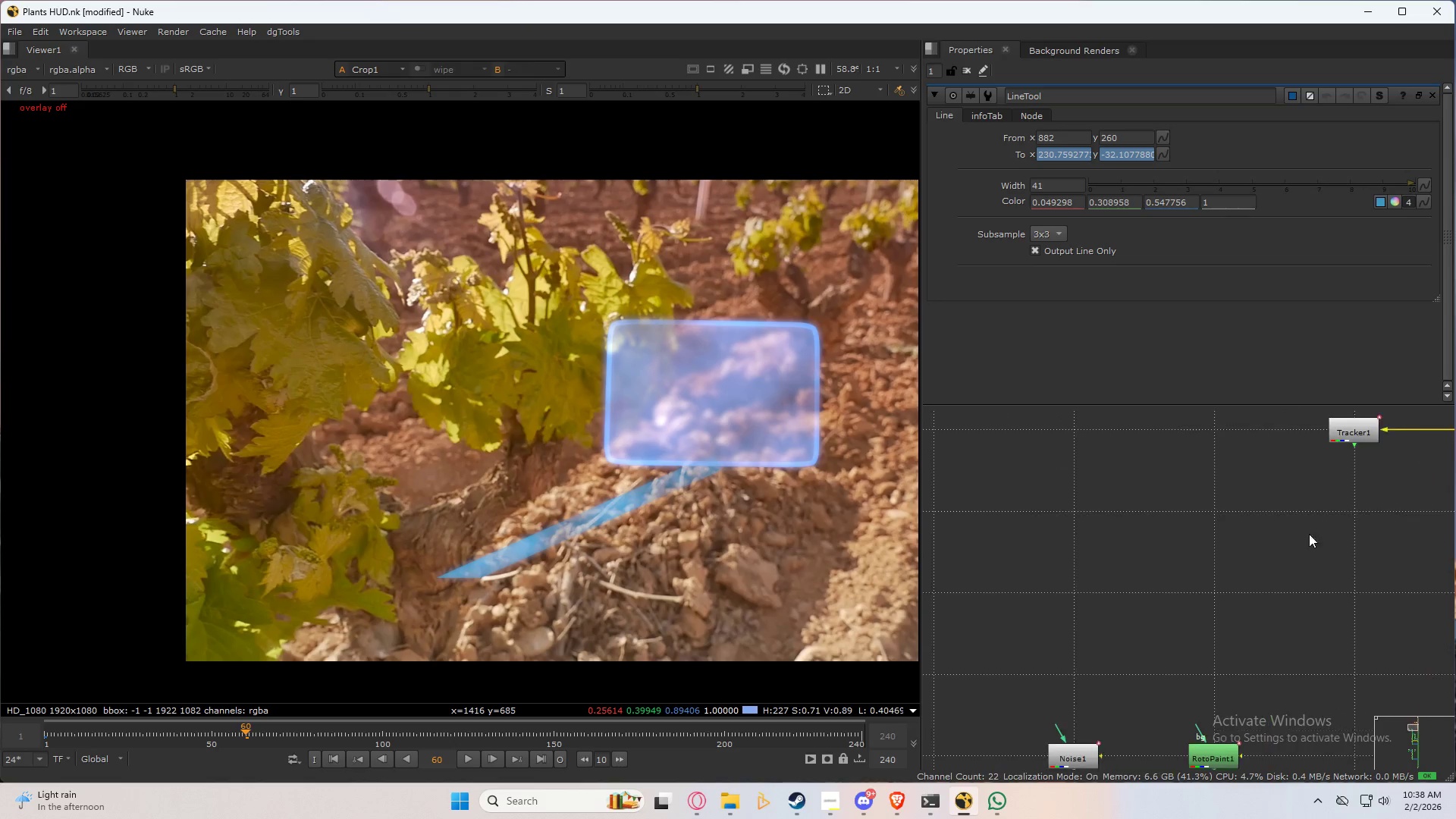 
scroll: coordinate [1255, 557], scroll_direction: down, amount: 3.0
 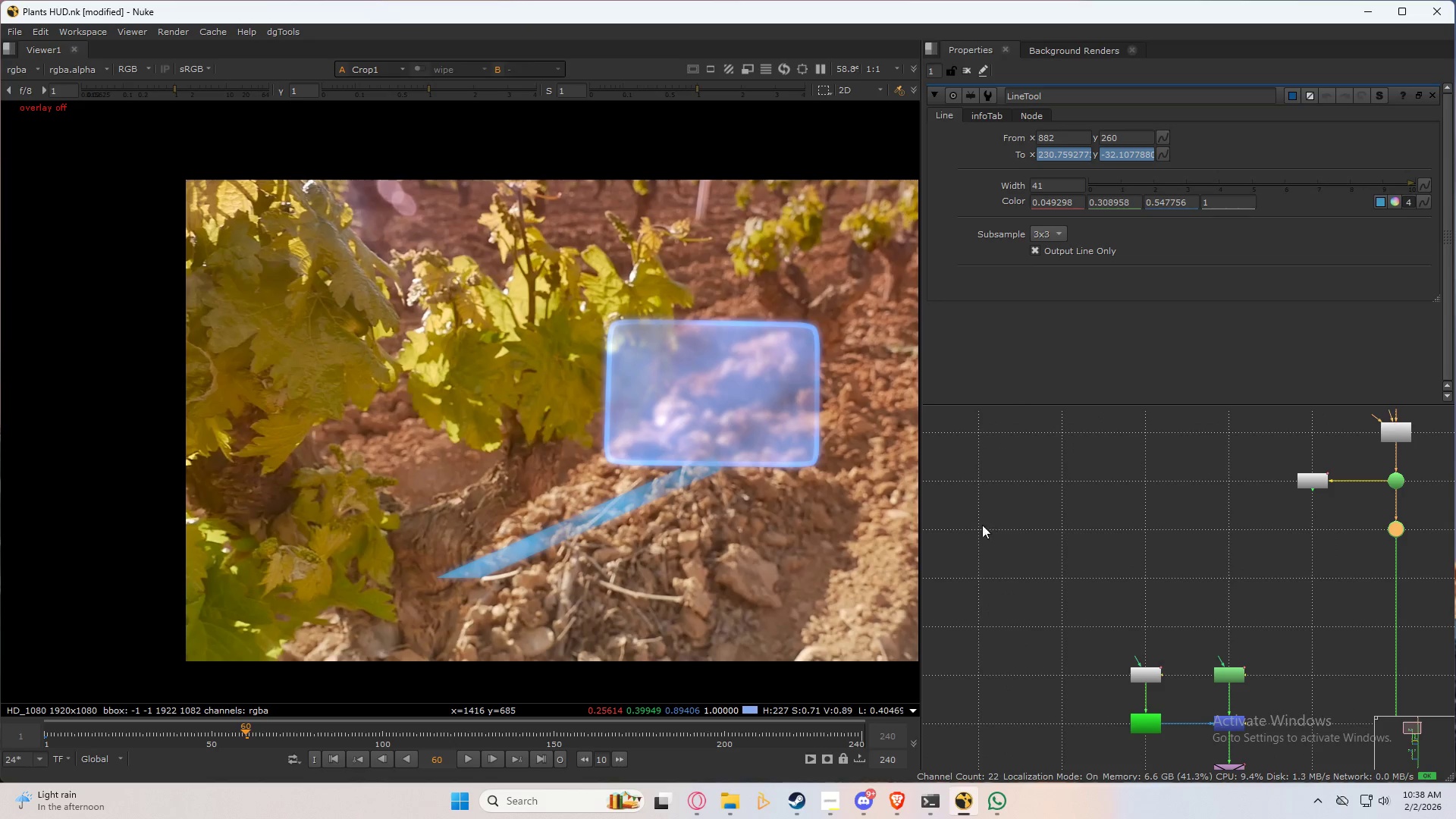 
left_click([980, 523])
 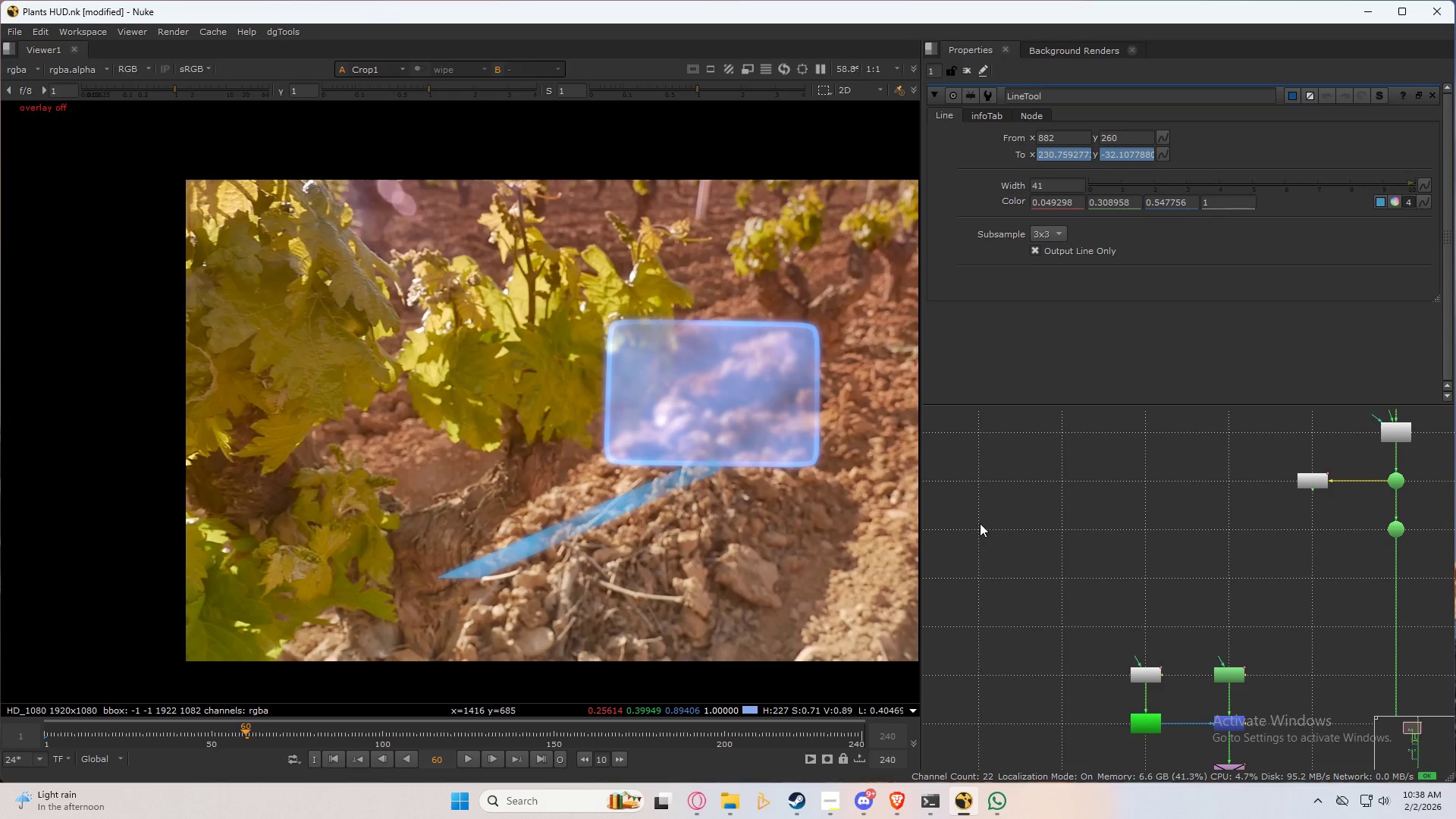 
key(Comma)
 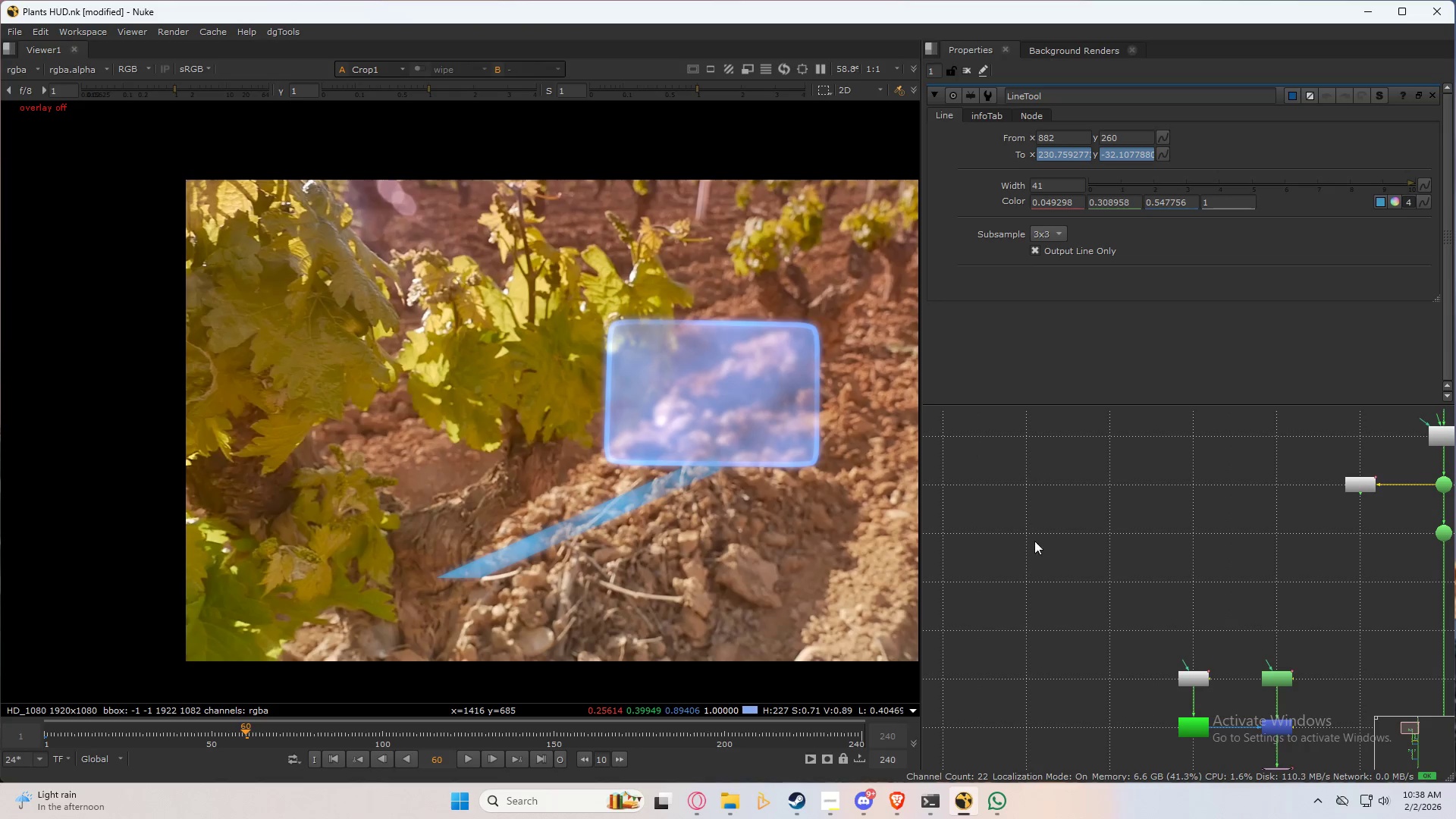 
double_click([1017, 533])
 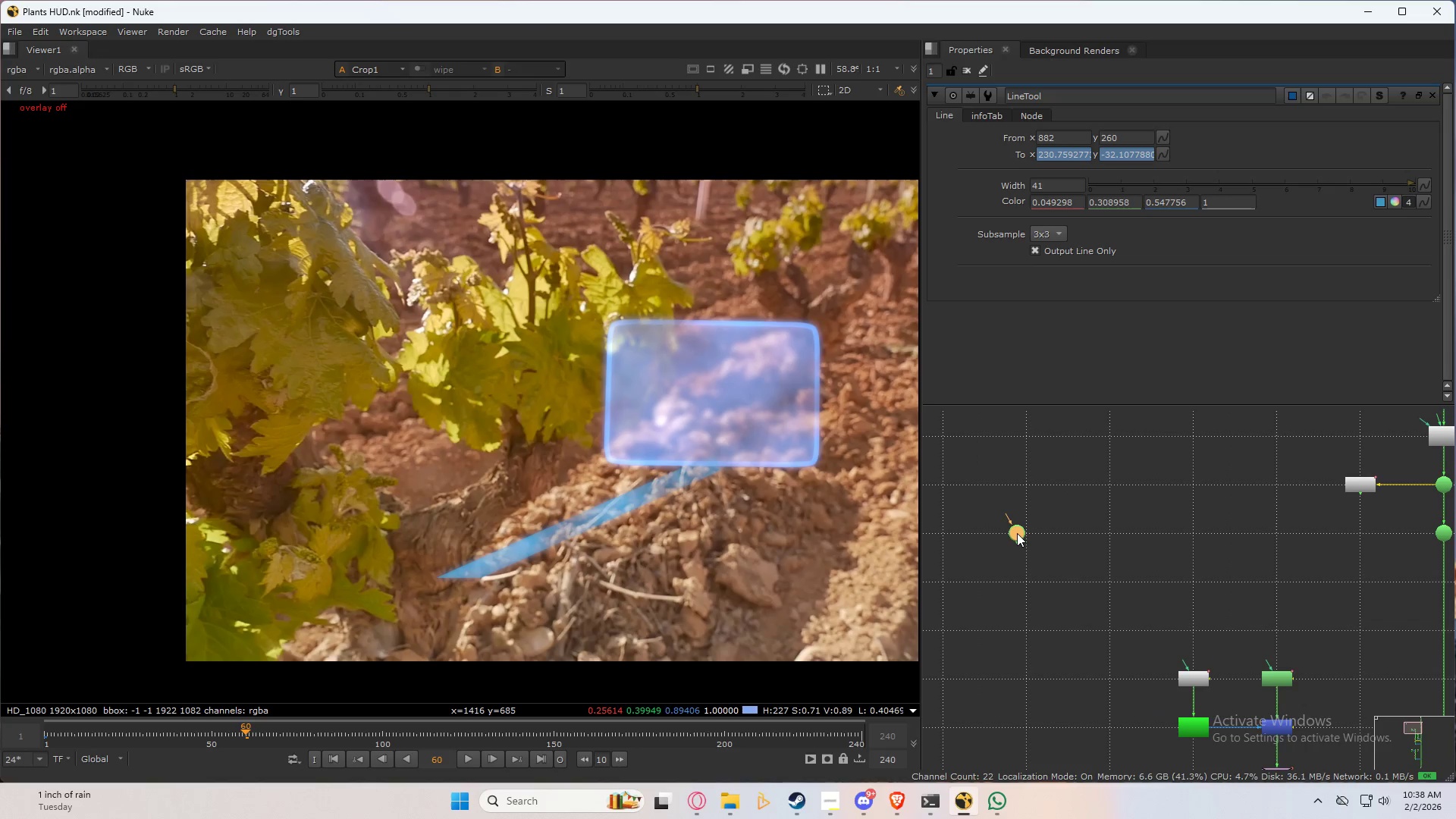 
key(Period)
 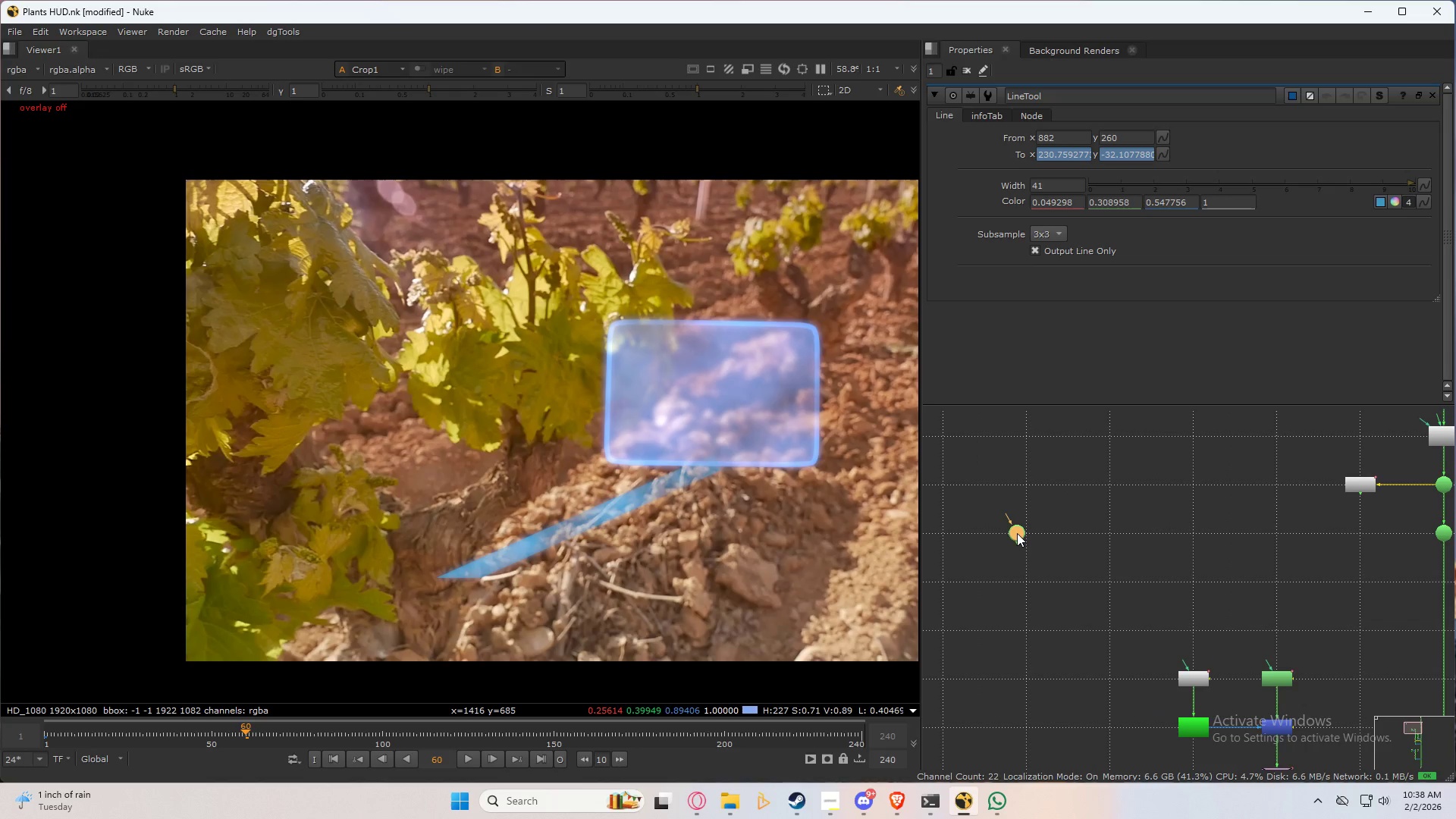 
left_click_drag(start_coordinate=[1017, 533], to_coordinate=[1023, 533])
 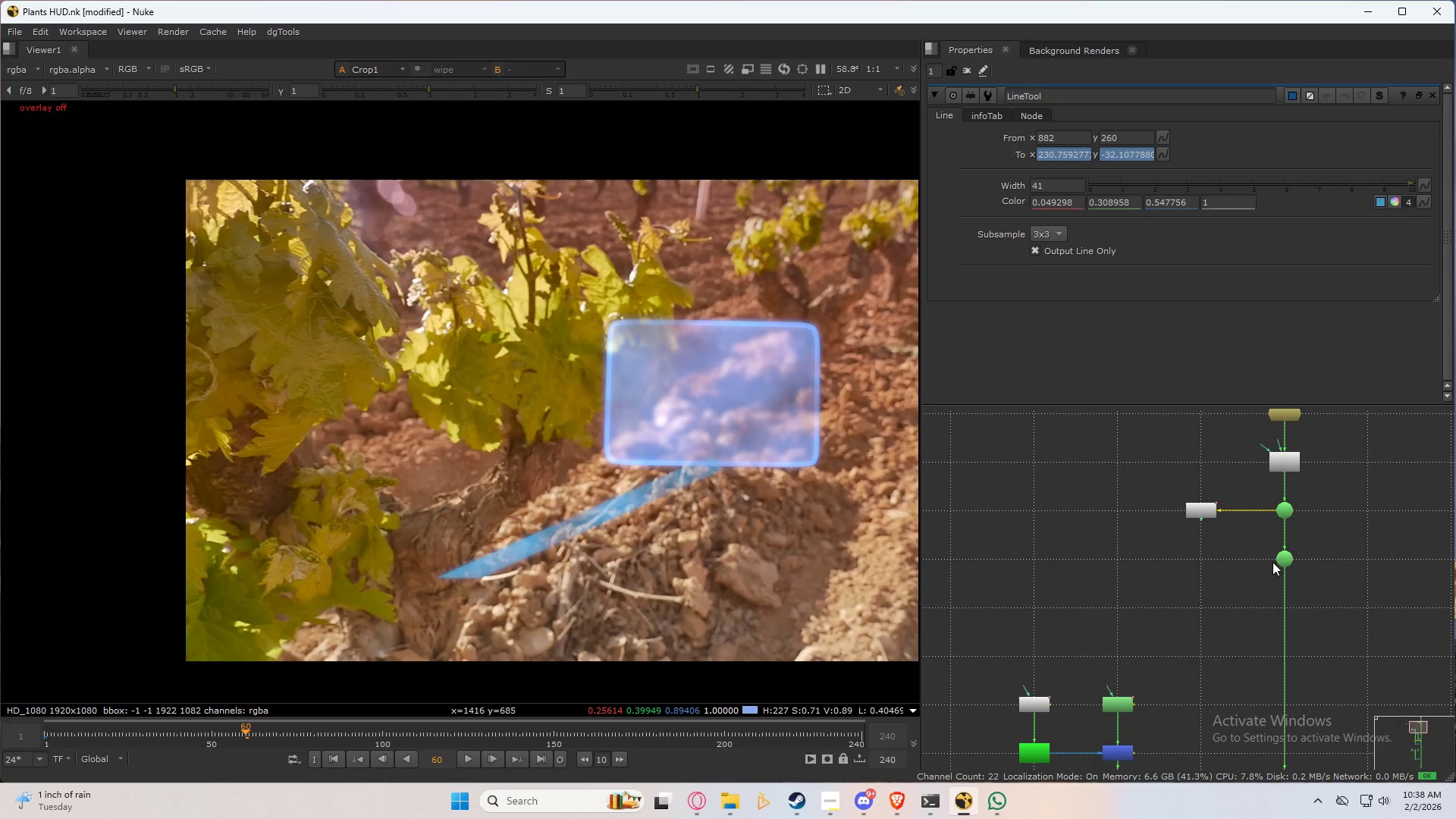 
hold_key(key=ShiftLeft, duration=0.61)
left_click_drag(start_coordinate=[1250, 543], to_coordinate=[1375, 583])
 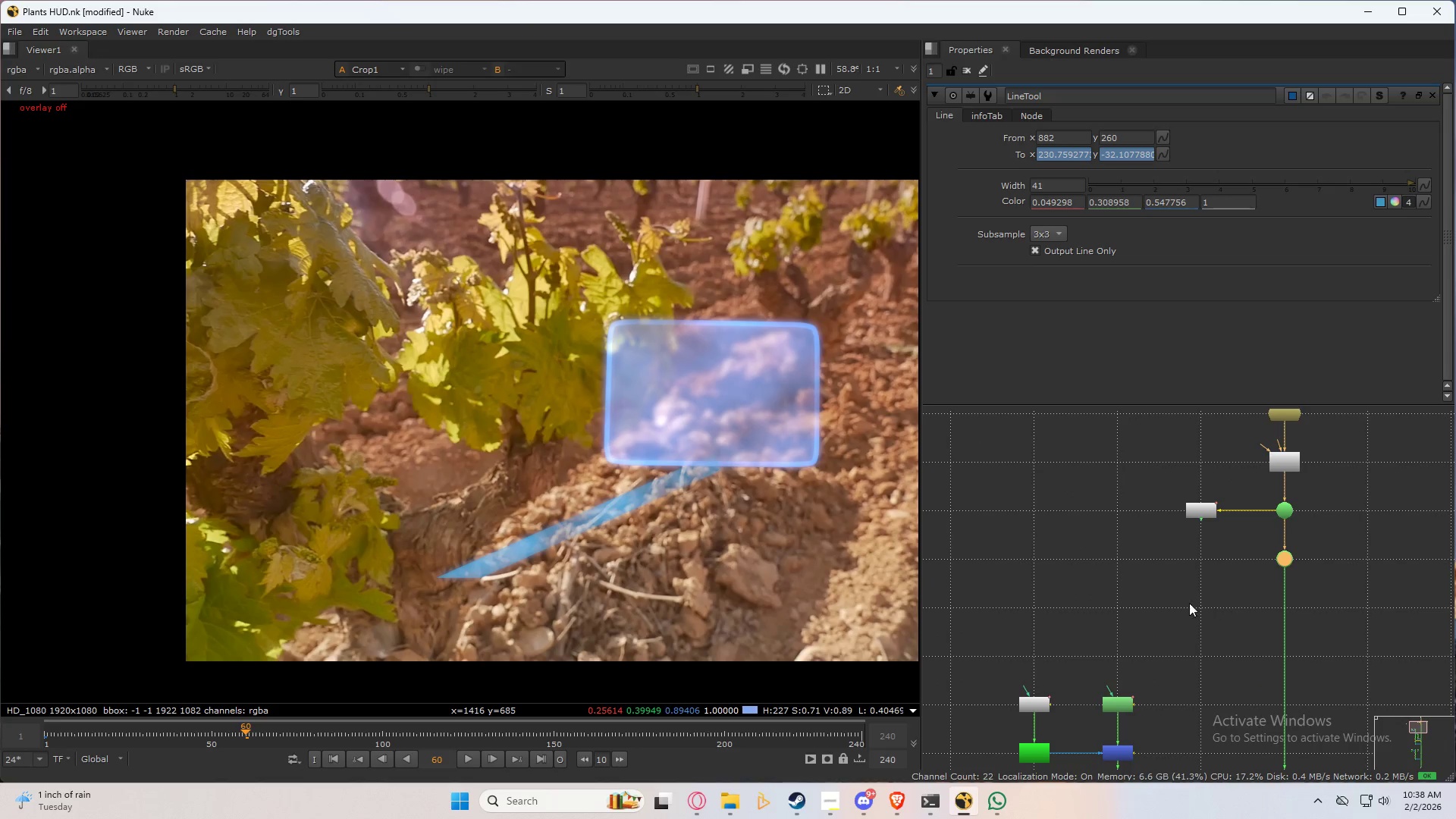 
key(Y)
 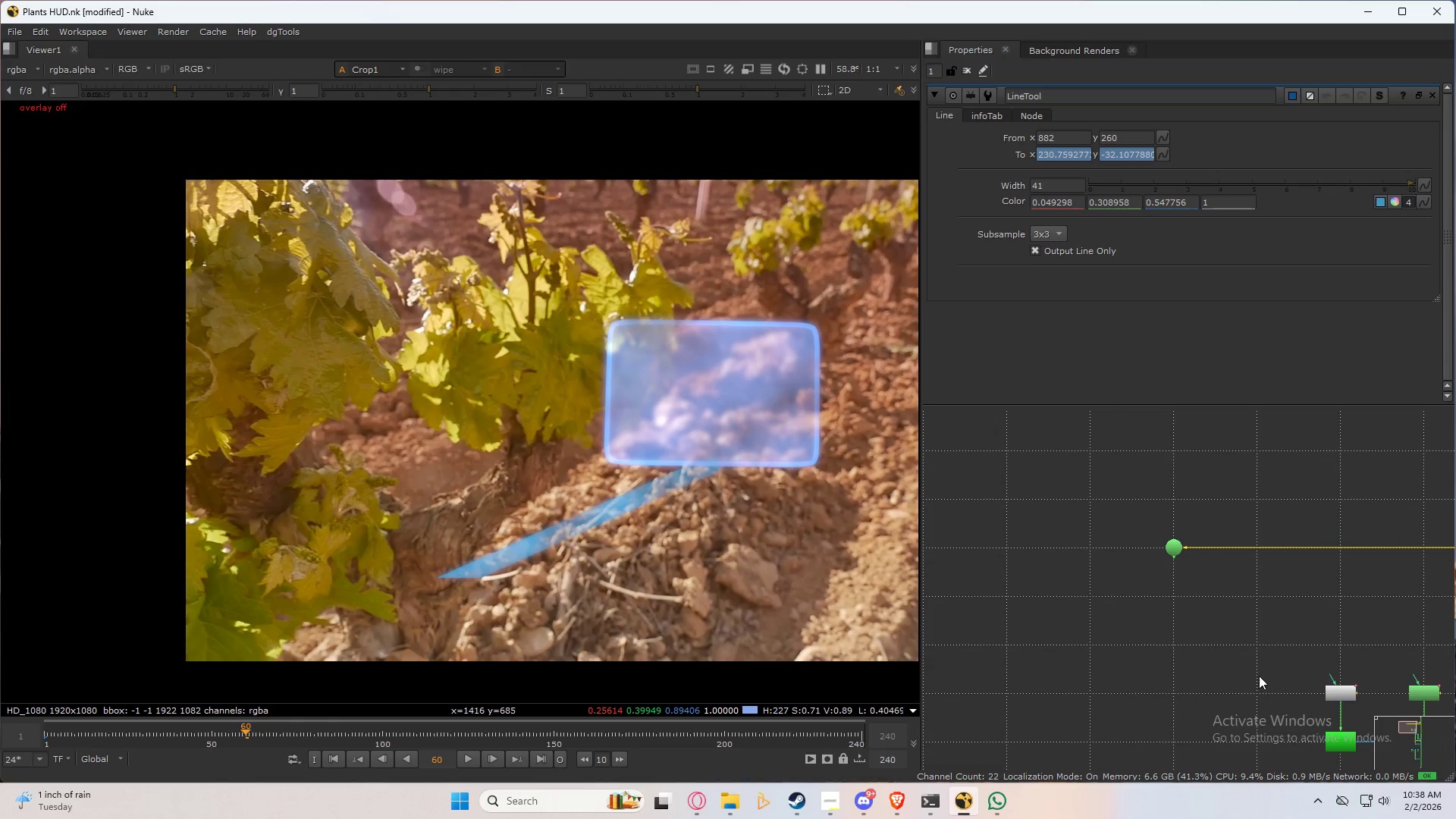 
scroll: coordinate [1163, 608], scroll_direction: down, amount: 3.0
 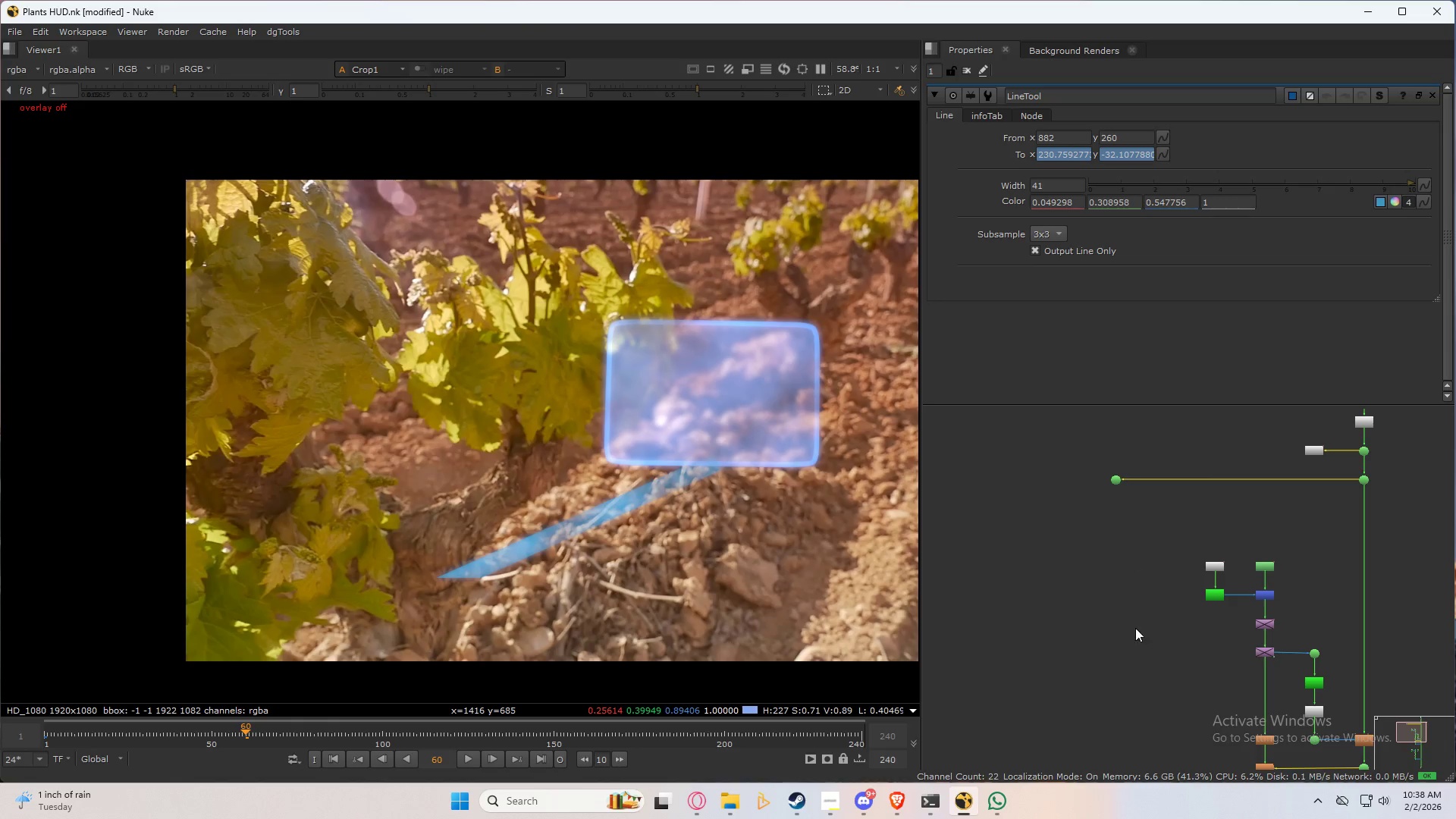 
left_click_drag(start_coordinate=[1144, 529], to_coordinate=[1068, 441])
 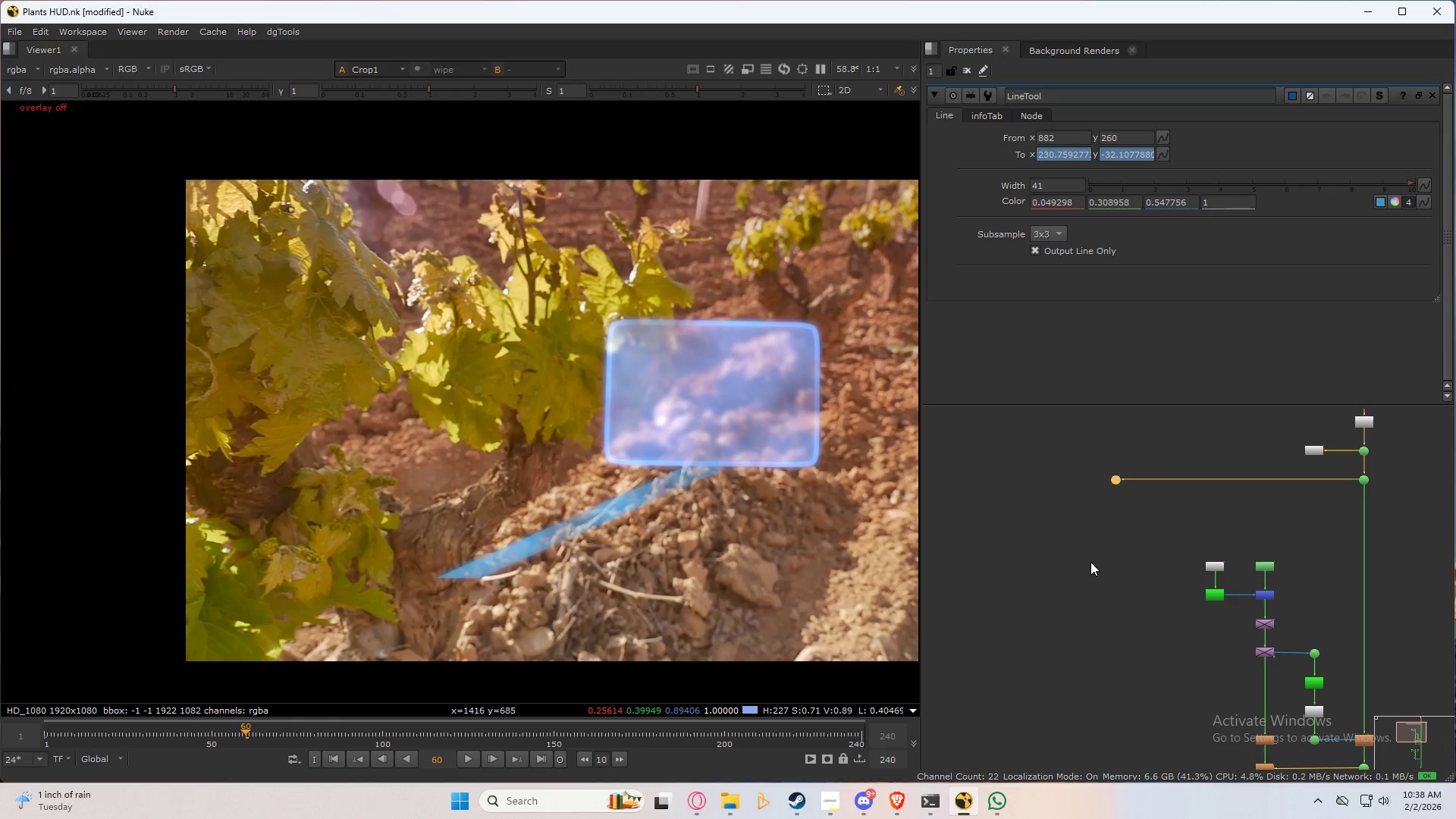 
key(B)
 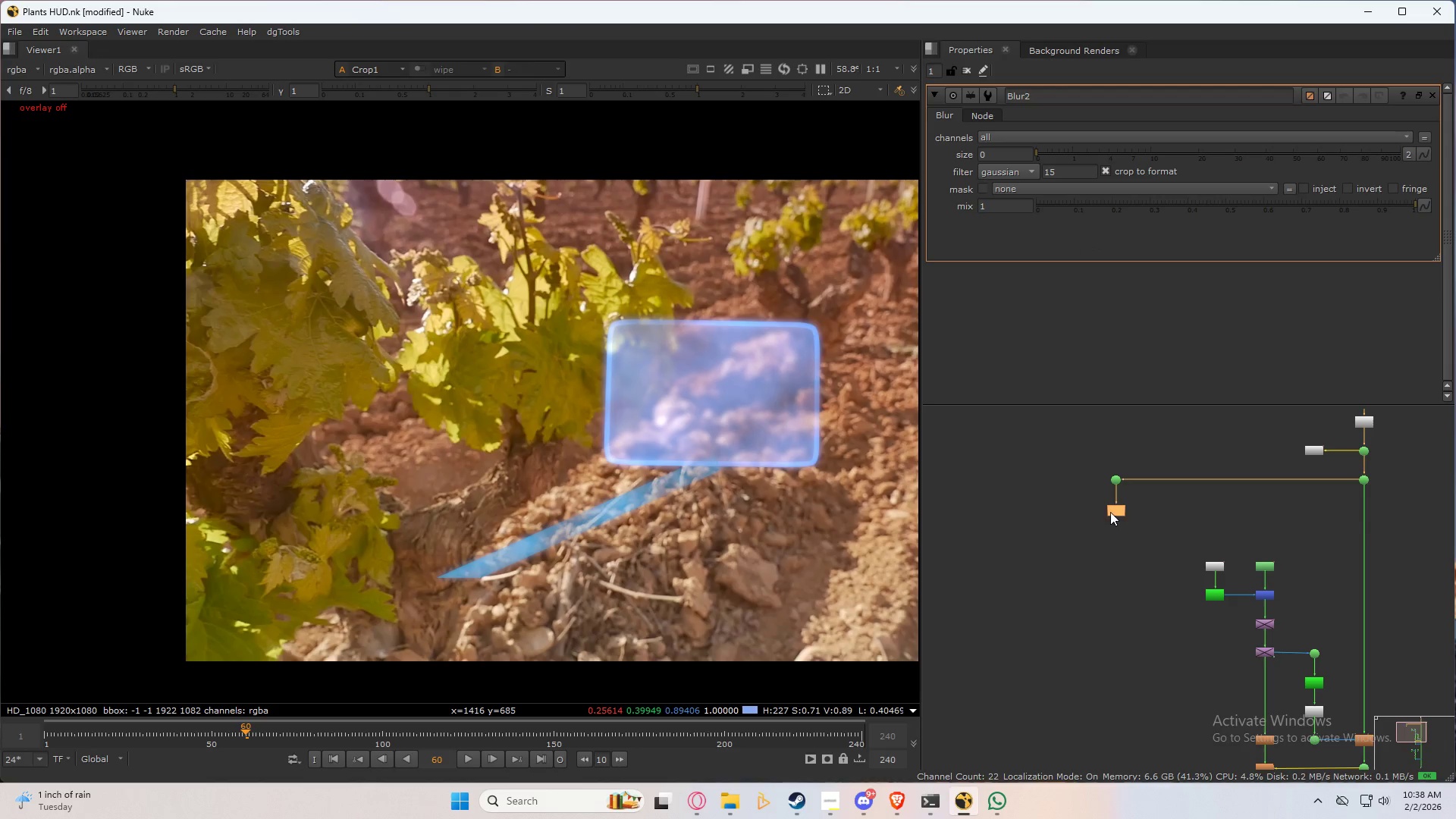 
left_click_drag(start_coordinate=[1112, 509], to_coordinate=[1114, 708])
 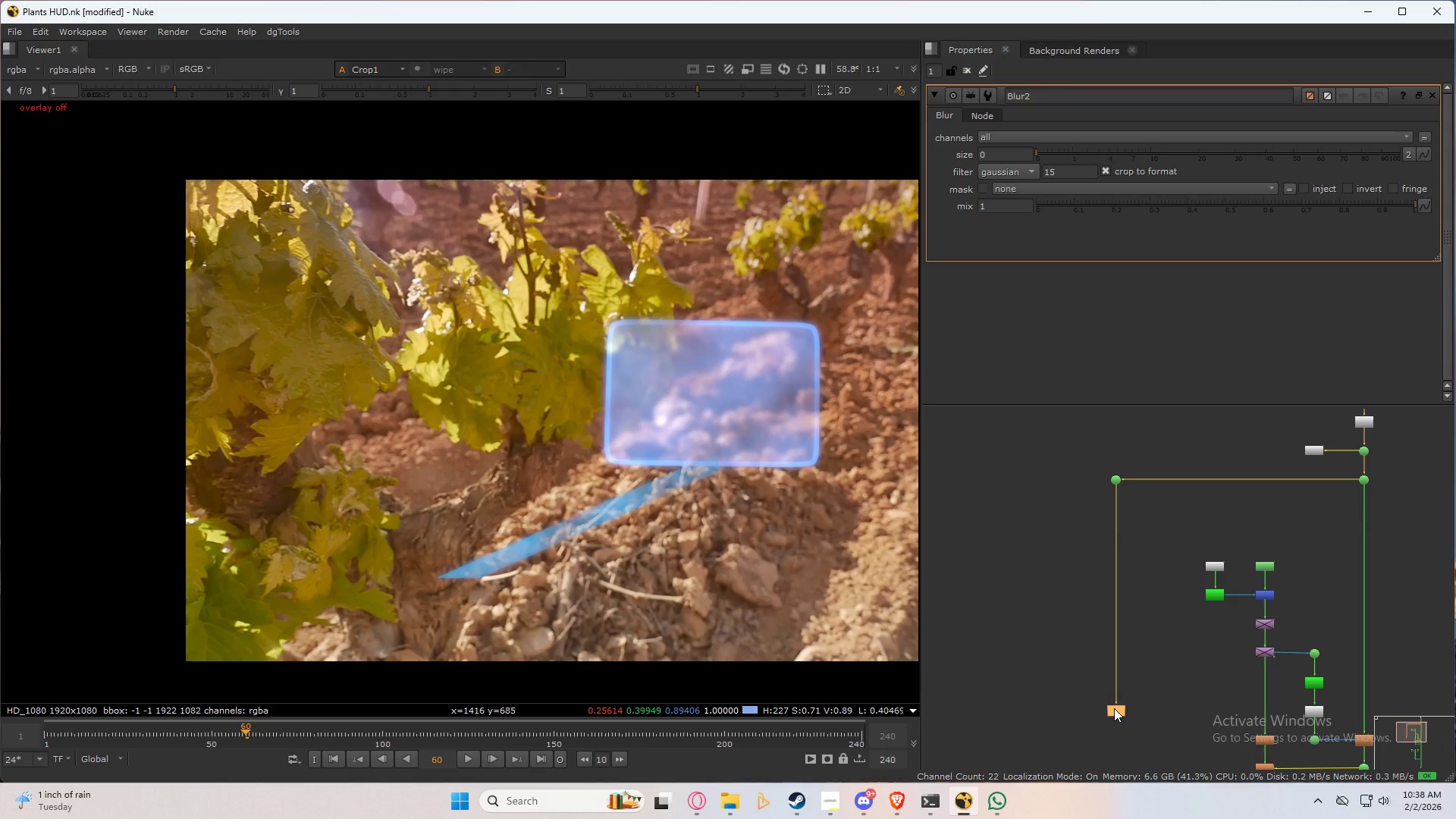 
wait(8.59)
 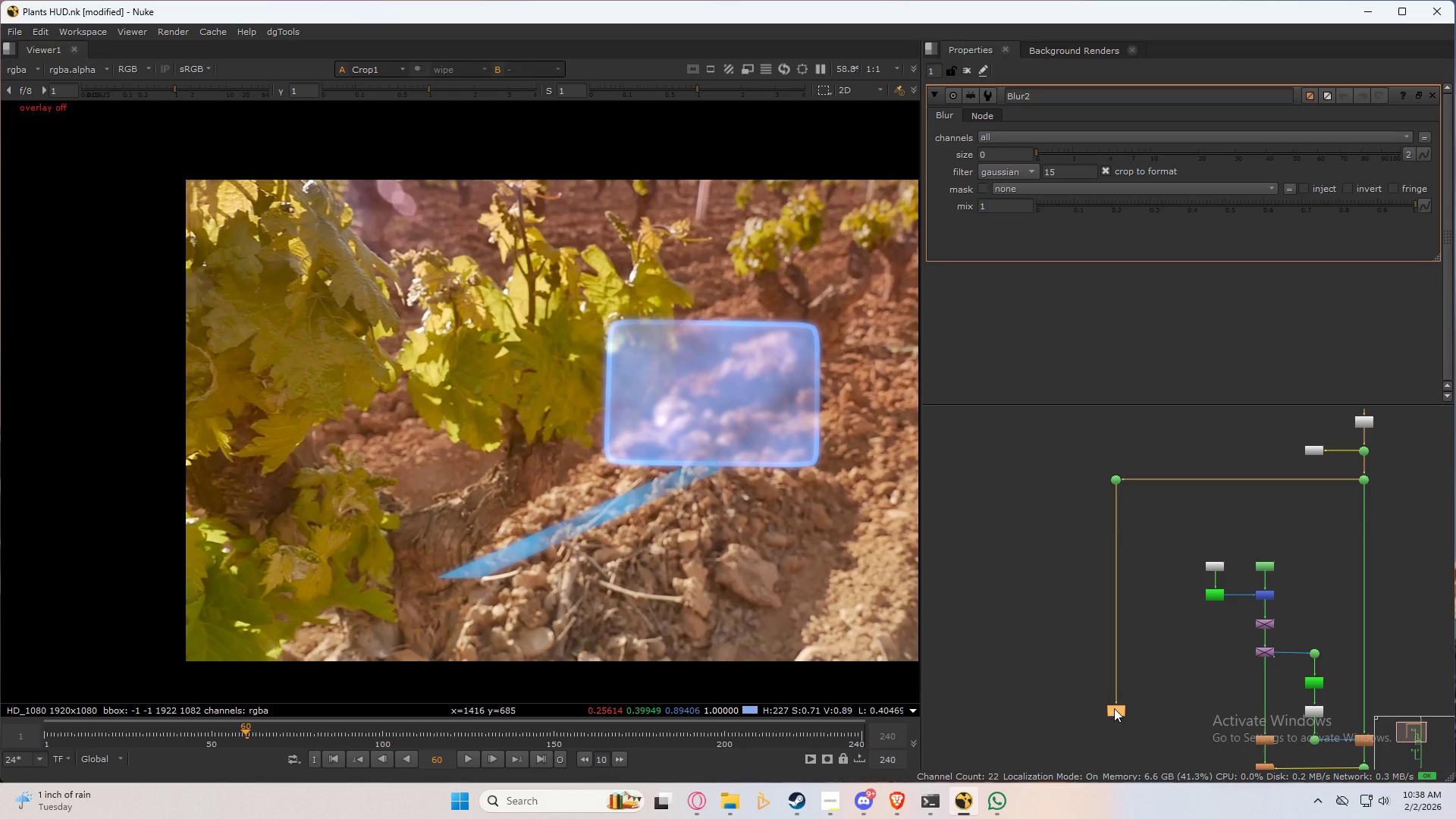 
left_click([1121, 708])
 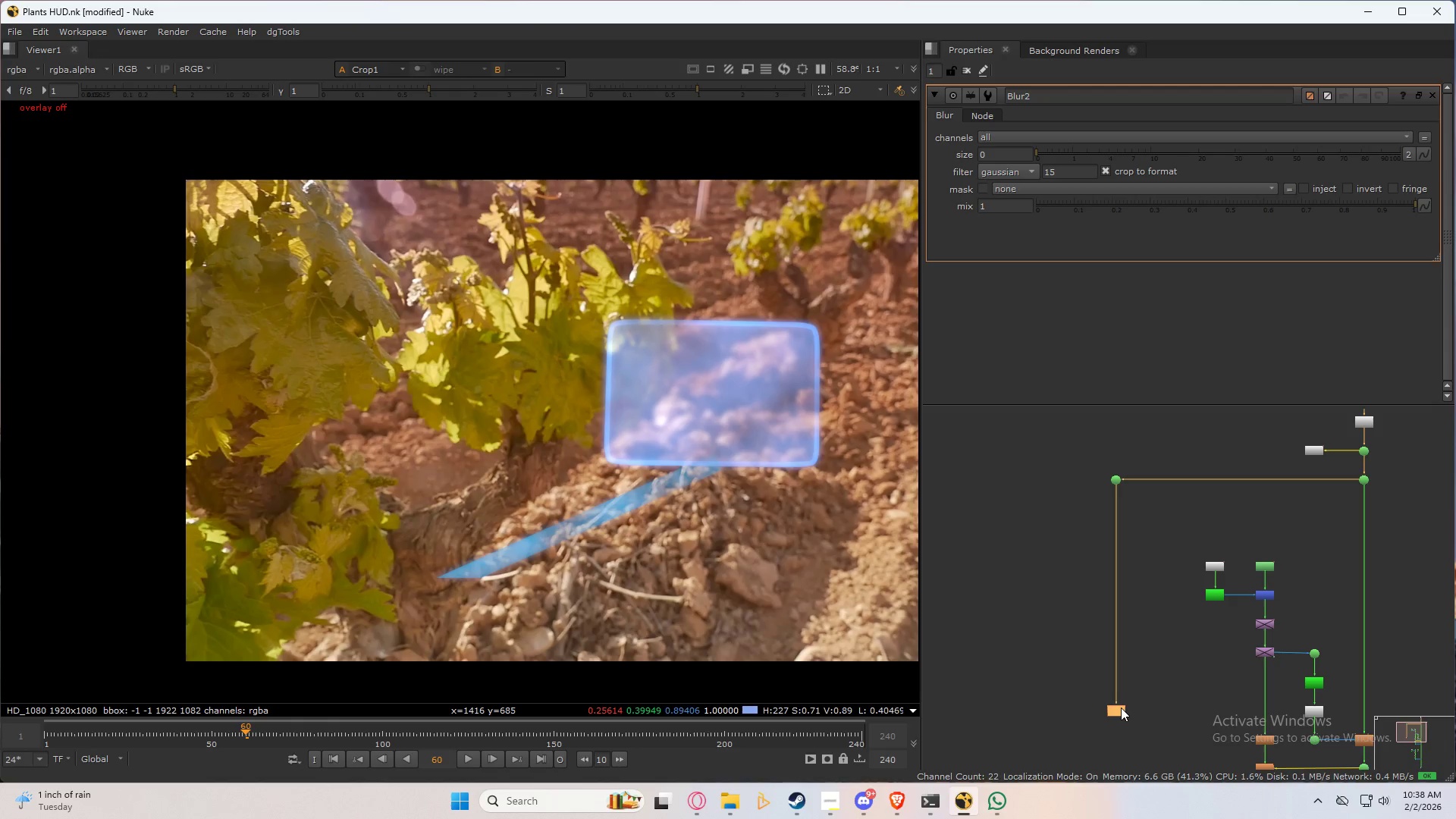 
key(1)
 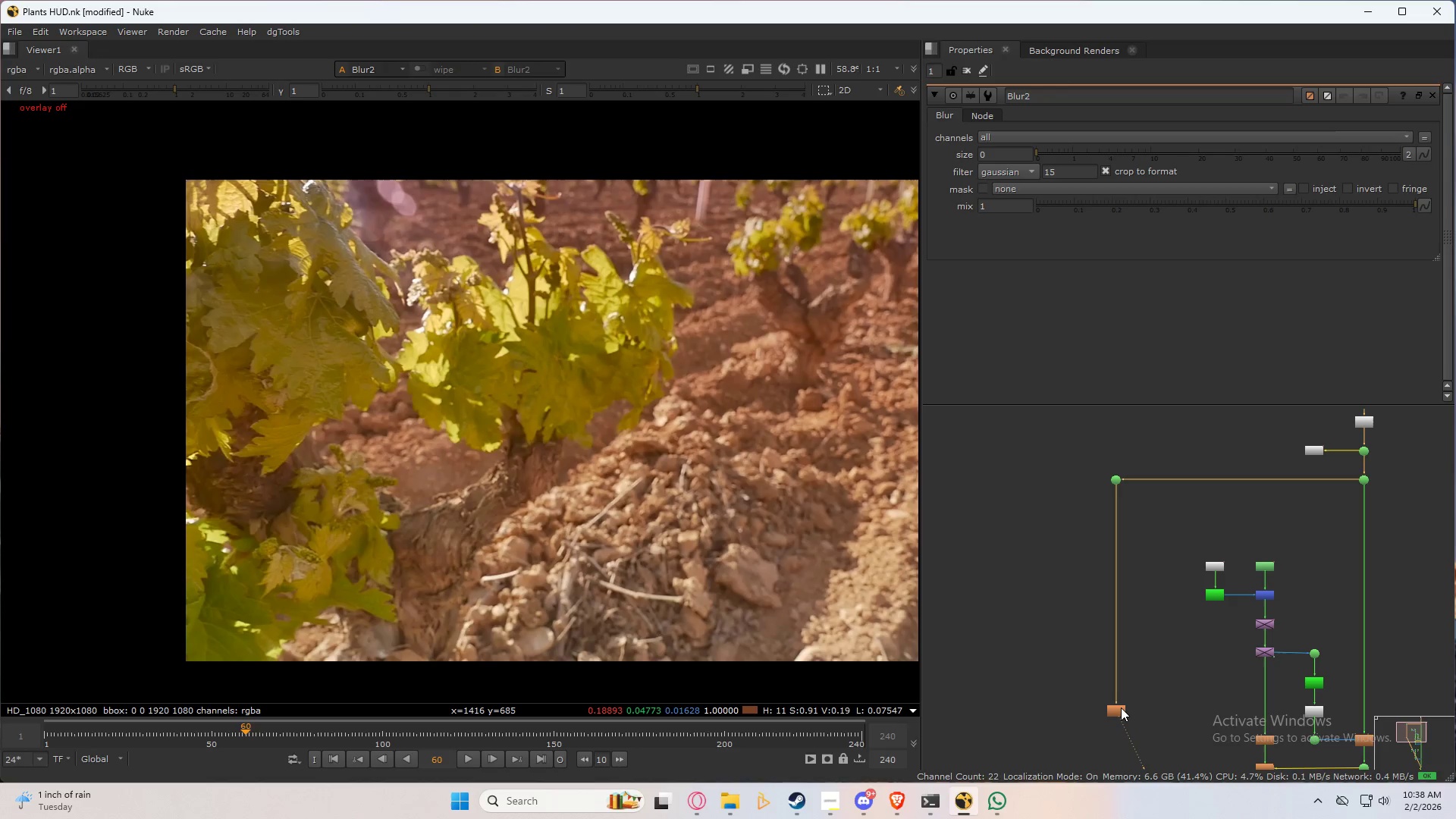 
double_click([1121, 708])
 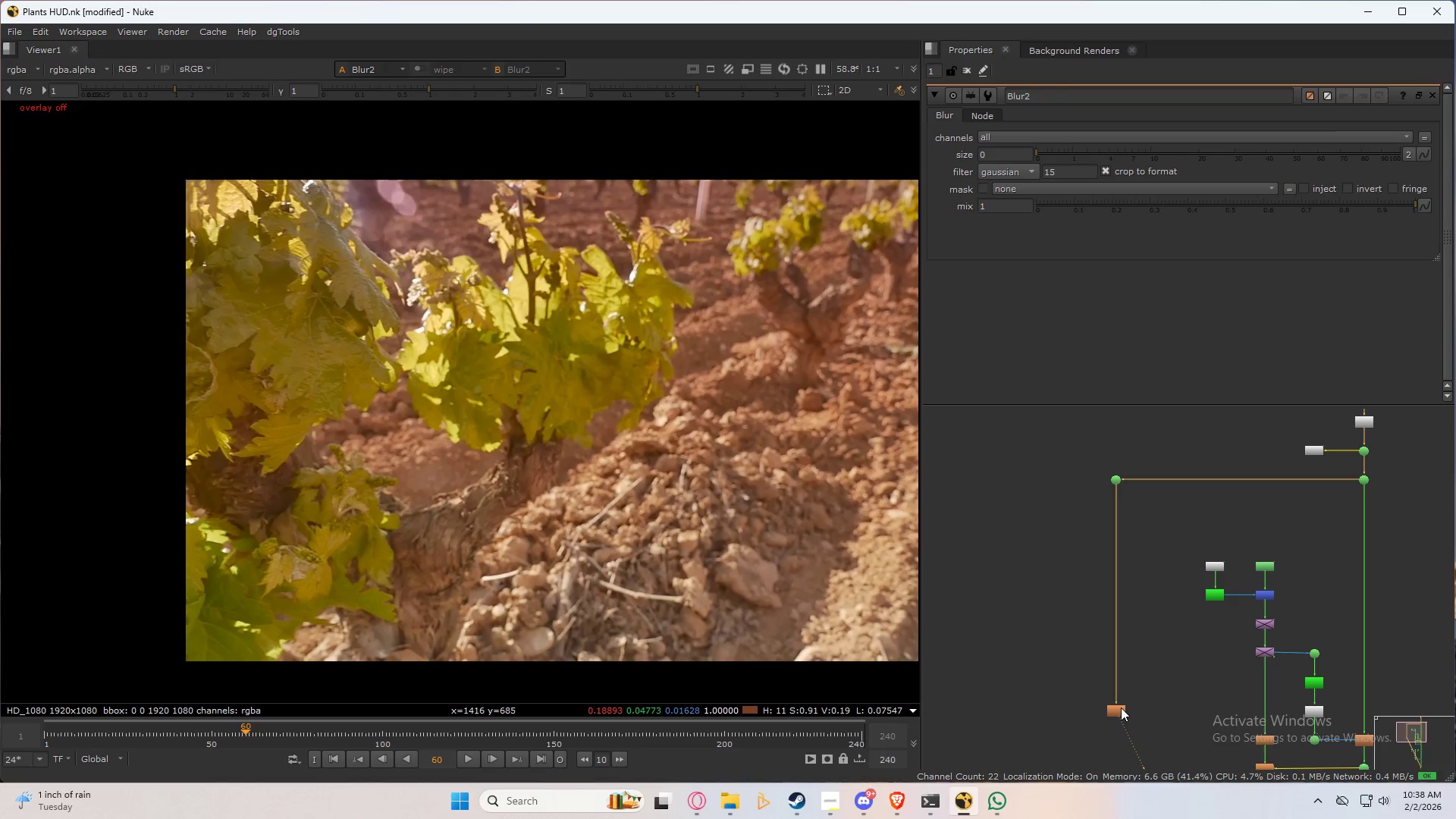 
triple_click([1121, 708])
 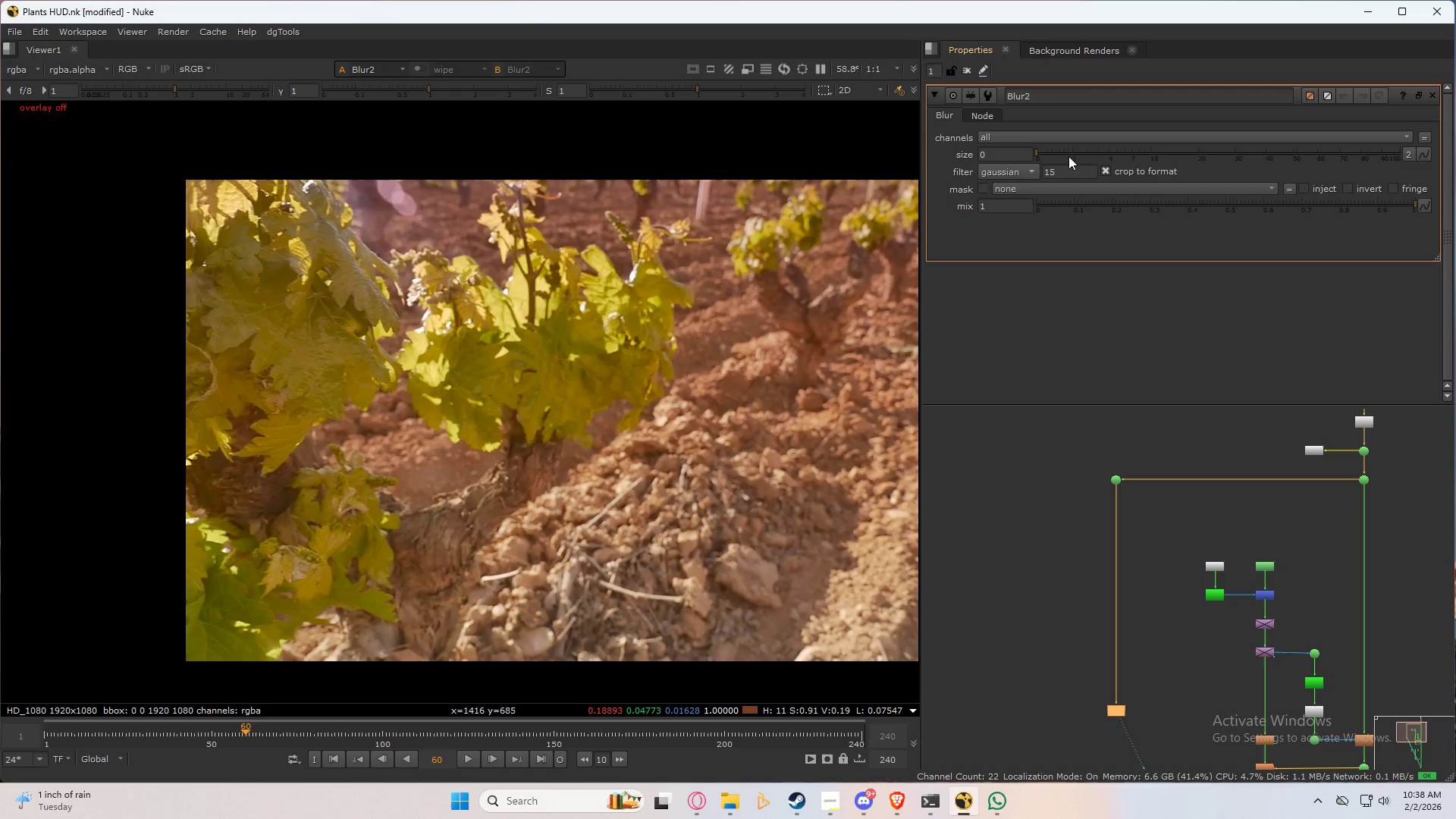 
left_click_drag(start_coordinate=[1082, 153], to_coordinate=[1307, 170])
 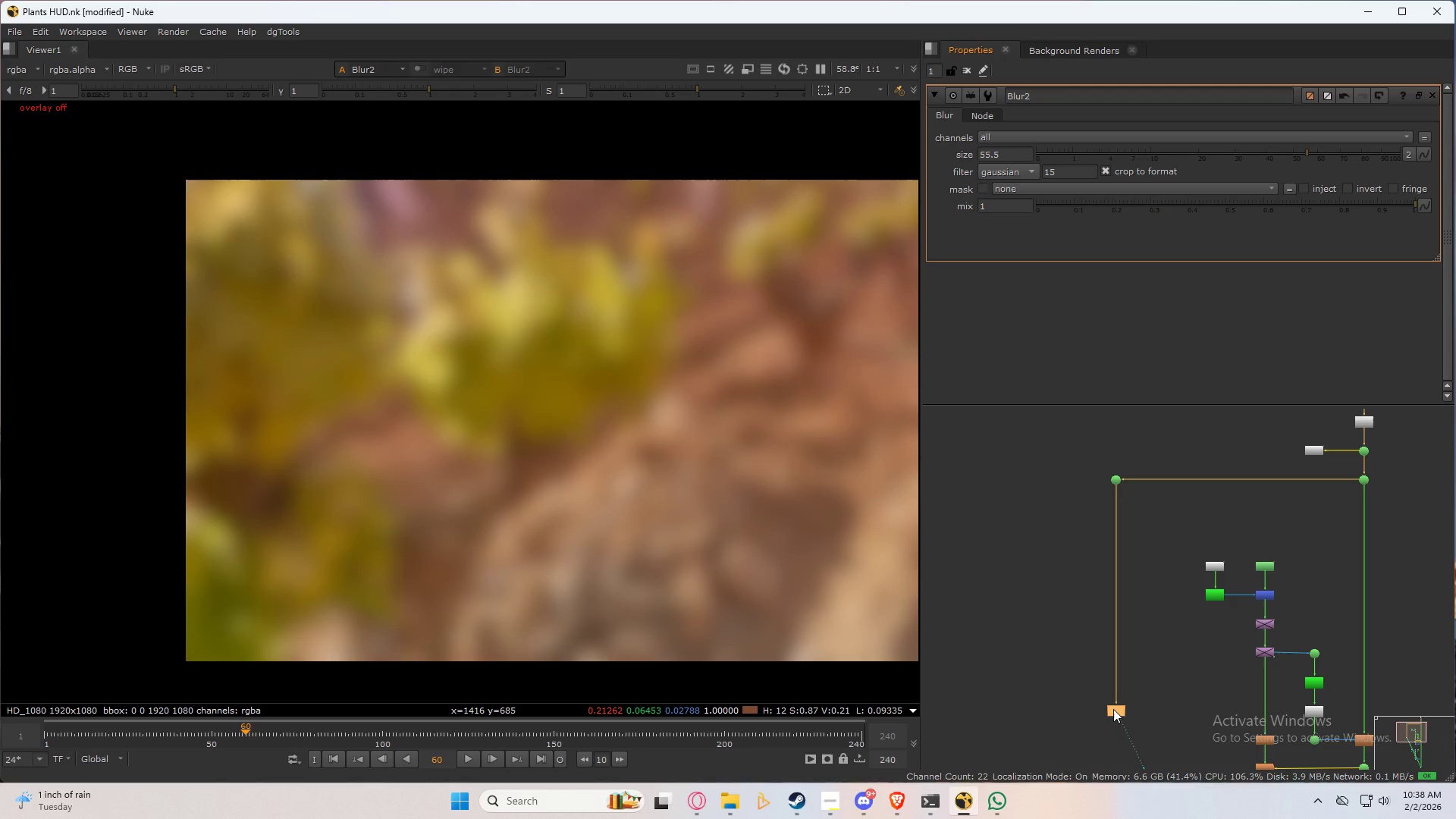 
left_click_drag(start_coordinate=[1113, 709], to_coordinate=[1110, 683])
 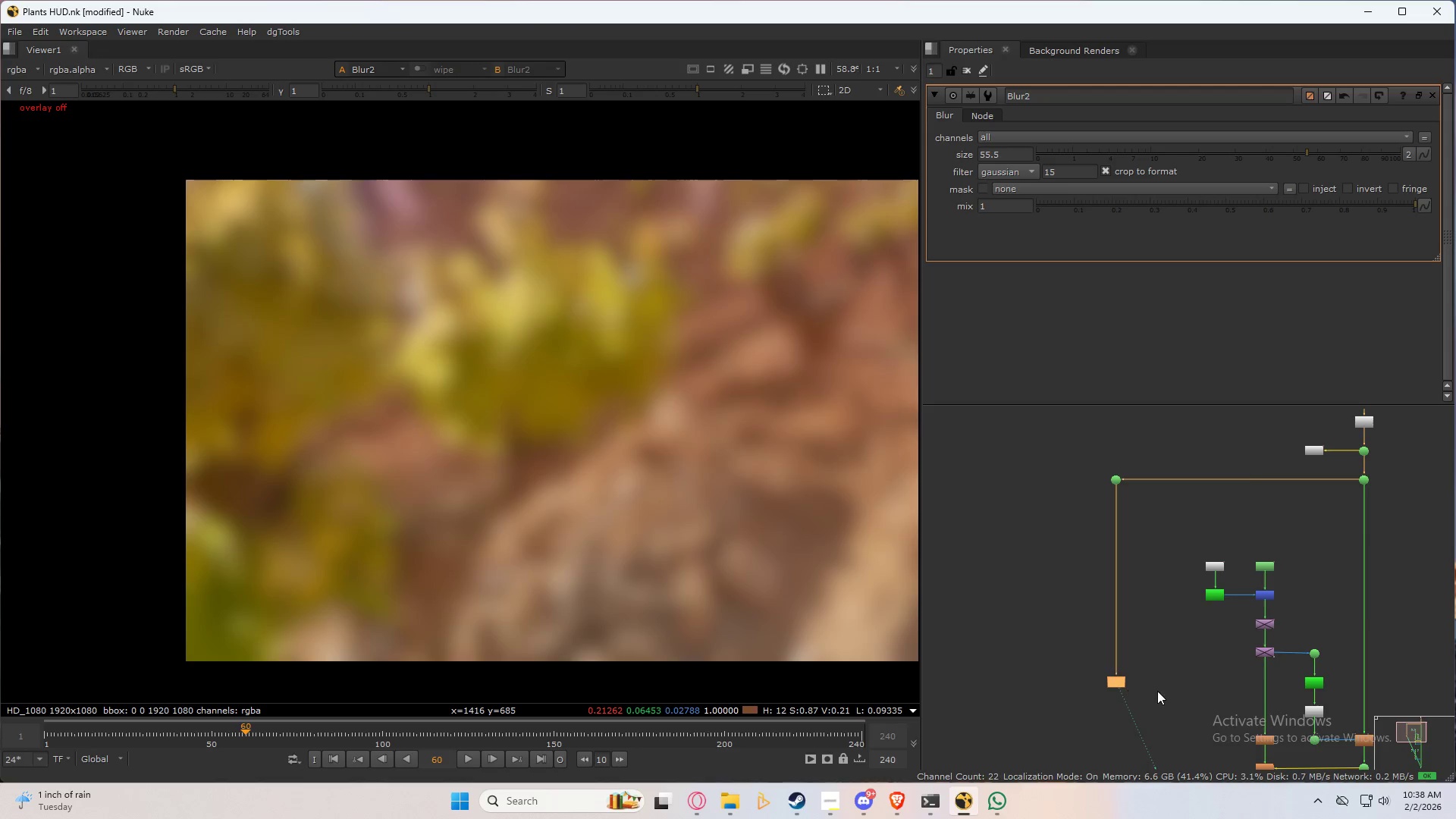 
hold_key(key=ControlLeft, duration=1.5)
 